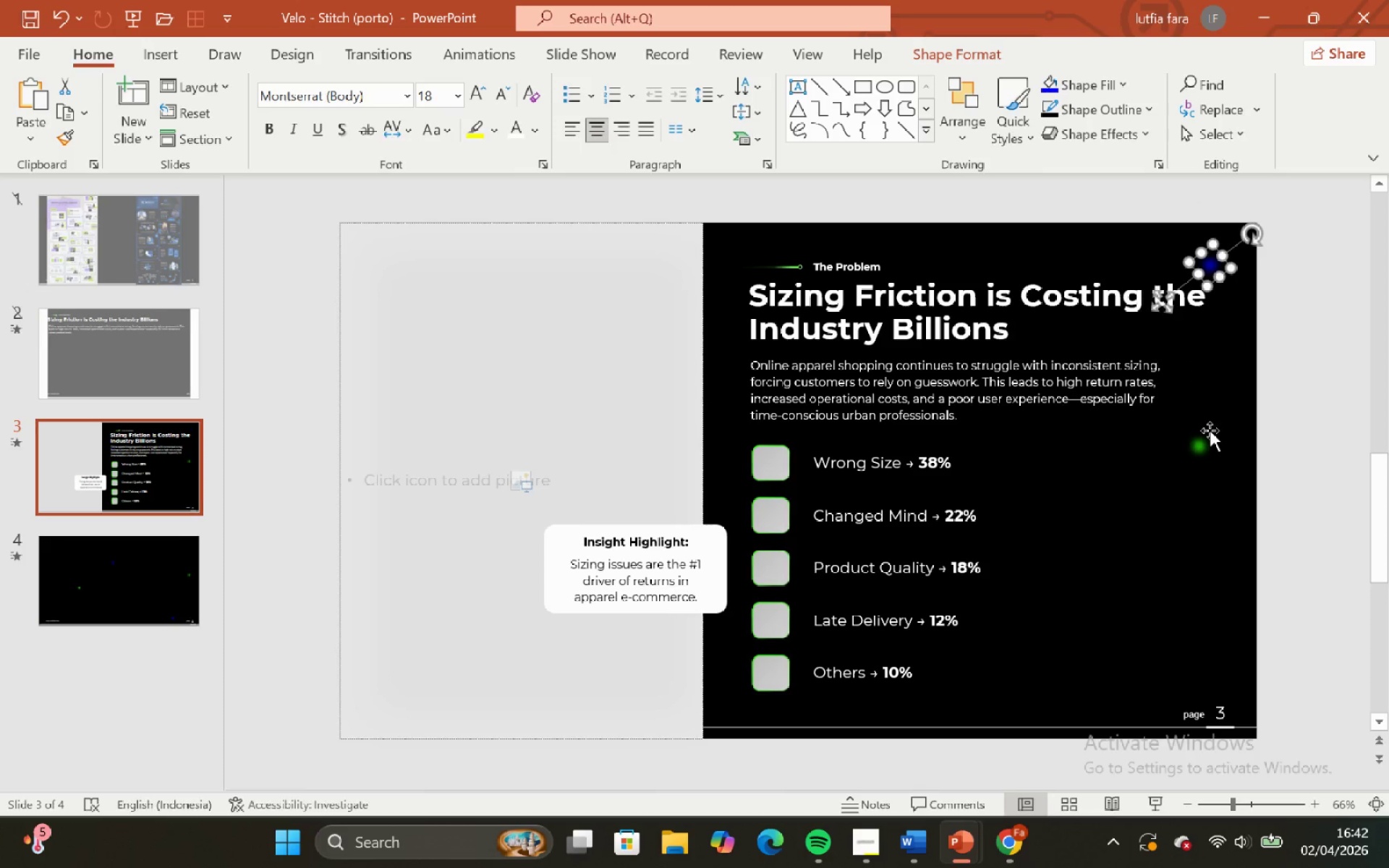 
left_click([1205, 435])
 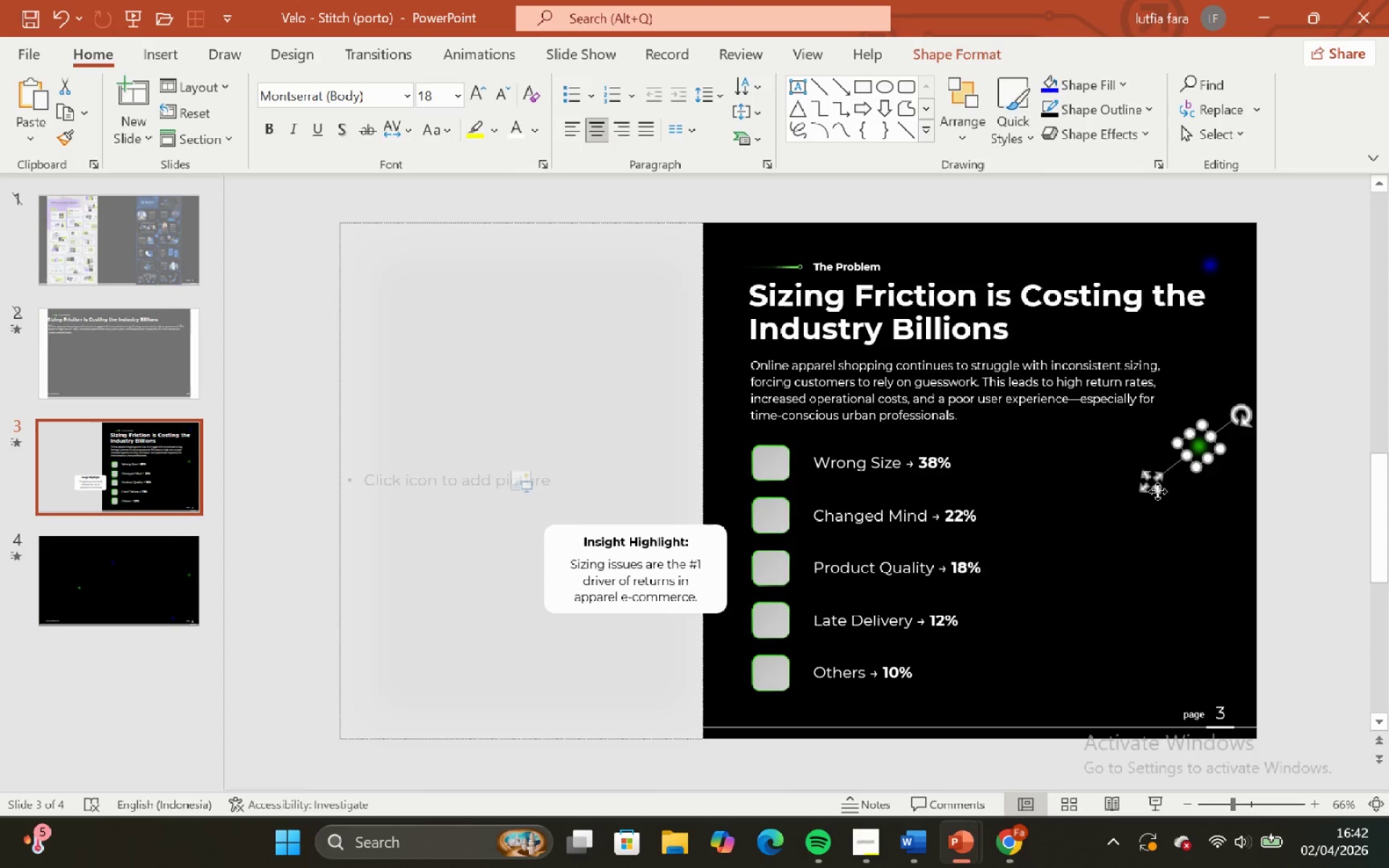 
left_click_drag(start_coordinate=[1158, 490], to_coordinate=[1085, 691])
 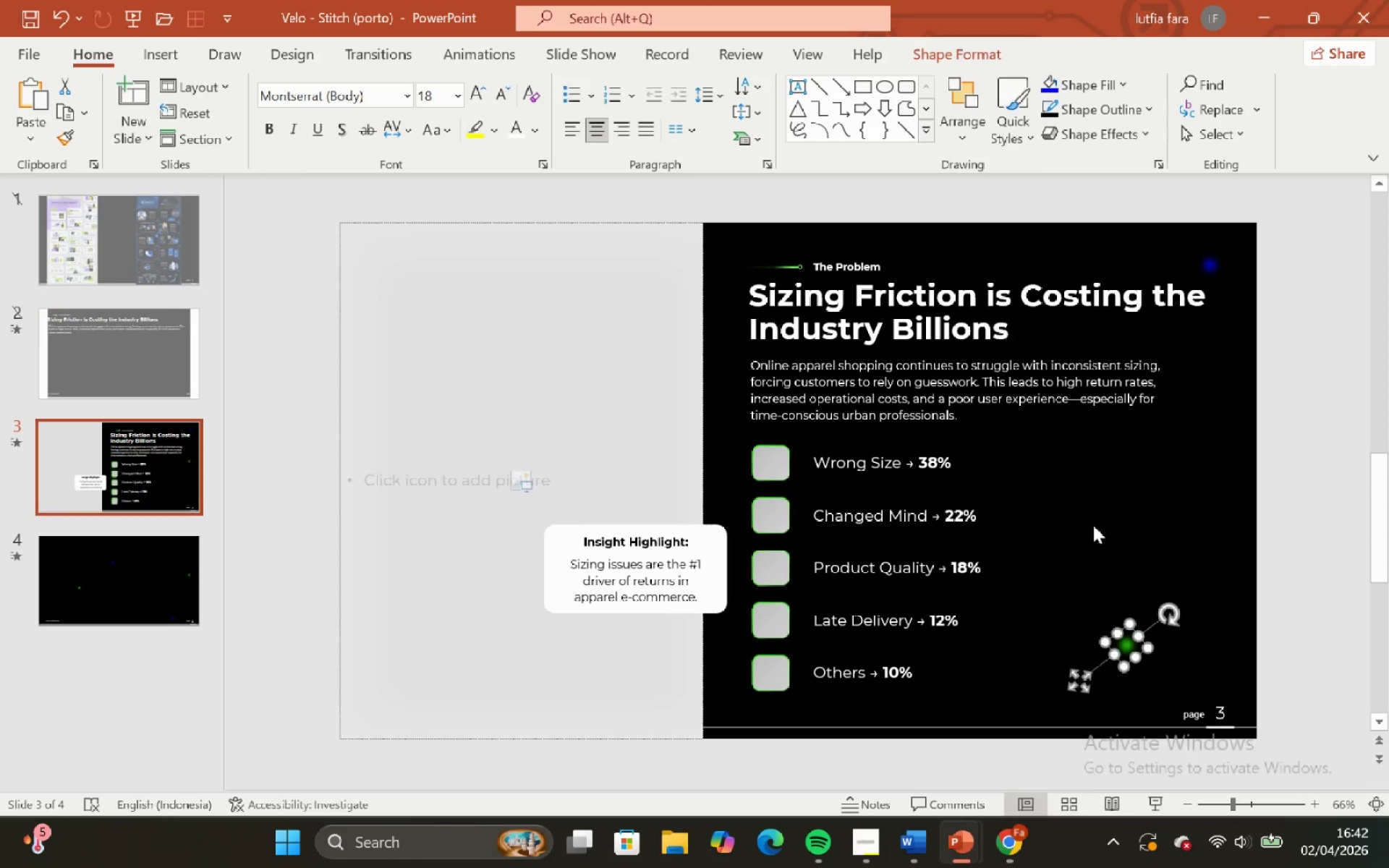 
left_click([1093, 525])
 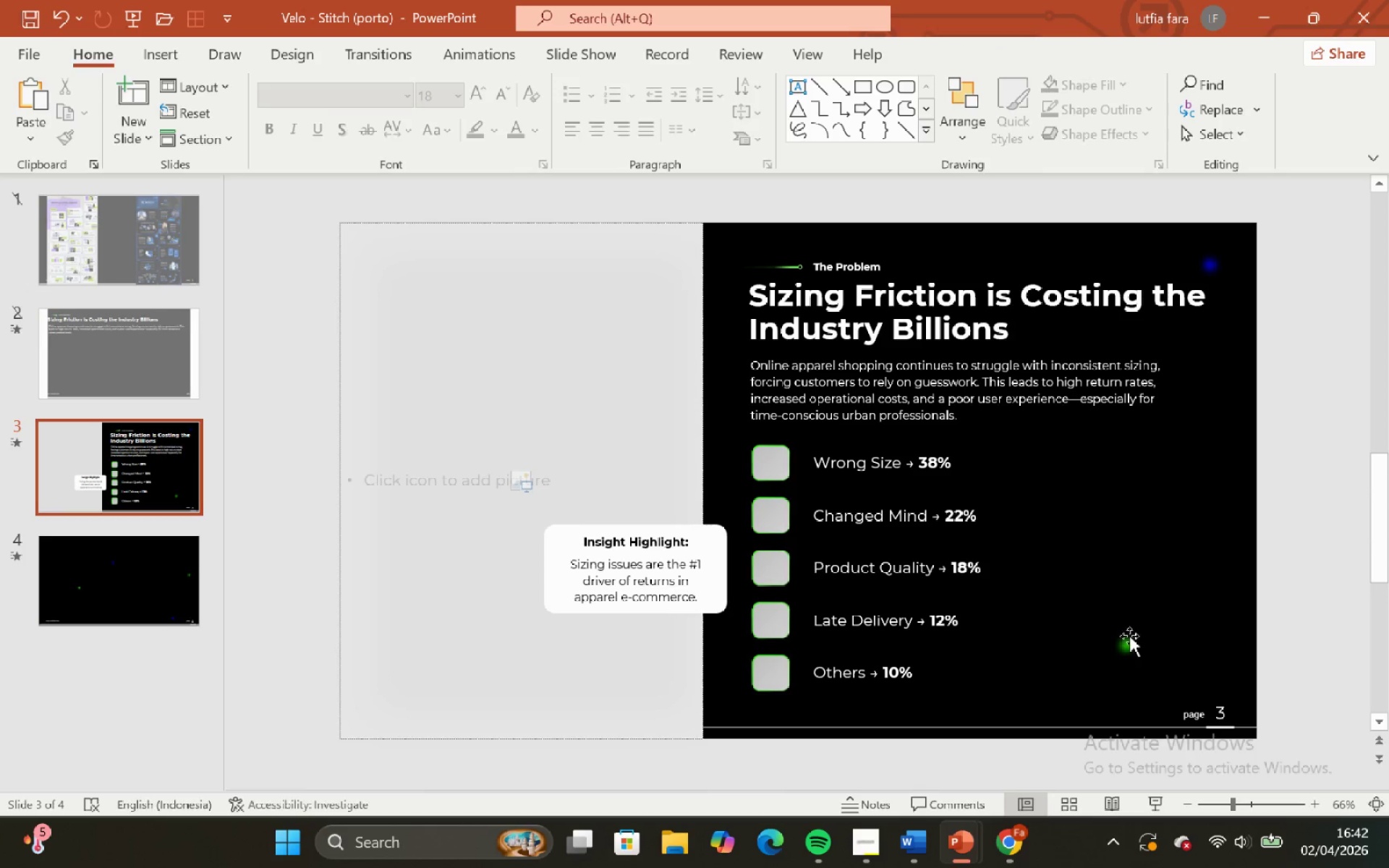 
left_click([1136, 653])
 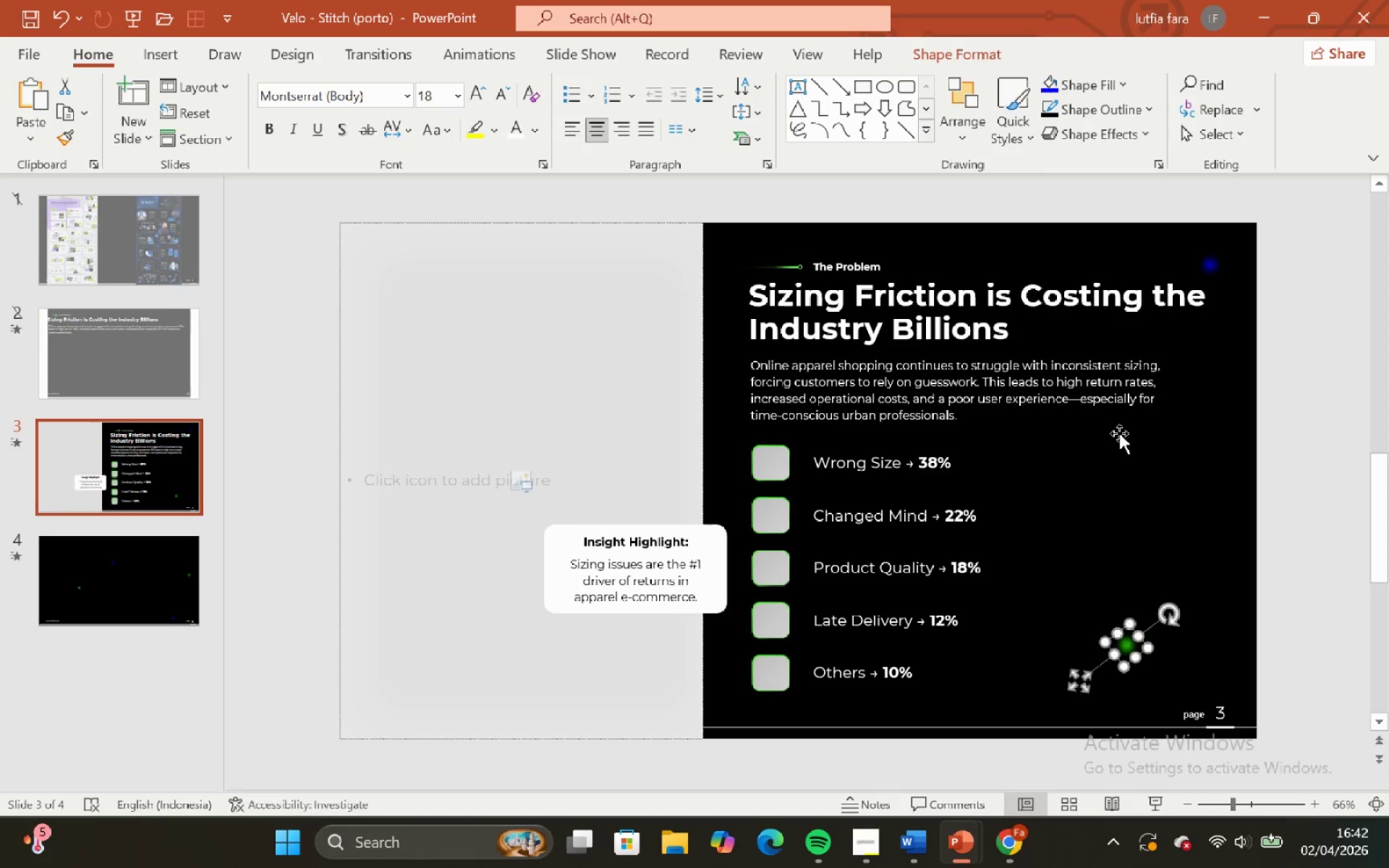 
left_click([1126, 431])
 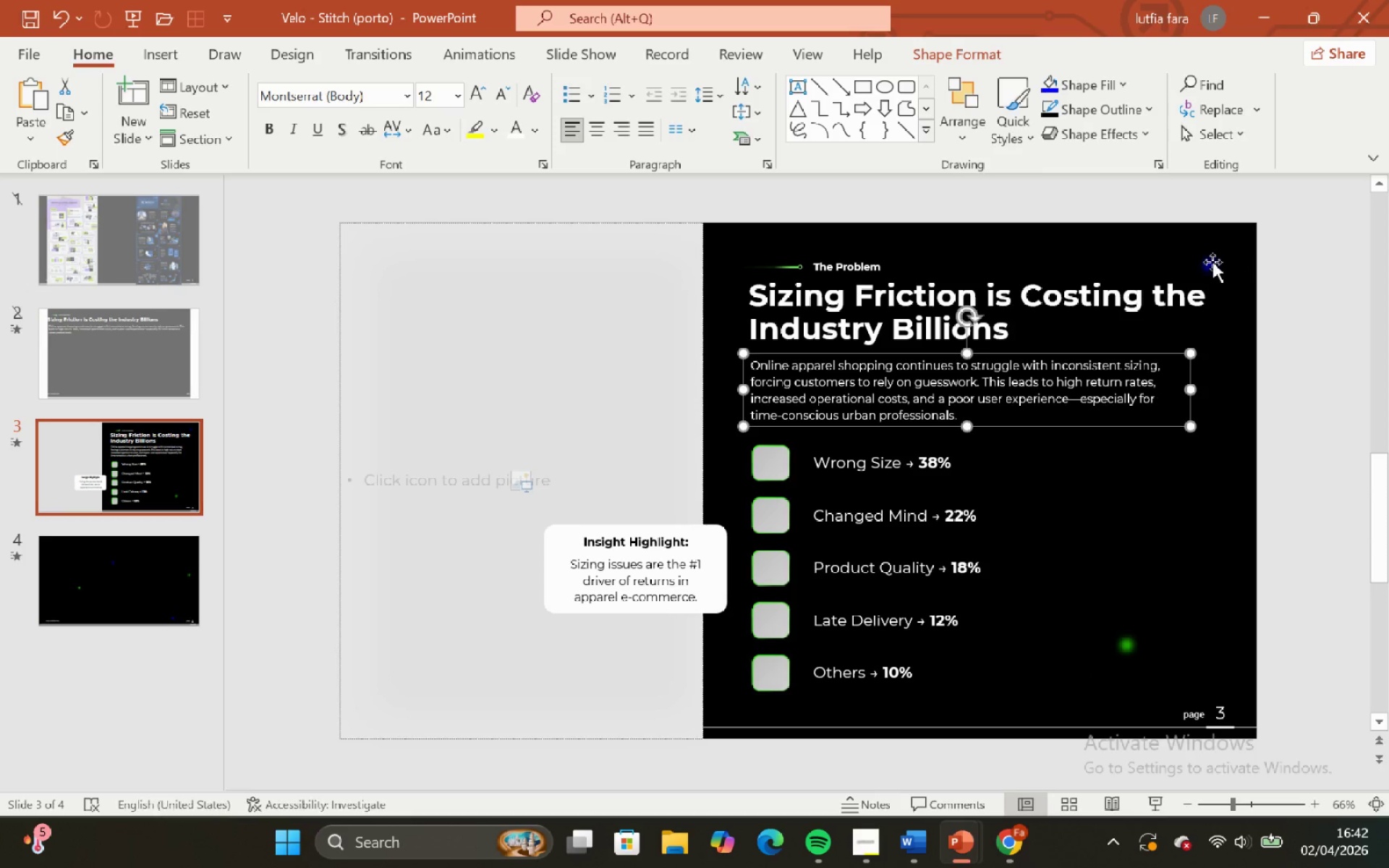 
left_click([1212, 262])
 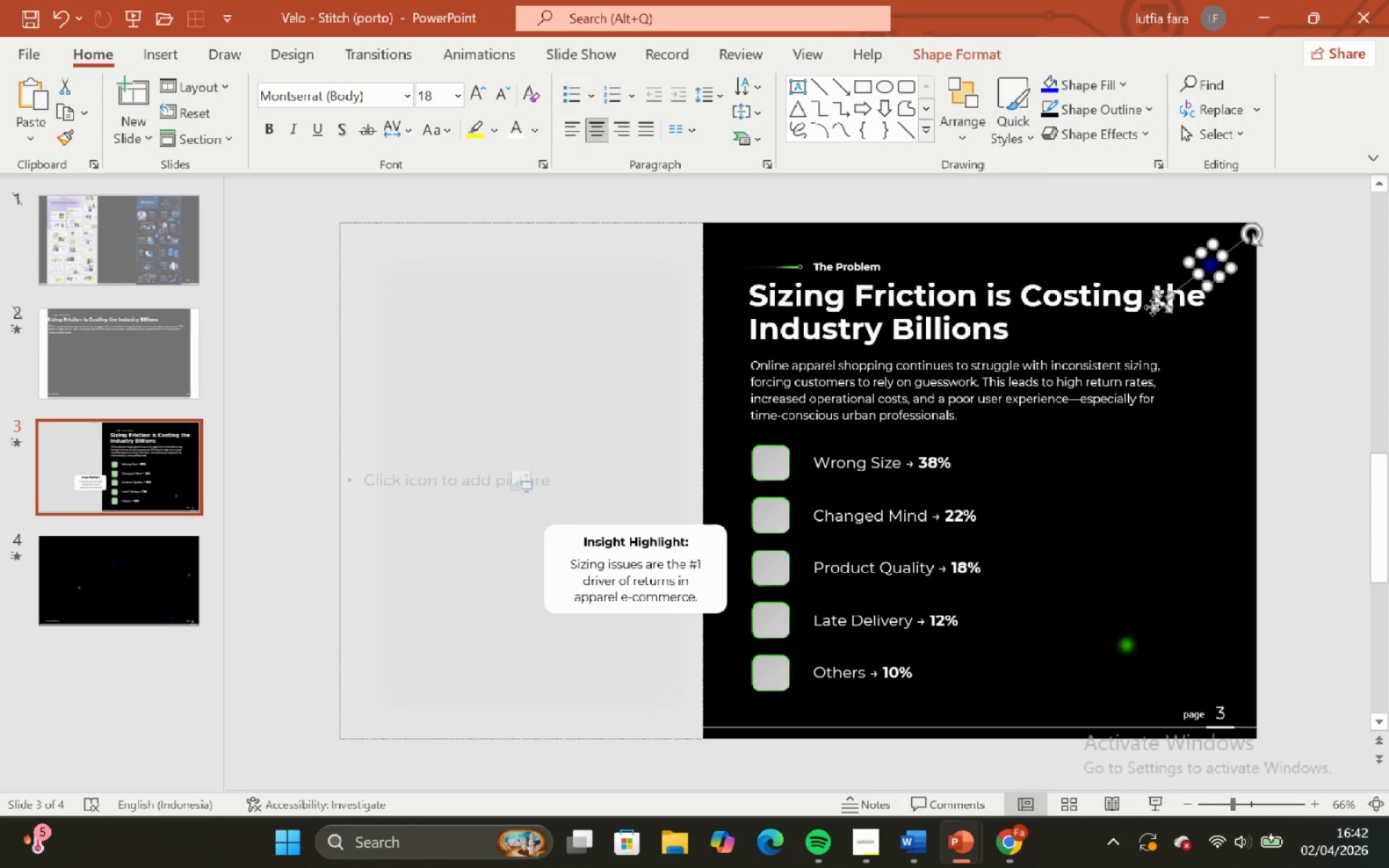 
left_click_drag(start_coordinate=[1155, 302], to_coordinate=[1158, 506])
 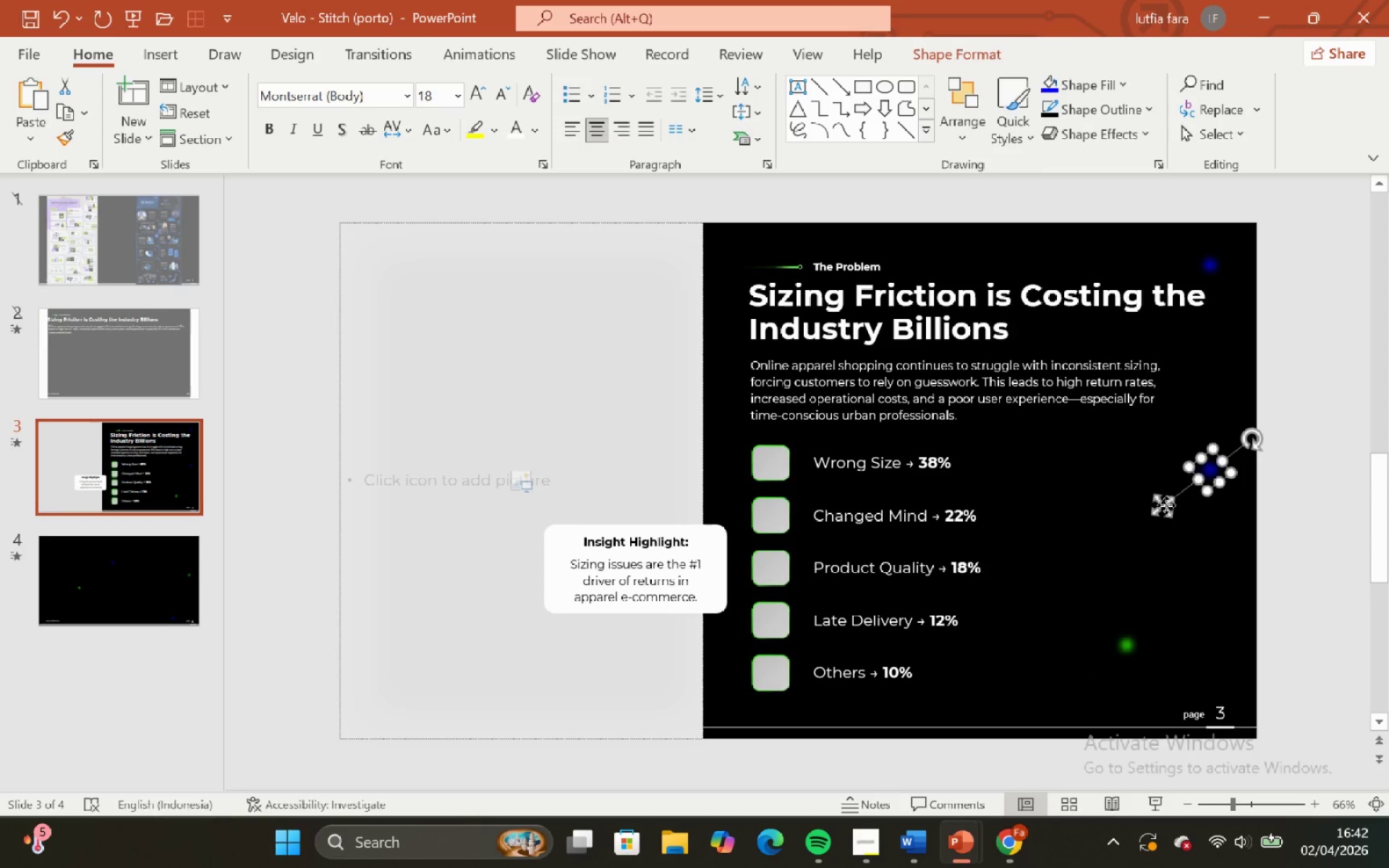 
hold_key(key=ControlLeft, duration=0.73)
 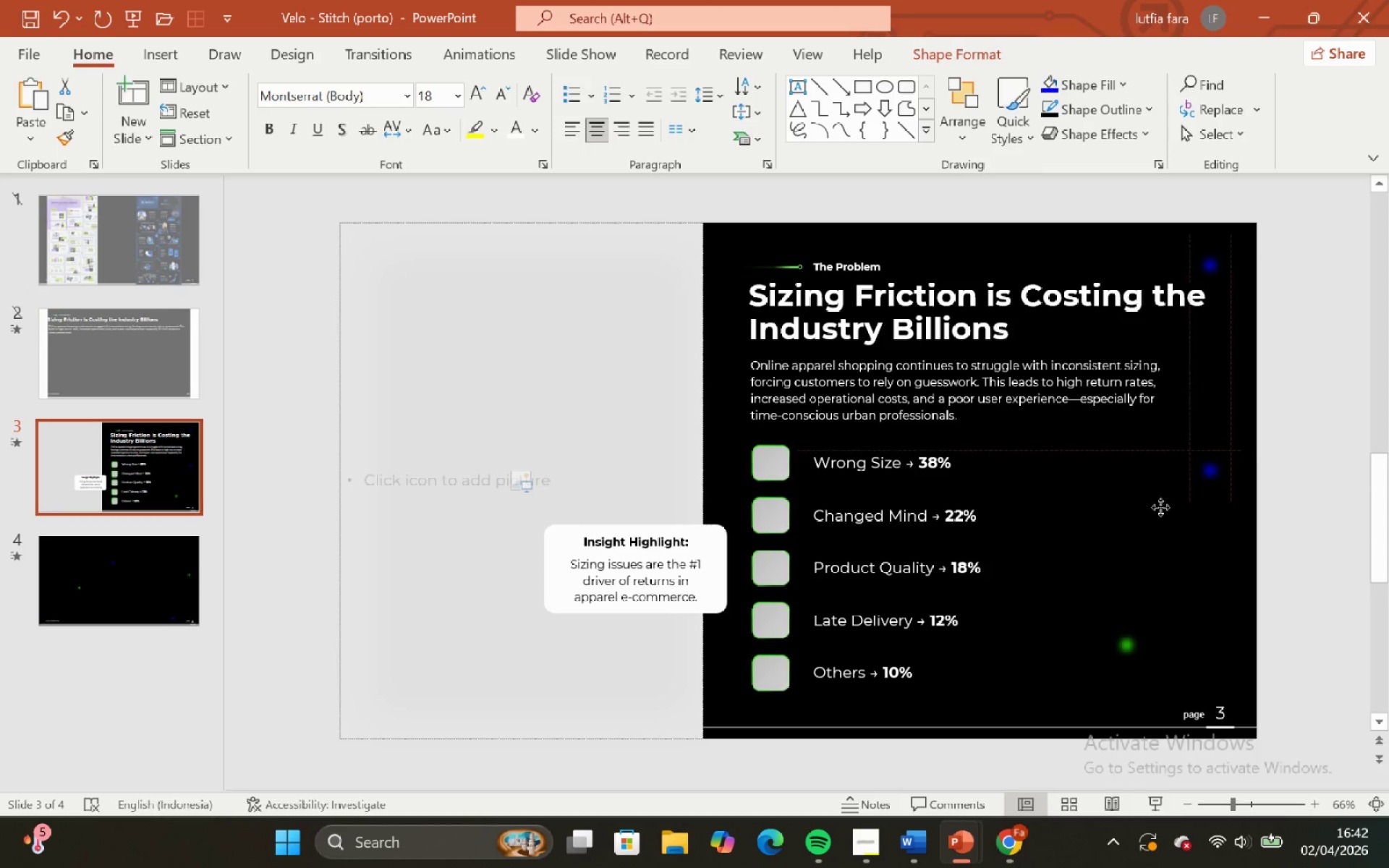 
hold_key(key=ShiftLeft, duration=0.73)
 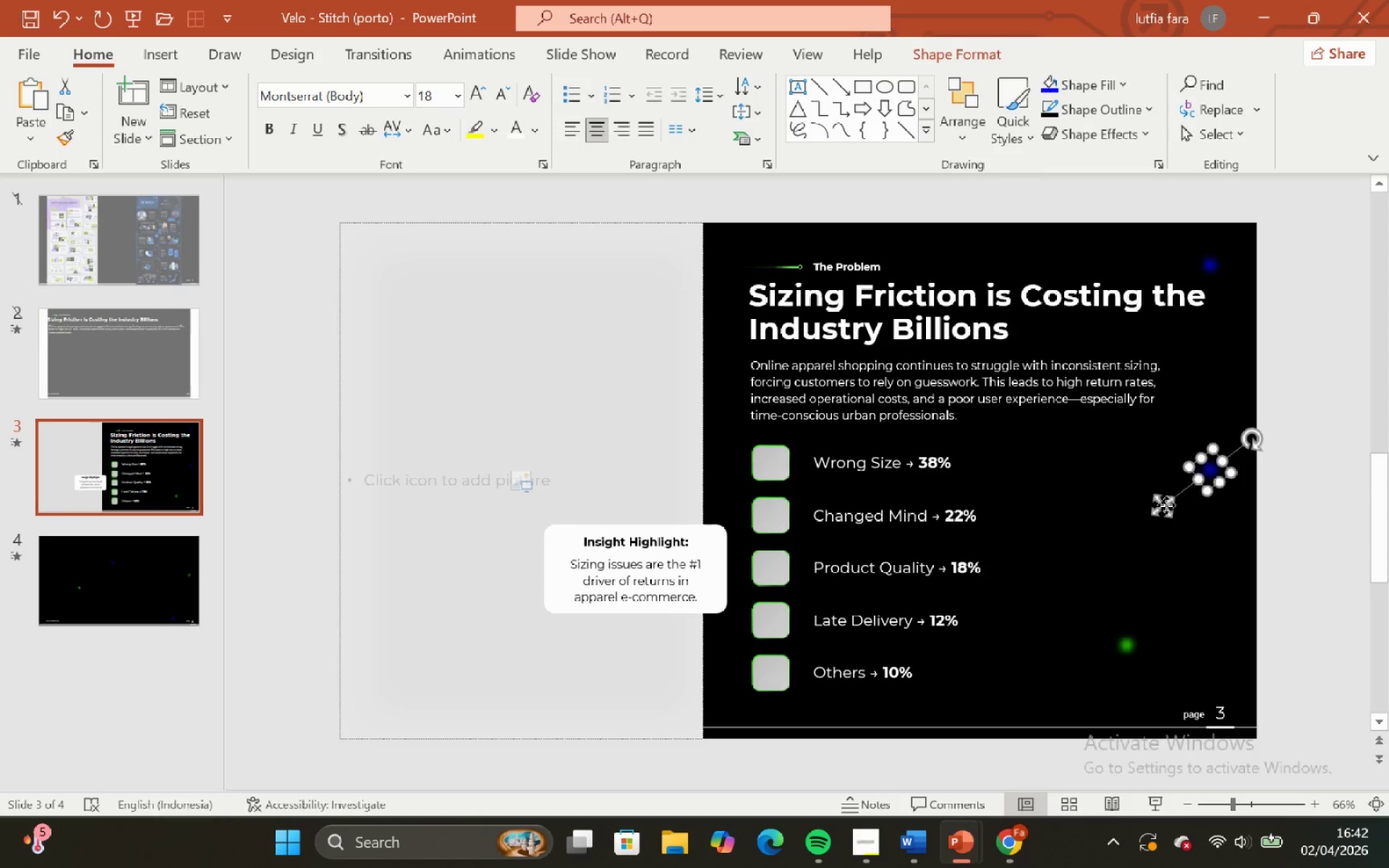 
left_click_drag(start_coordinate=[1165, 506], to_coordinate=[1045, 538])
 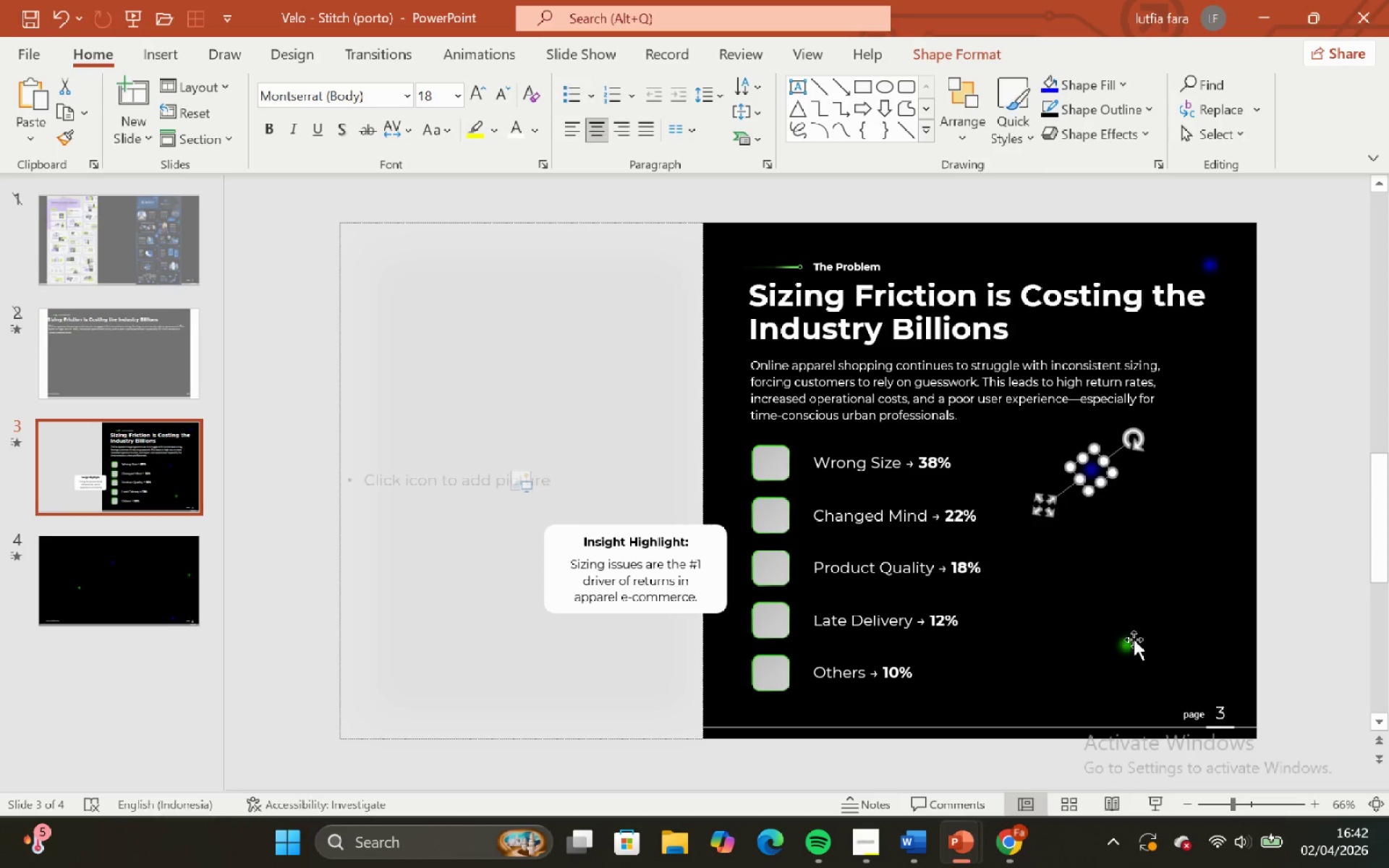 
hold_key(key=ShiftLeft, duration=0.78)
 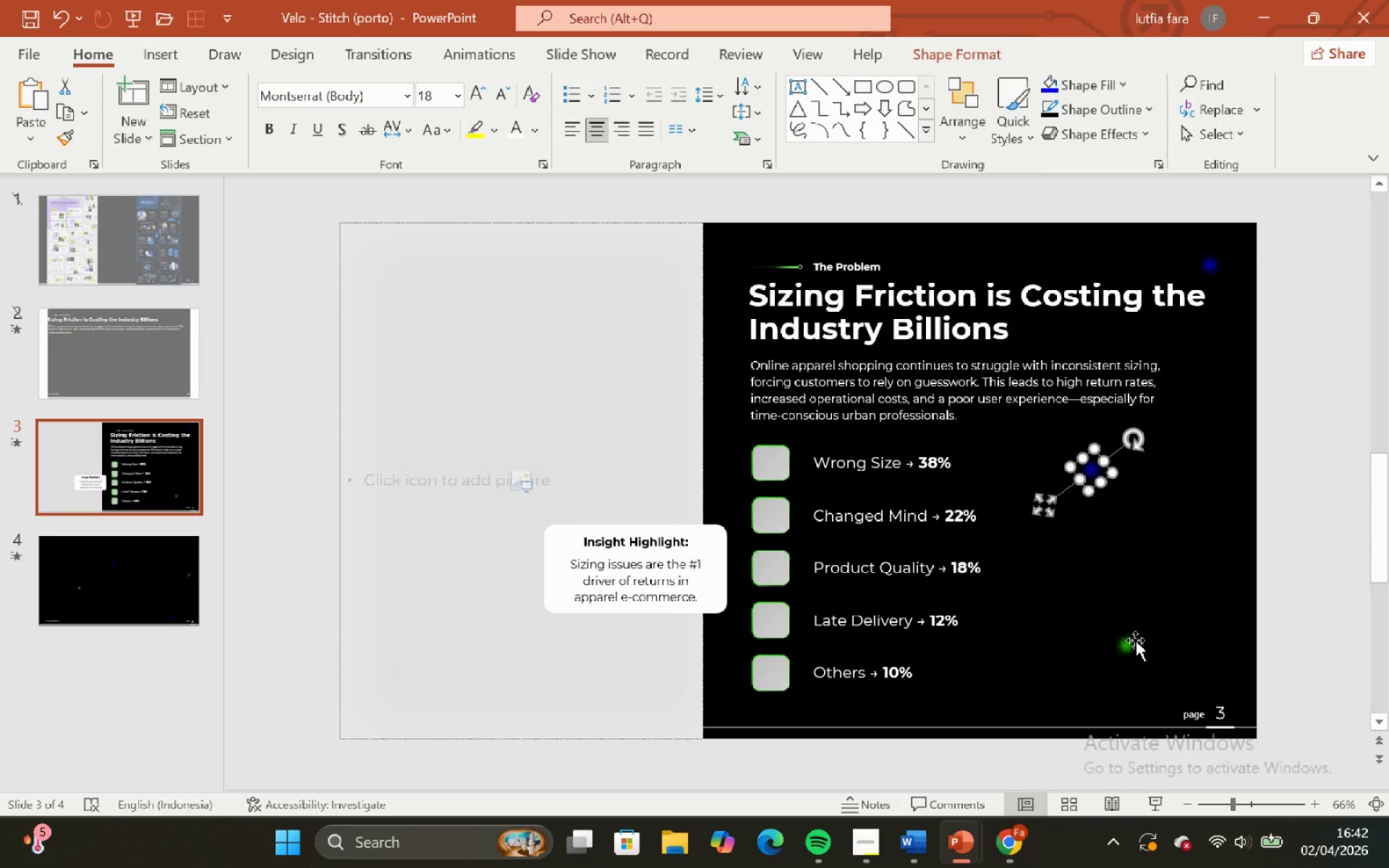 
left_click([1134, 639])
 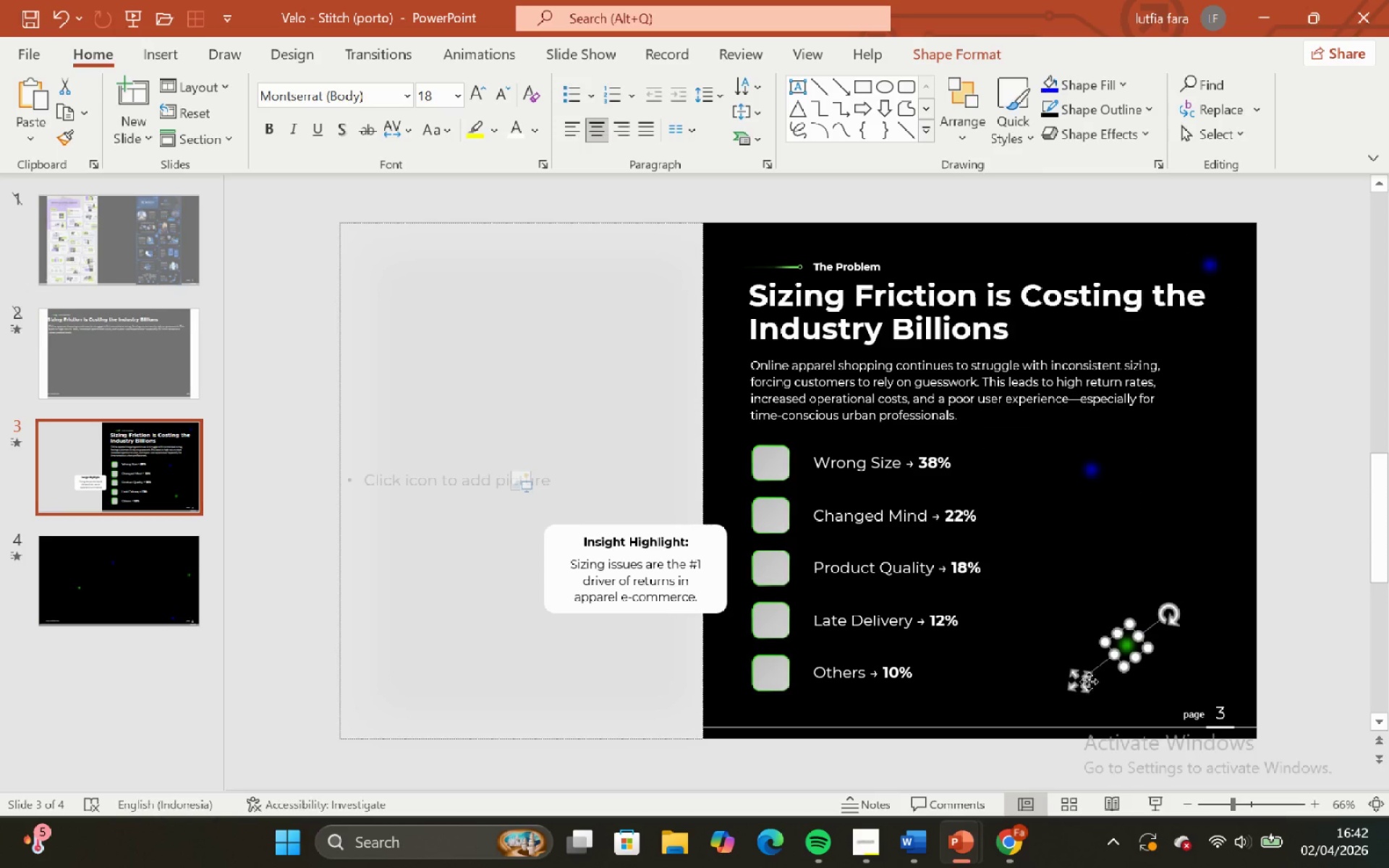 
left_click_drag(start_coordinate=[1082, 678], to_coordinate=[1151, 682])
 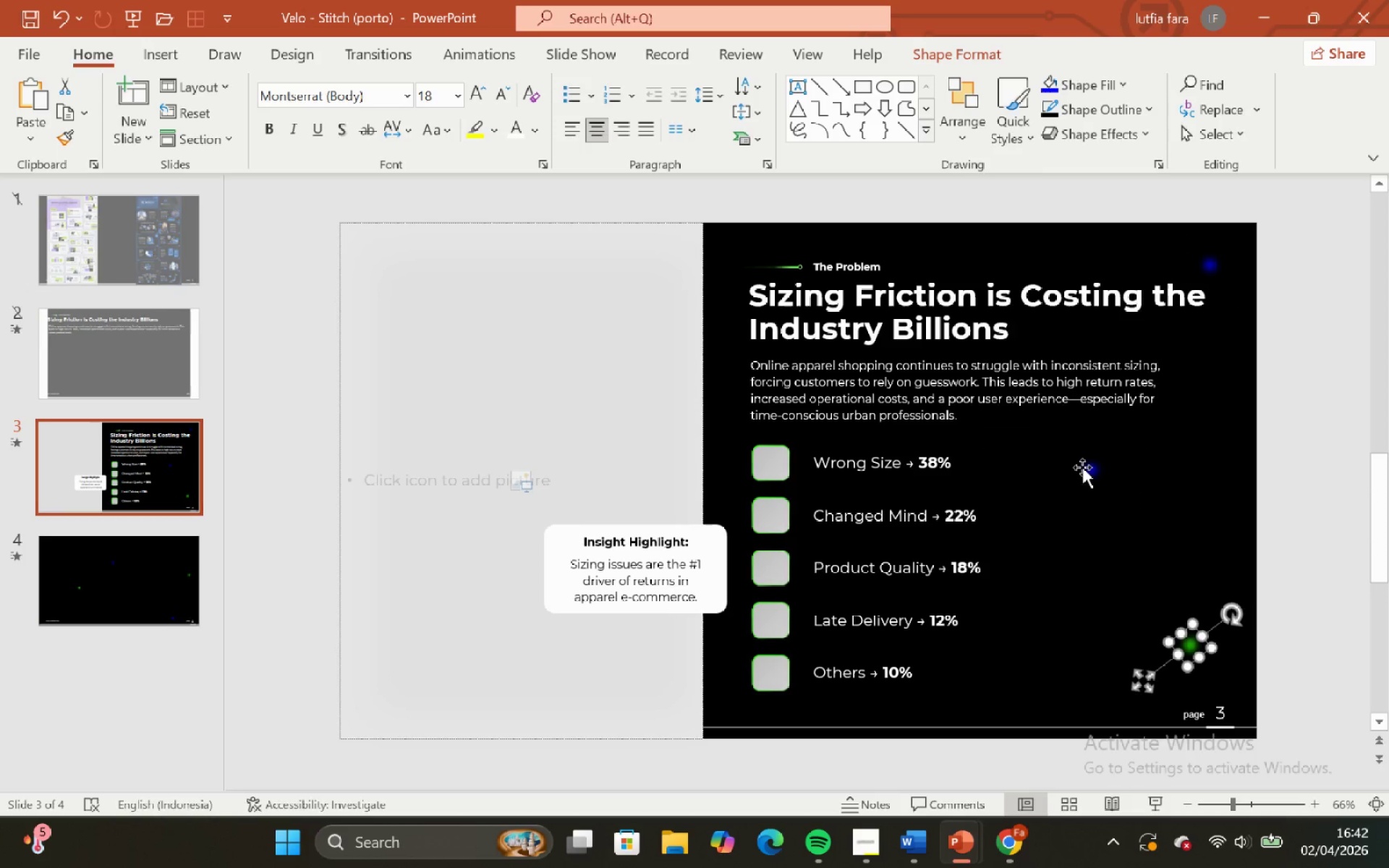 
hold_key(key=ShiftLeft, duration=0.5)
 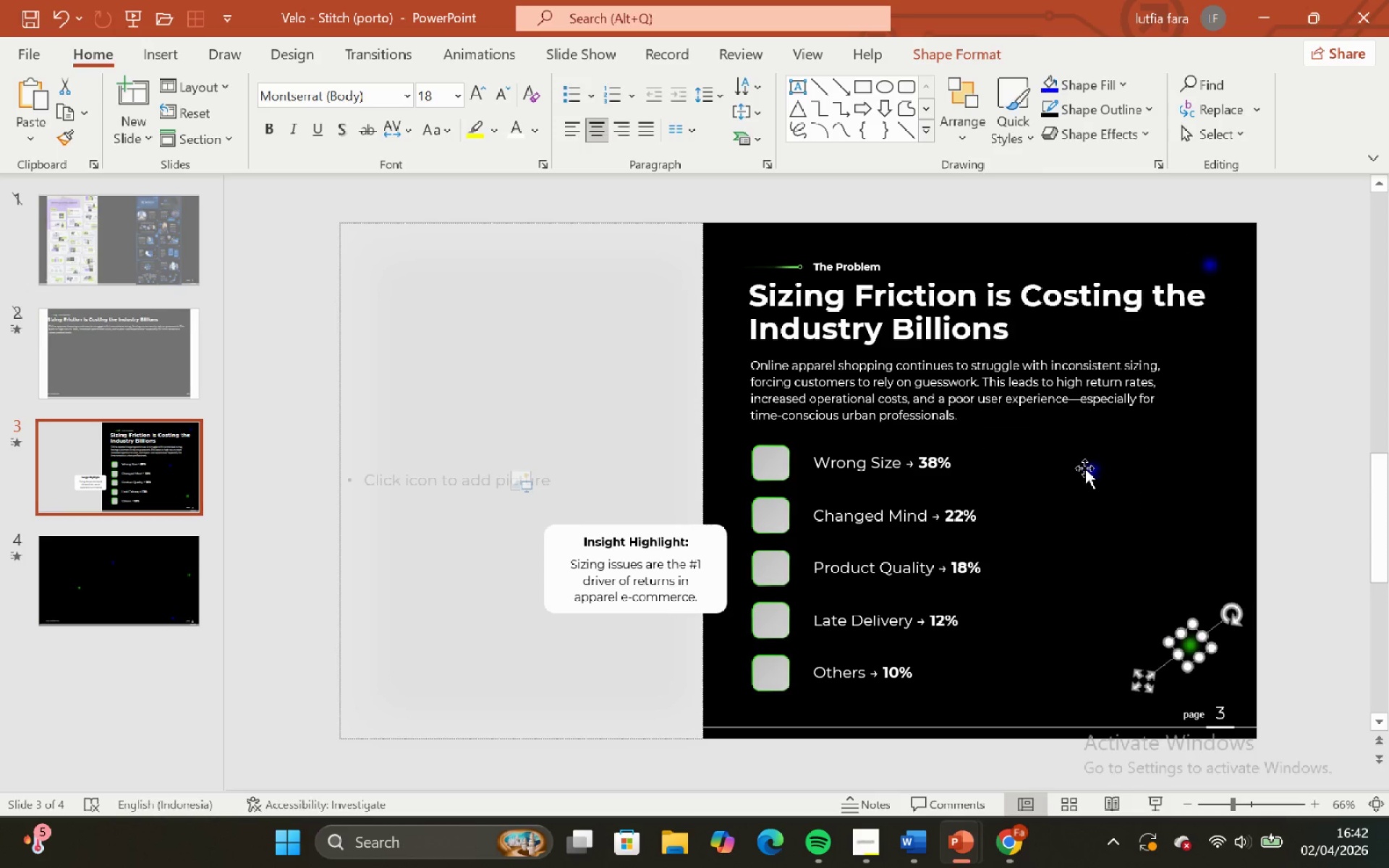 
left_click([1086, 470])
 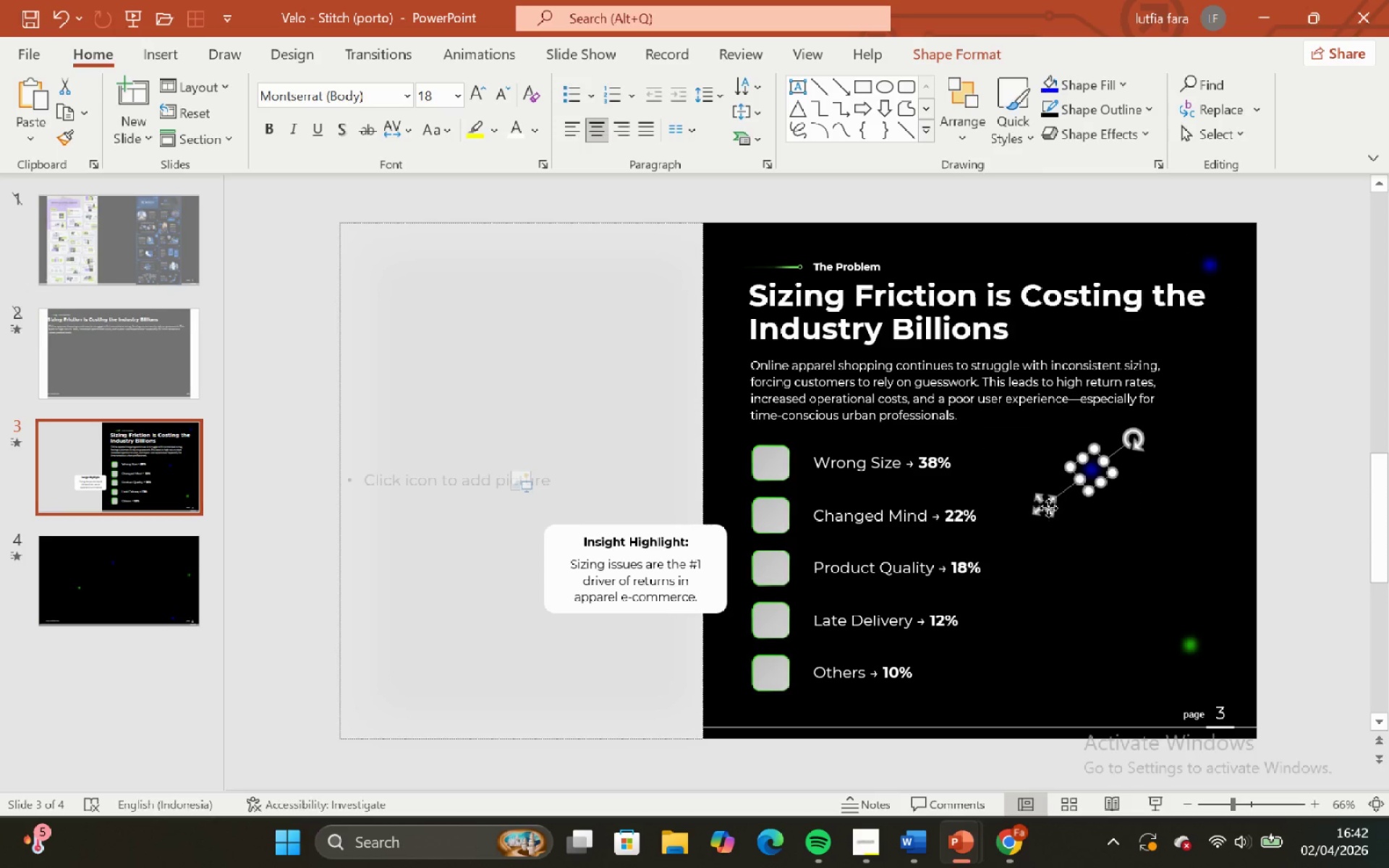 
left_click_drag(start_coordinate=[1040, 508], to_coordinate=[1009, 512])
 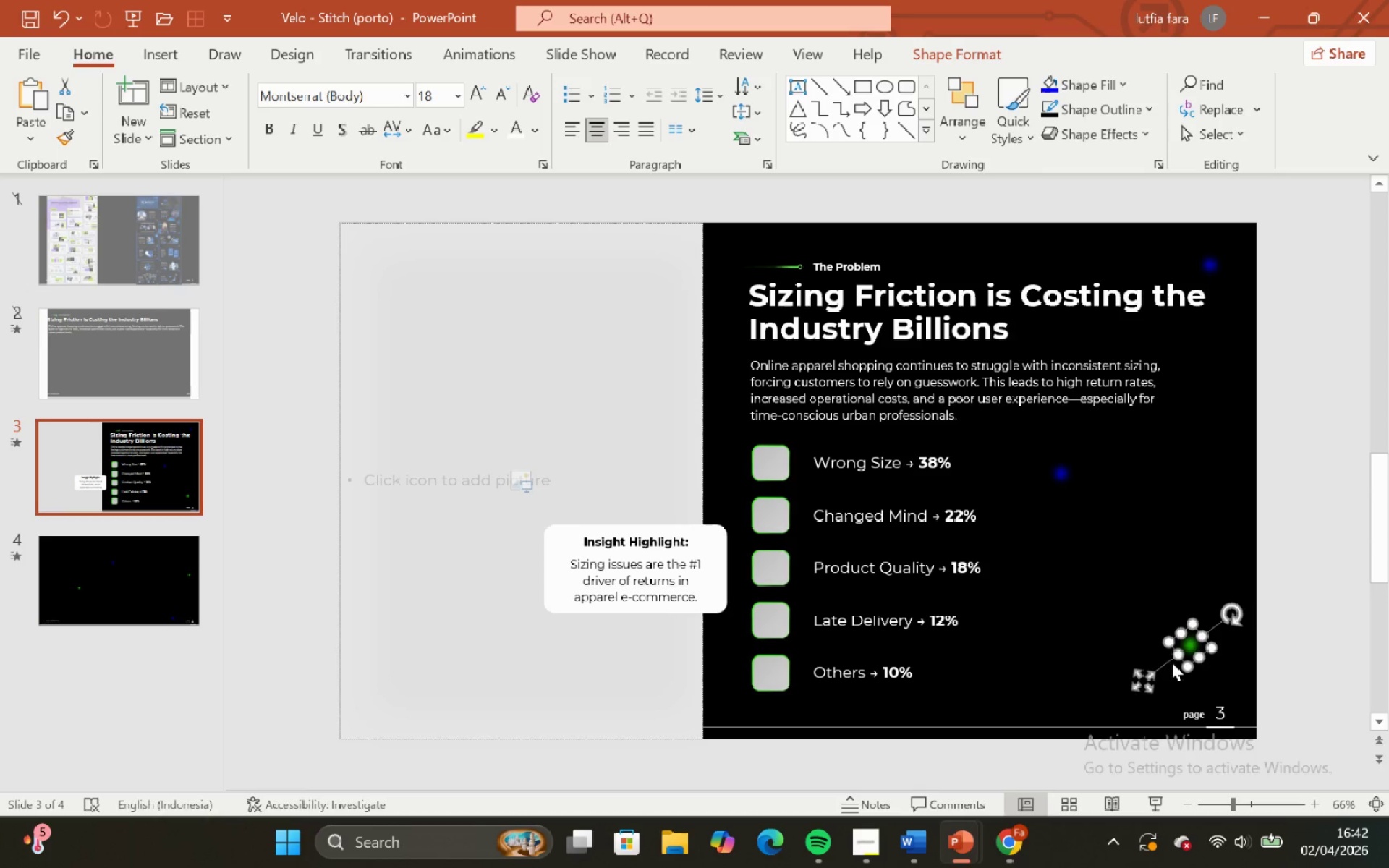 
hold_key(key=ShiftLeft, duration=0.55)
left_click_drag(start_coordinate=[1149, 686], to_coordinate=[1052, 611])
 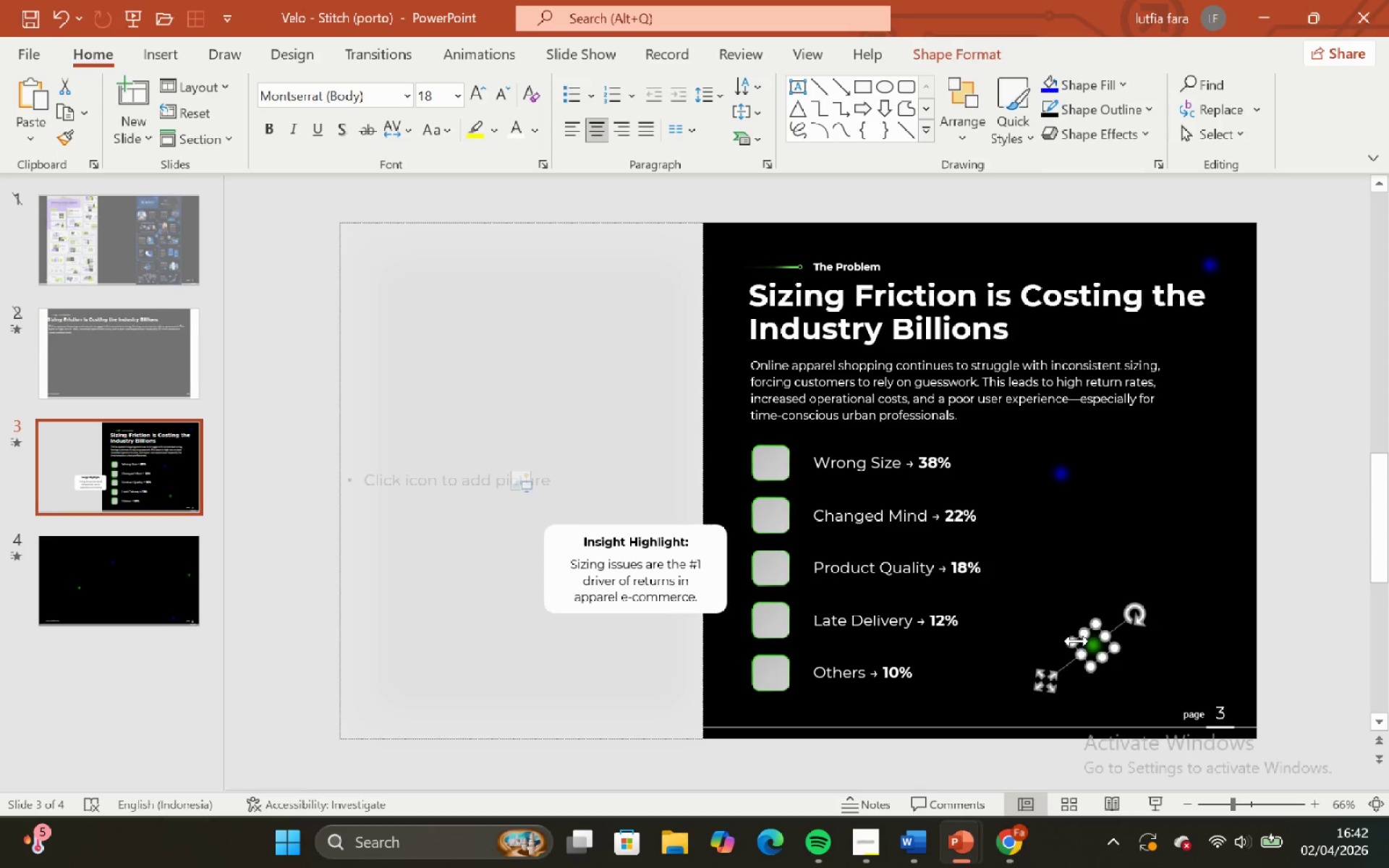 
key(Control+ControlLeft)
 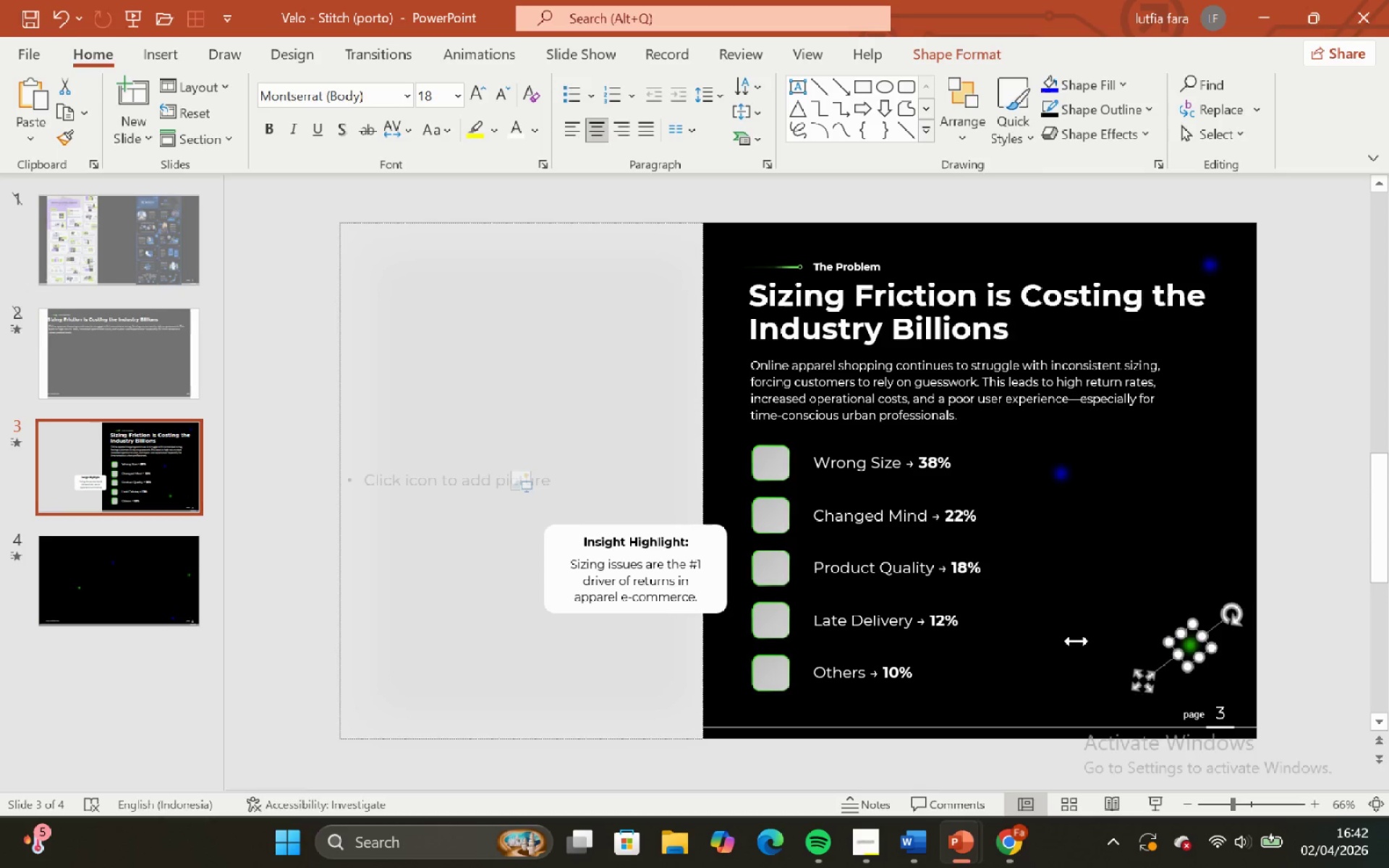 
key(Control+Z)
 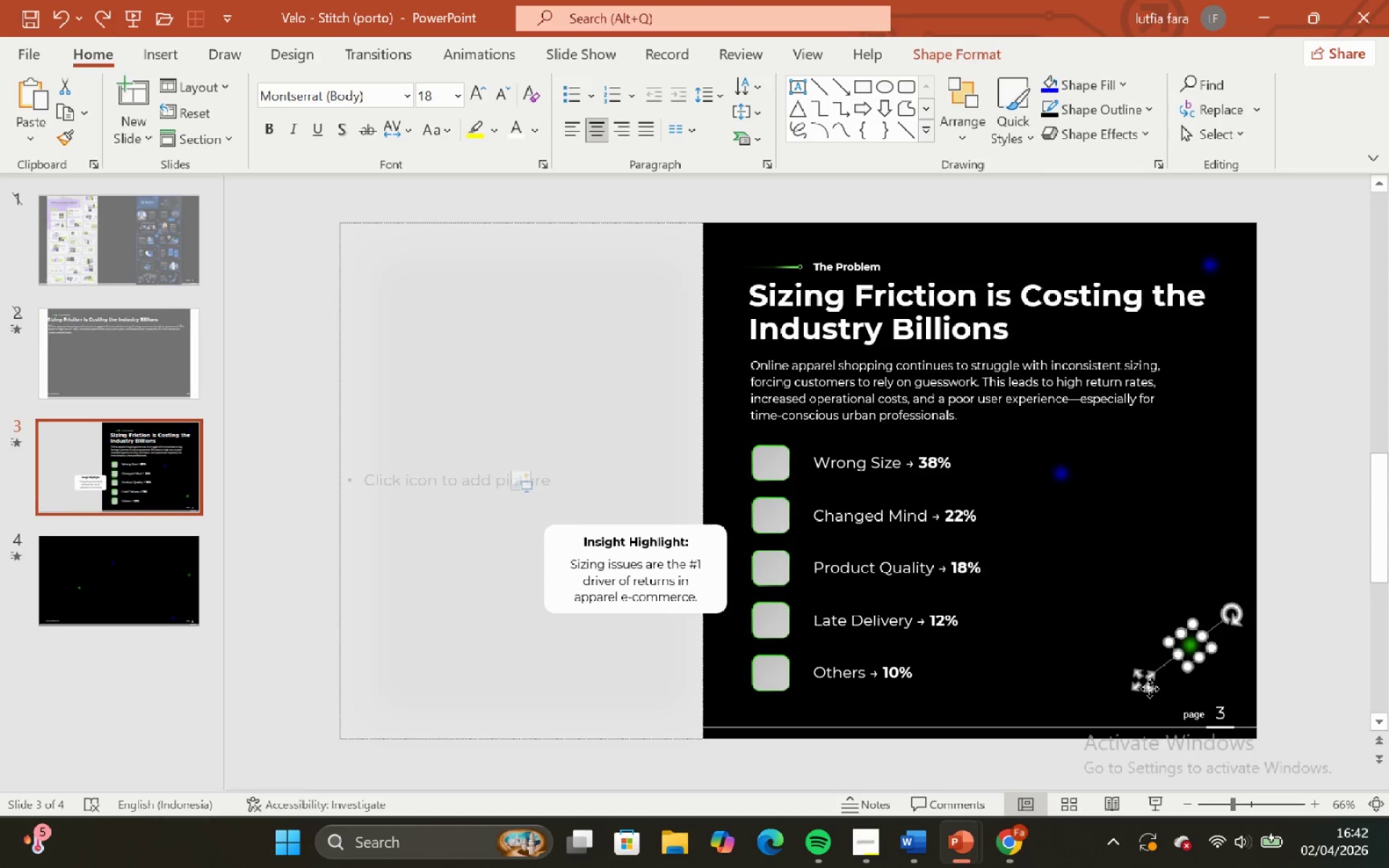 
left_click_drag(start_coordinate=[1150, 689], to_coordinate=[1051, 624])
 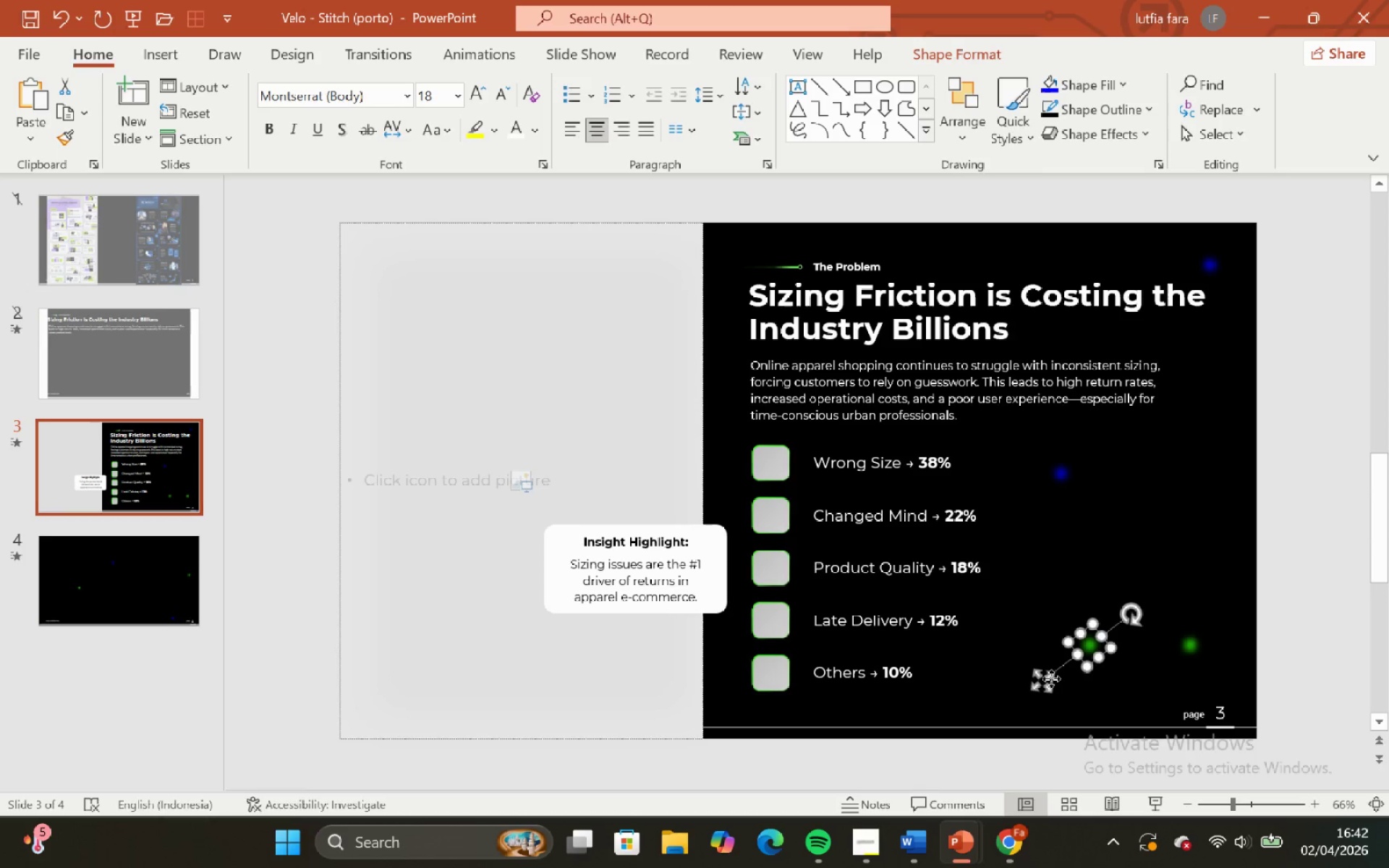 
hold_key(key=ControlLeft, duration=0.48)
 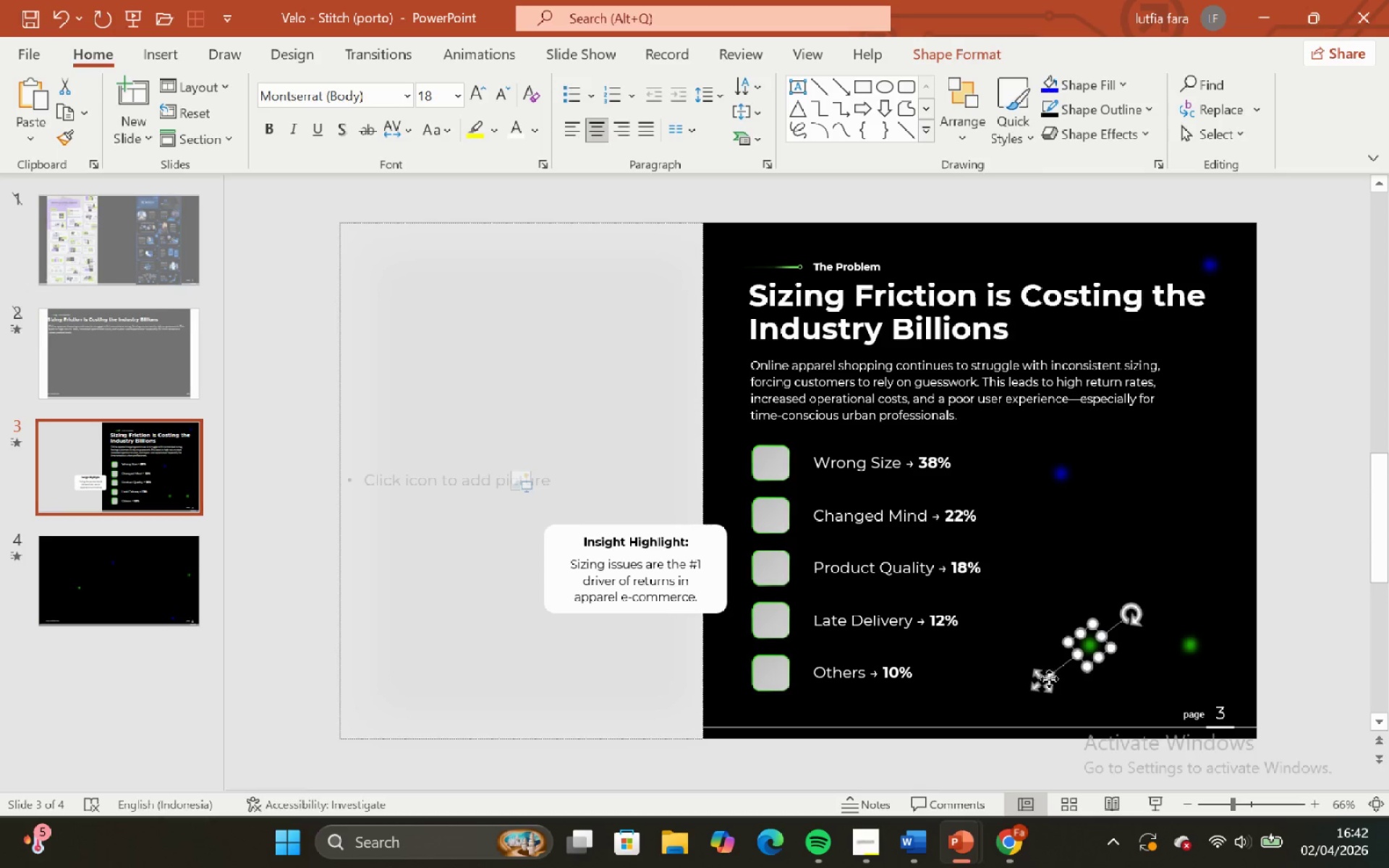 
hold_key(key=ShiftLeft, duration=0.45)
 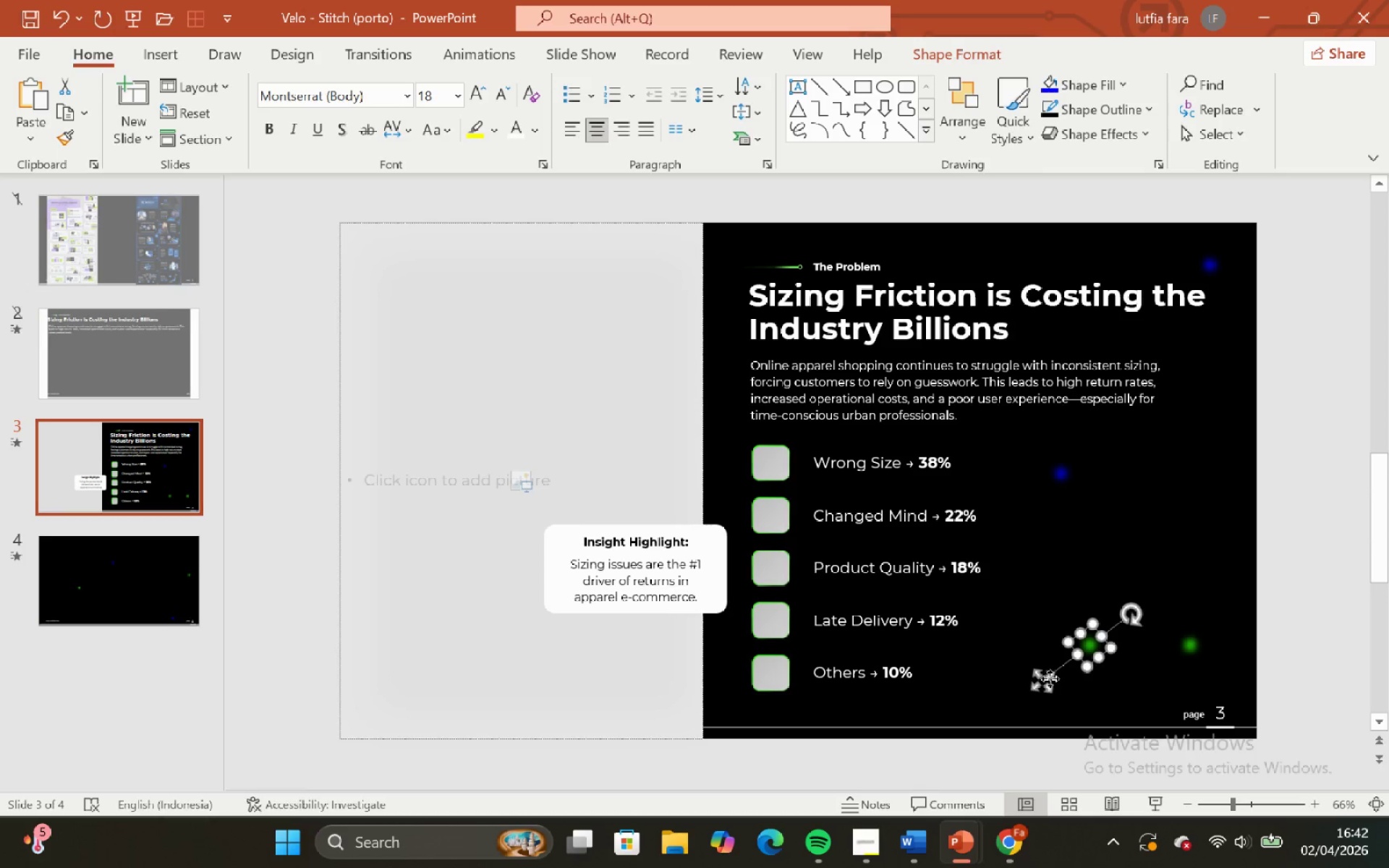 
left_click_drag(start_coordinate=[1049, 678], to_coordinate=[1178, 524])
 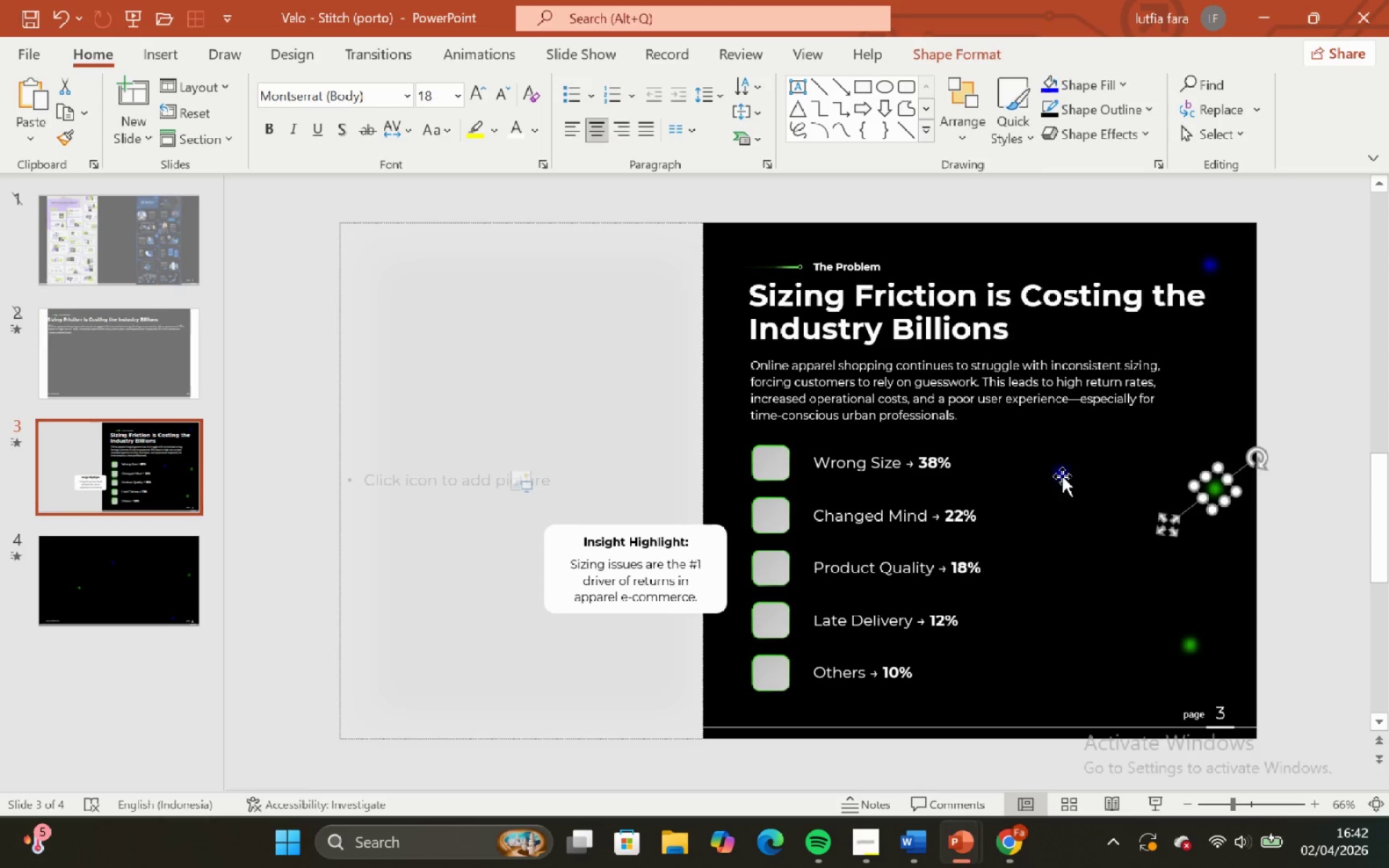 
hold_key(key=ShiftLeft, duration=0.55)
 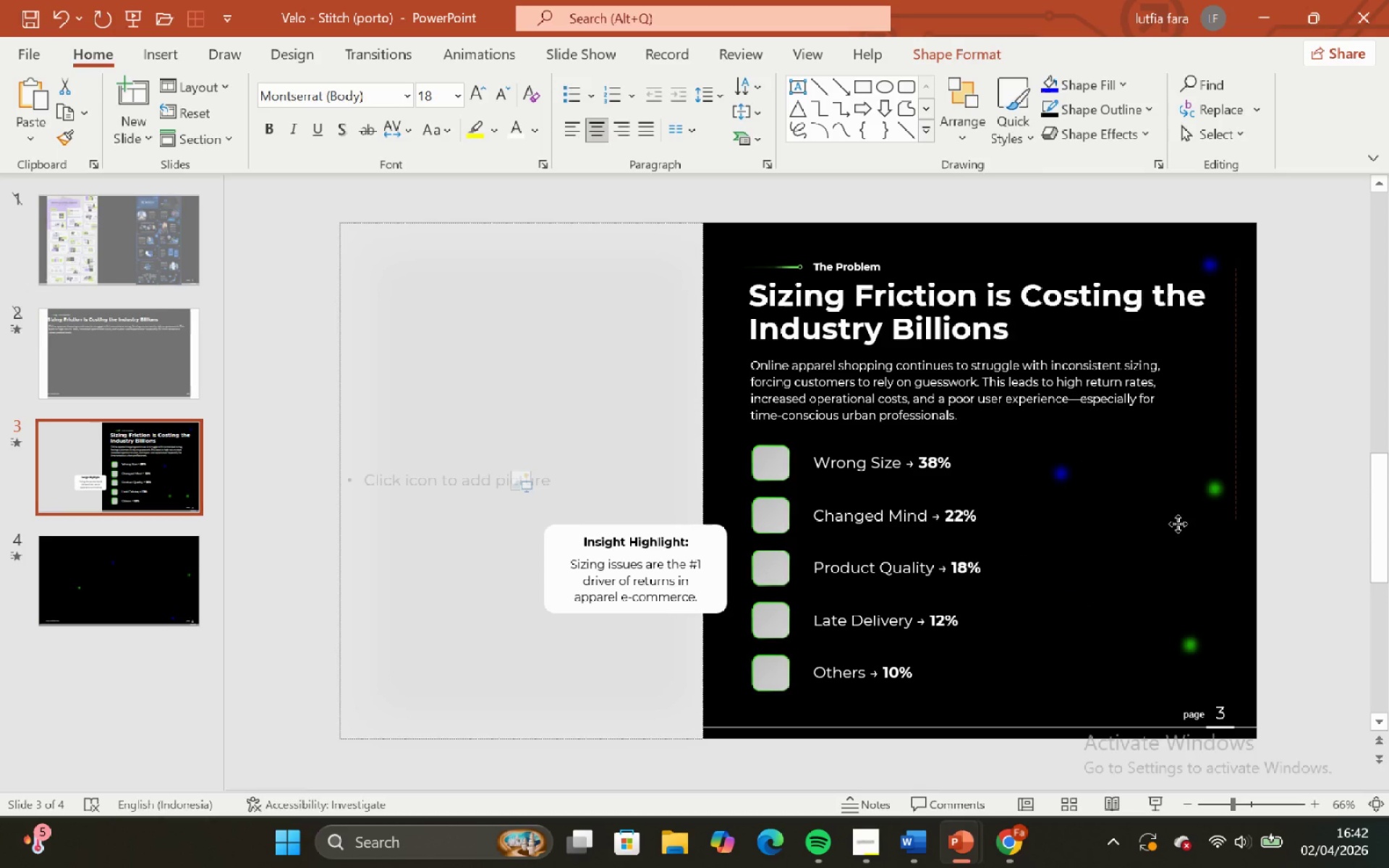 
left_click([1061, 474])
 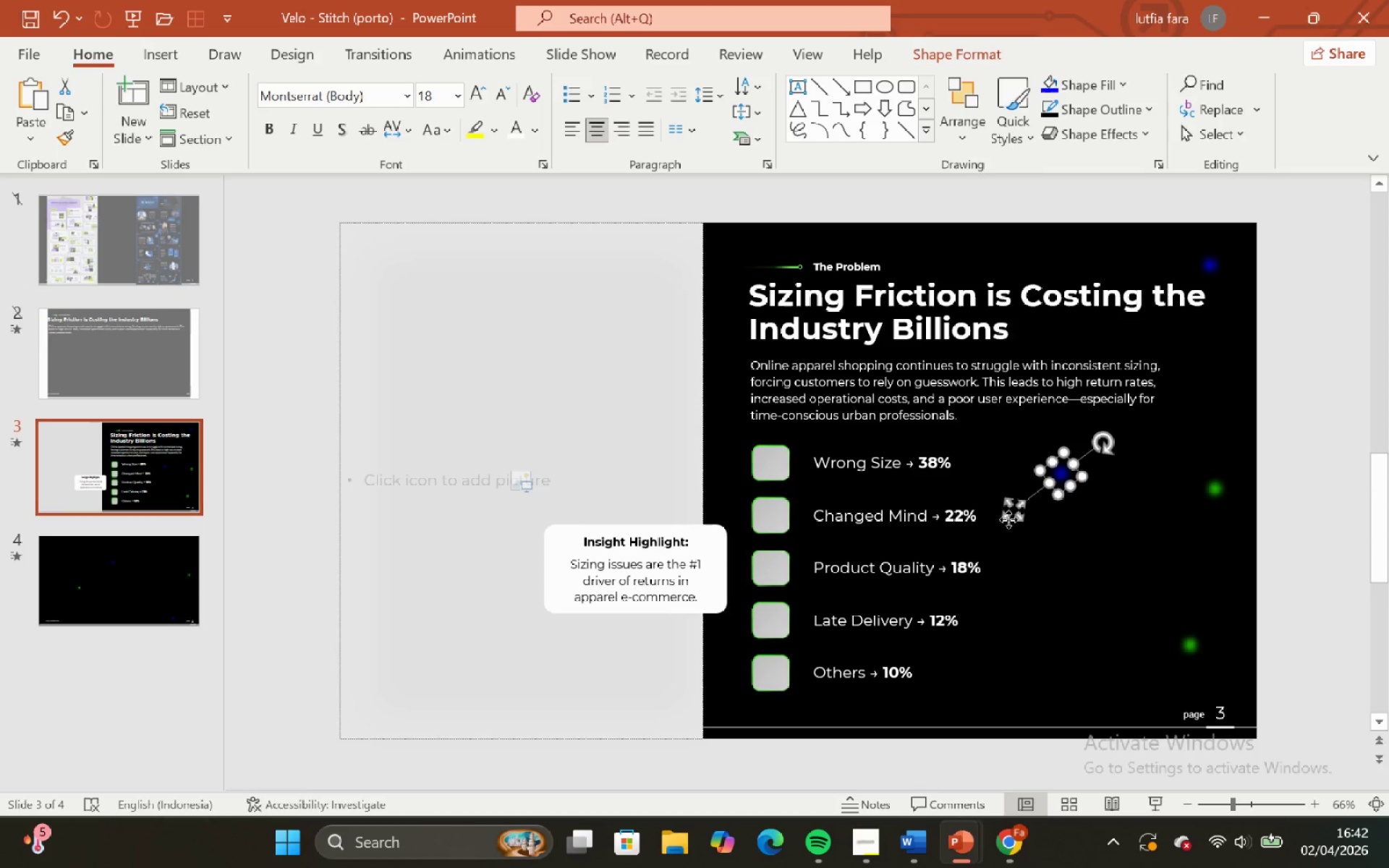 
left_click_drag(start_coordinate=[1009, 519], to_coordinate=[998, 627])
 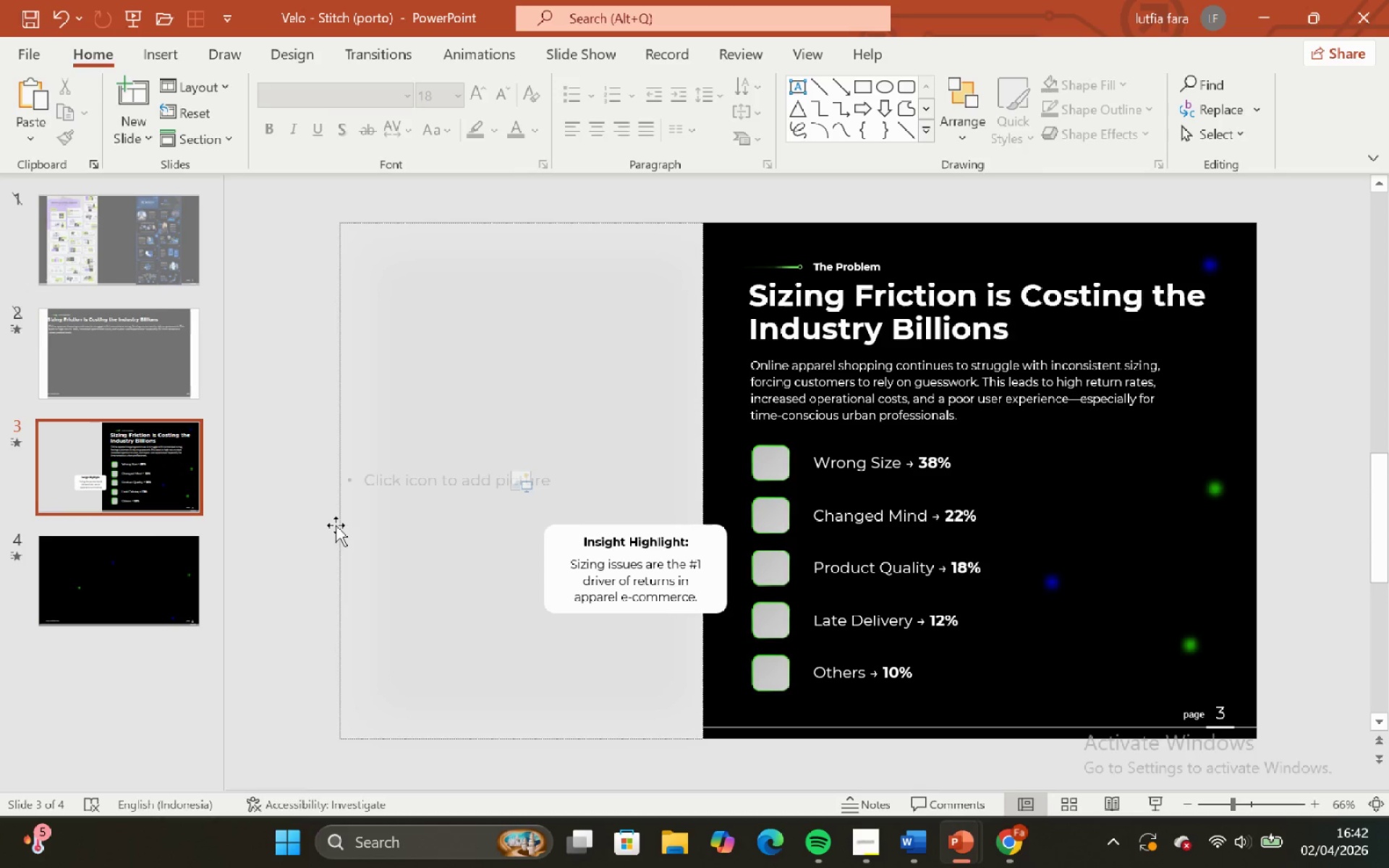 
left_click([106, 586])
 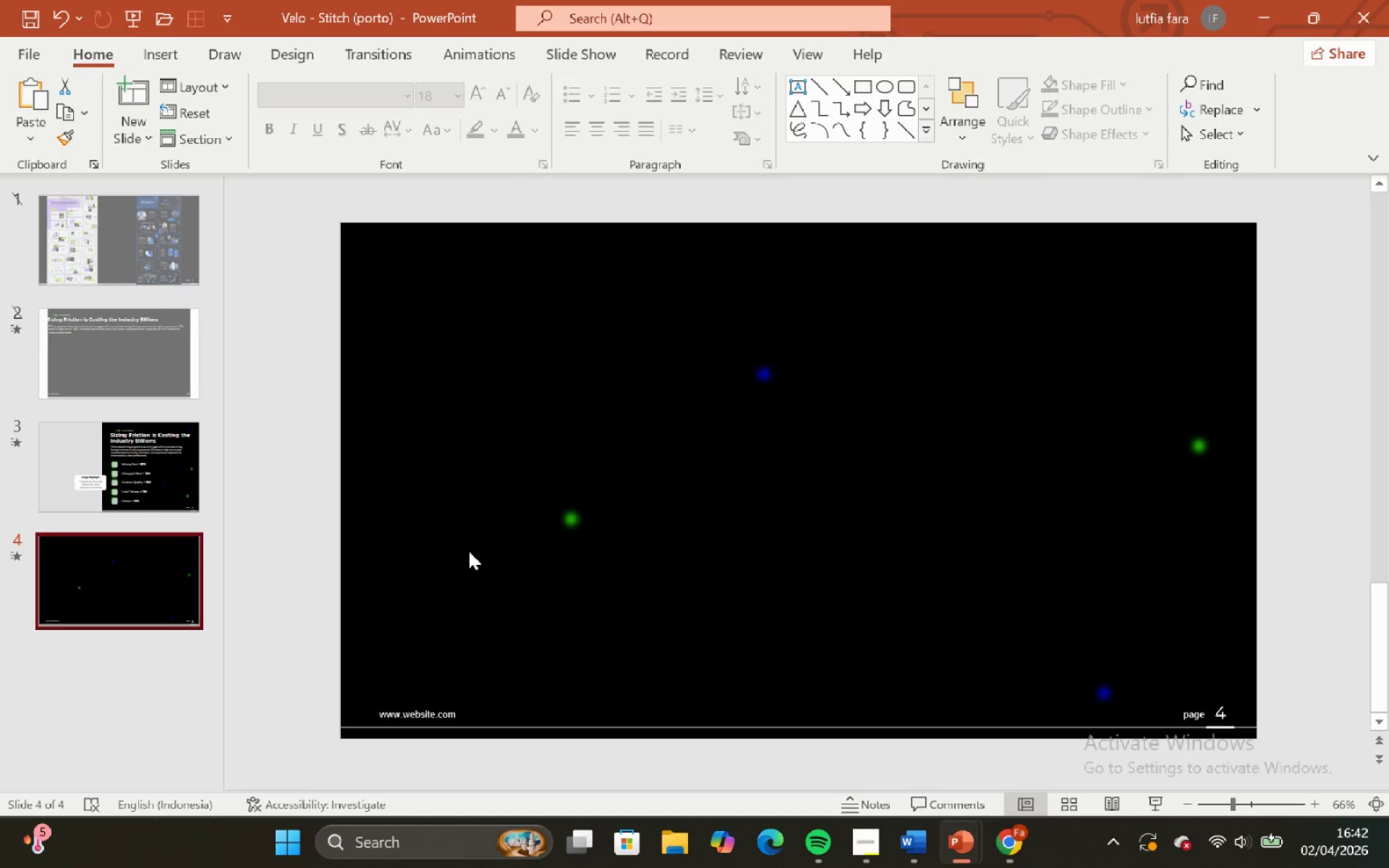 
left_click_drag(start_coordinate=[418, 624], to_coordinate=[946, 278])
 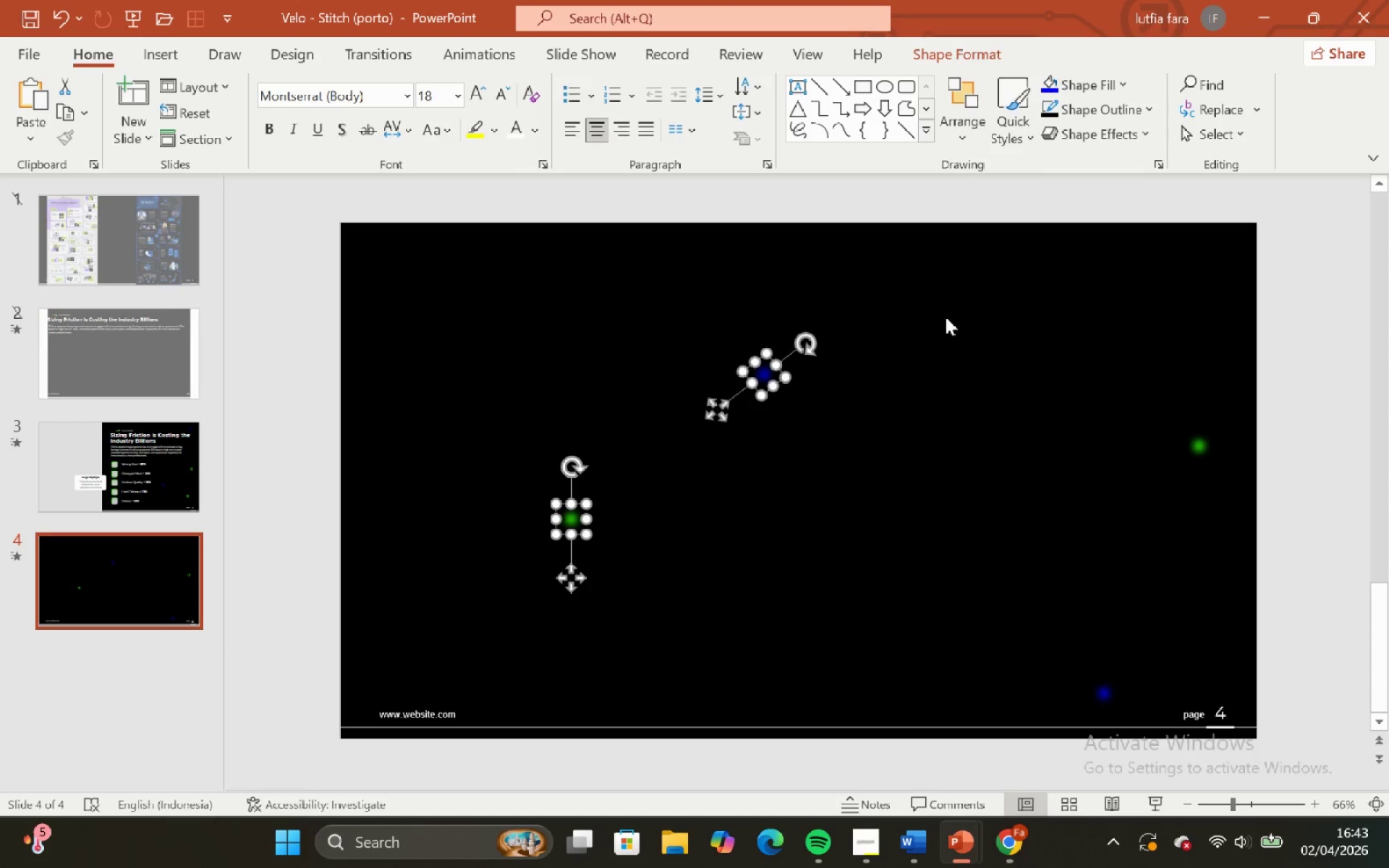 
key(Backspace)
 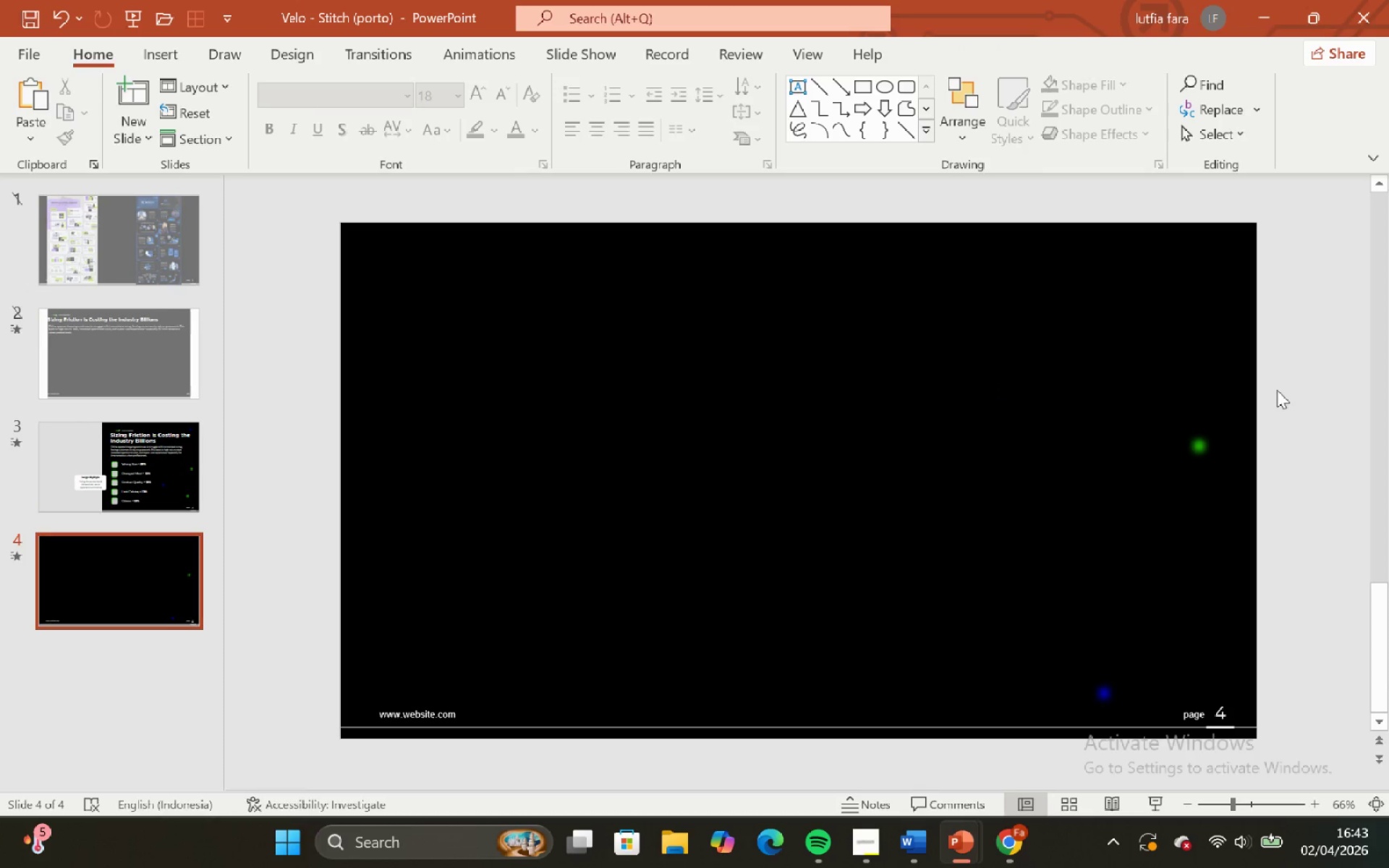 
left_click_drag(start_coordinate=[1278, 391], to_coordinate=[903, 786])
 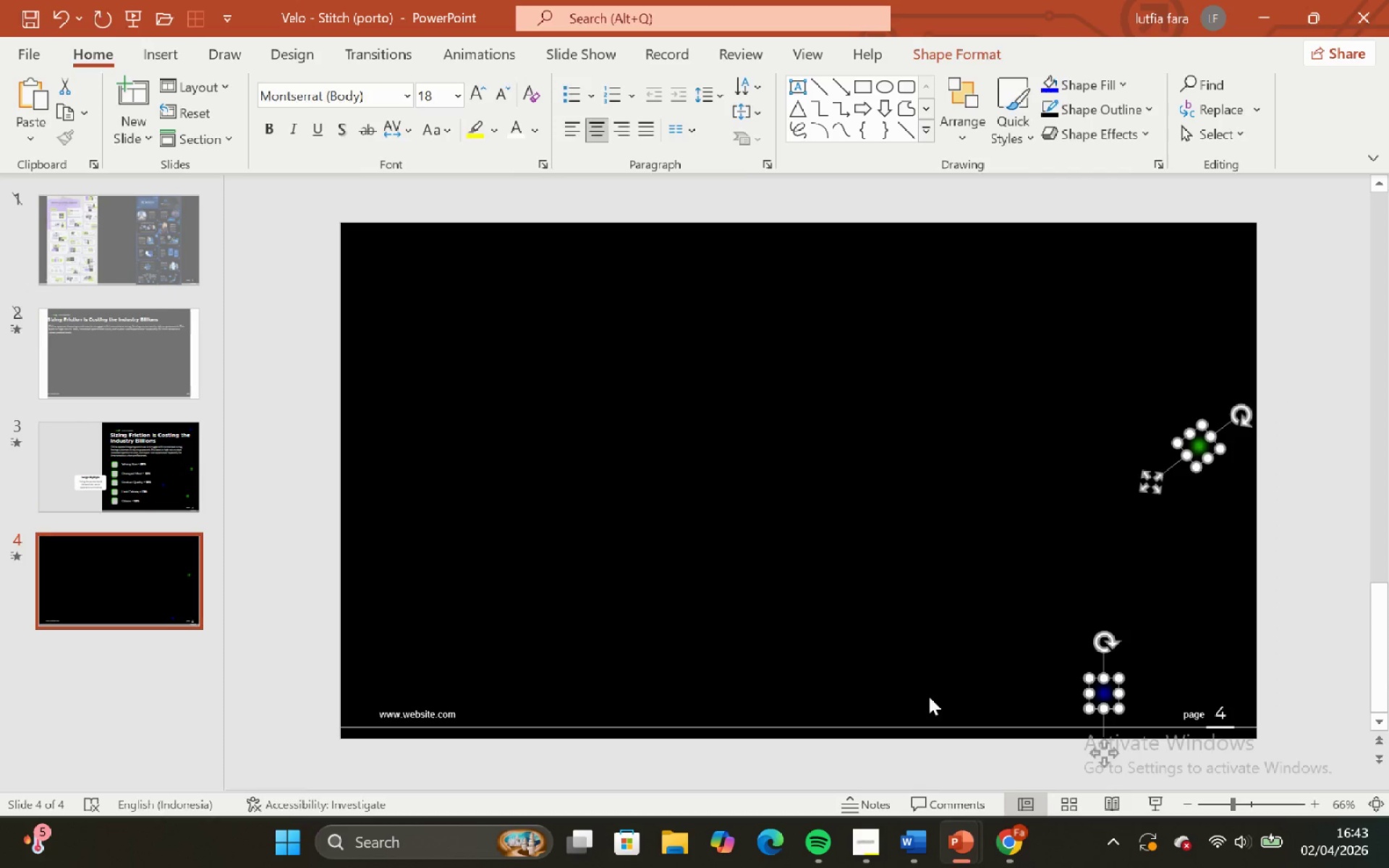 
key(Backspace)
 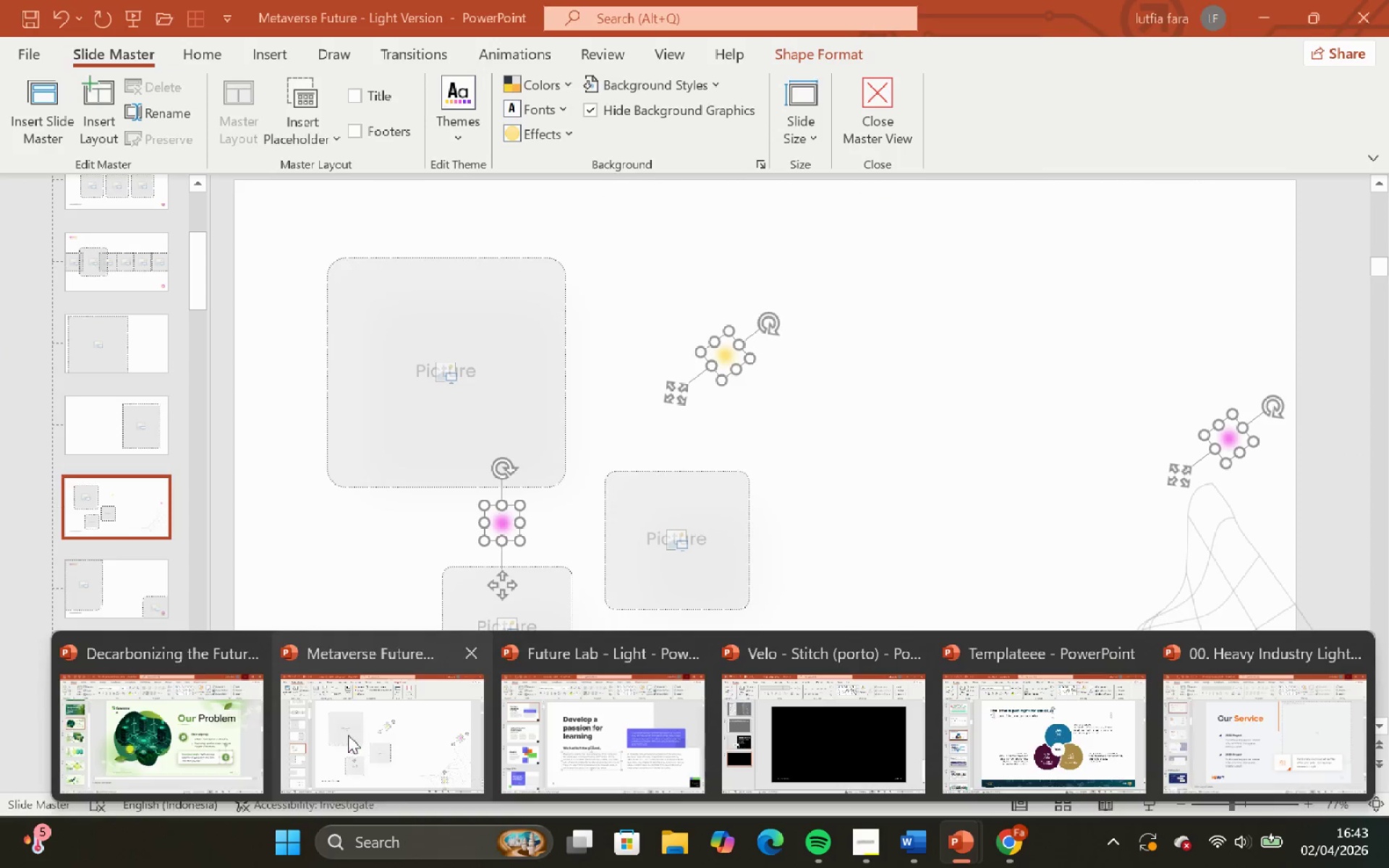 
wait(5.34)
 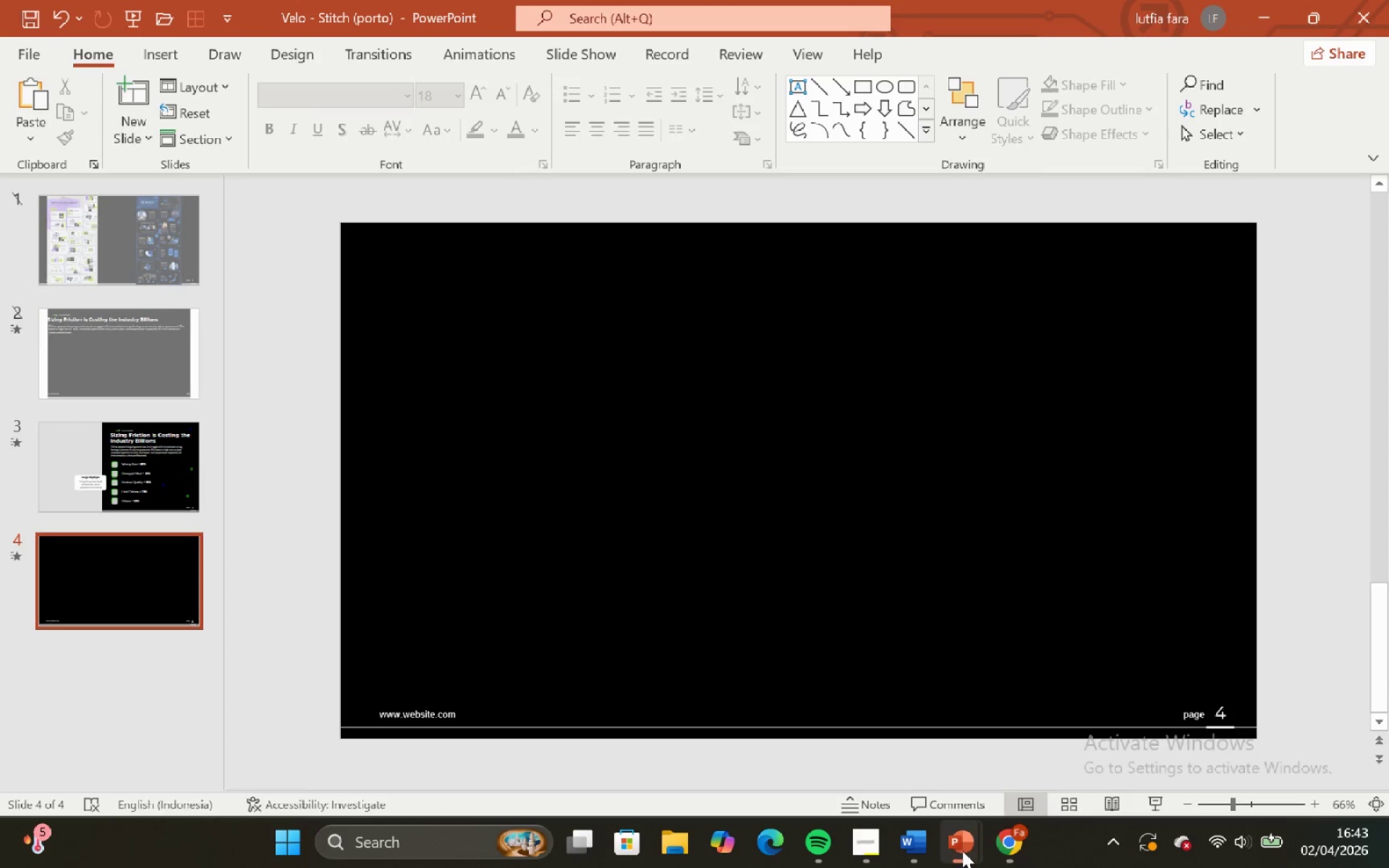 
left_click([891, 99])
 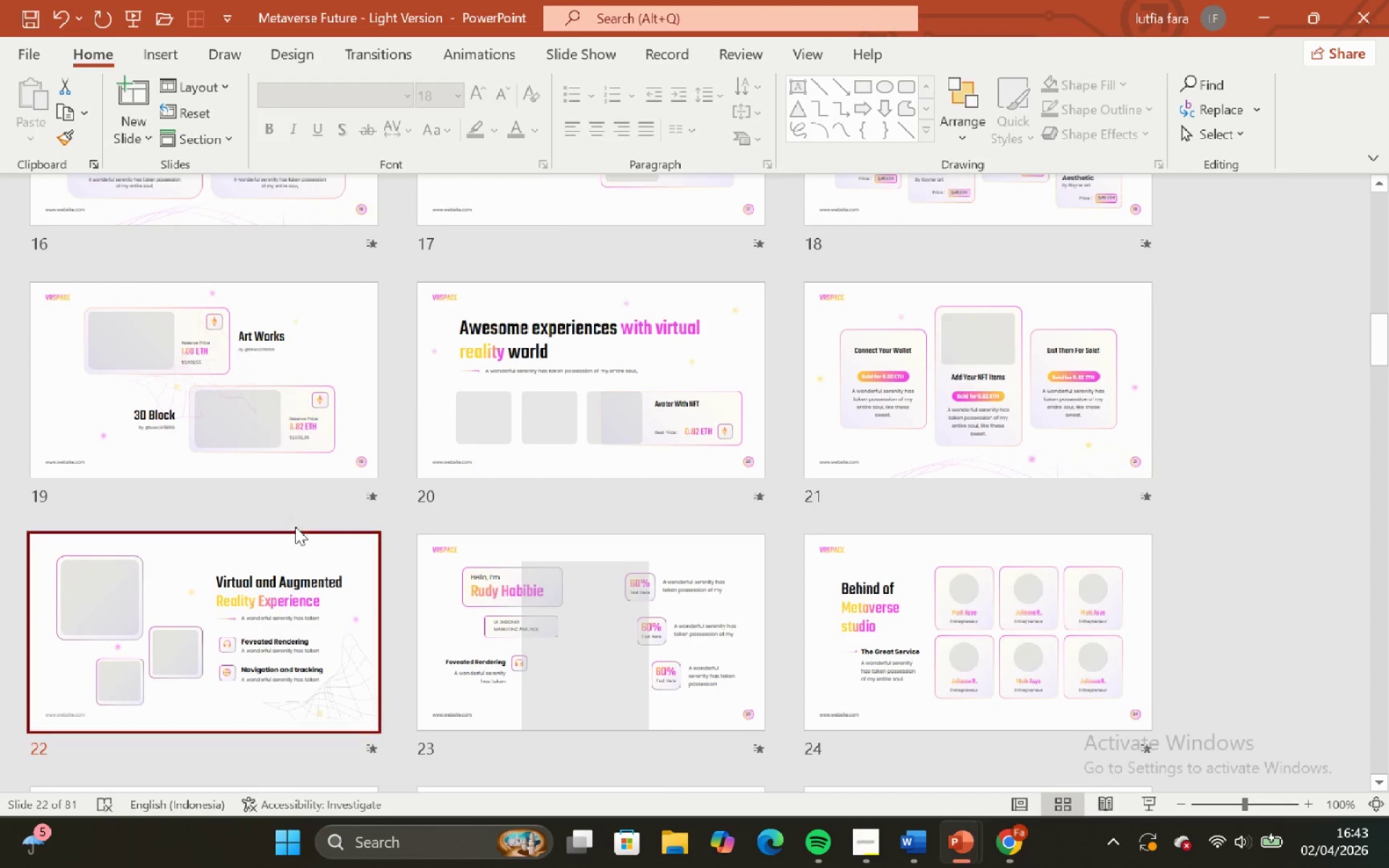 
scroll: coordinate [295, 532], scroll_direction: down, amount: 1.0
 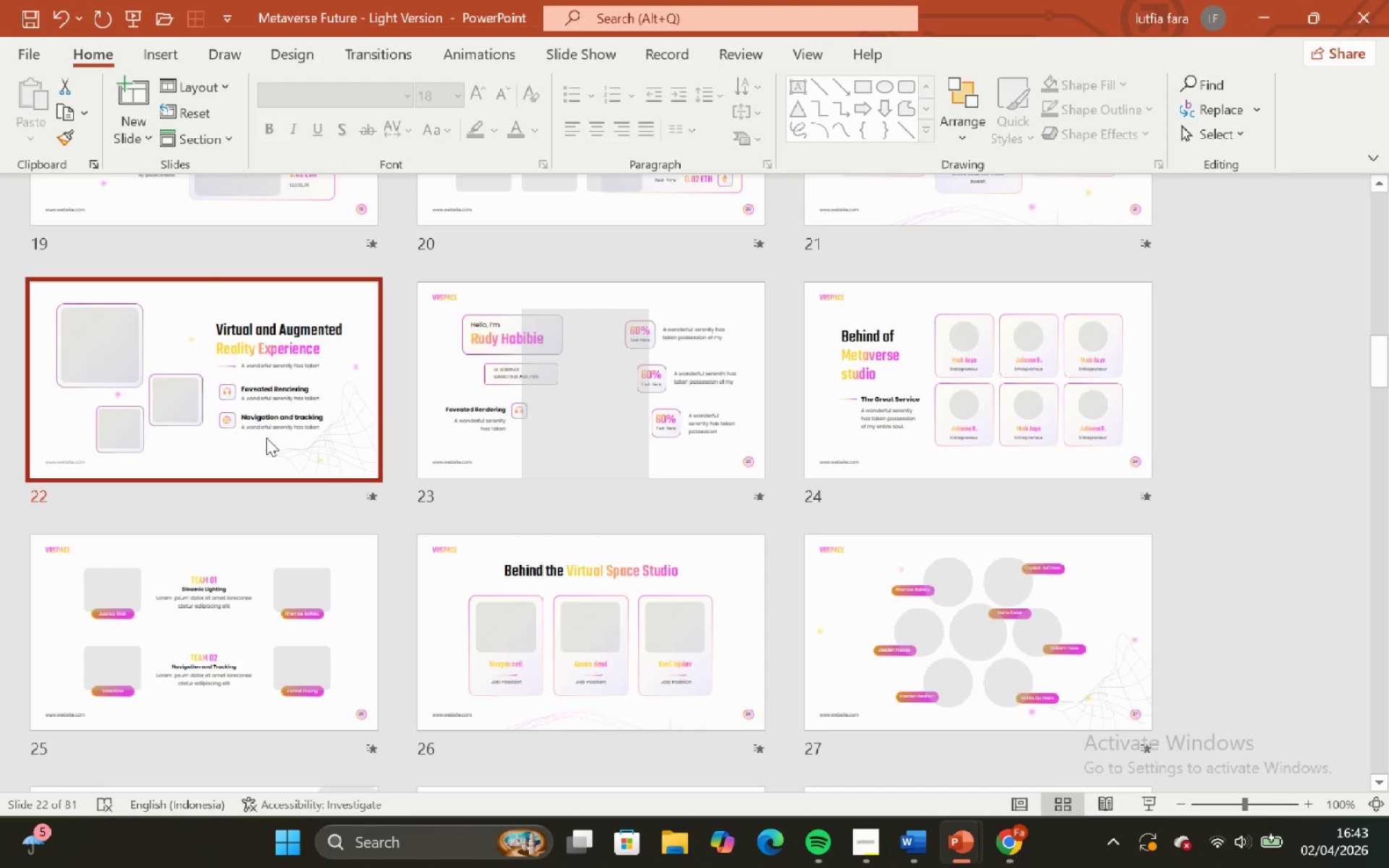 
double_click([266, 438])
 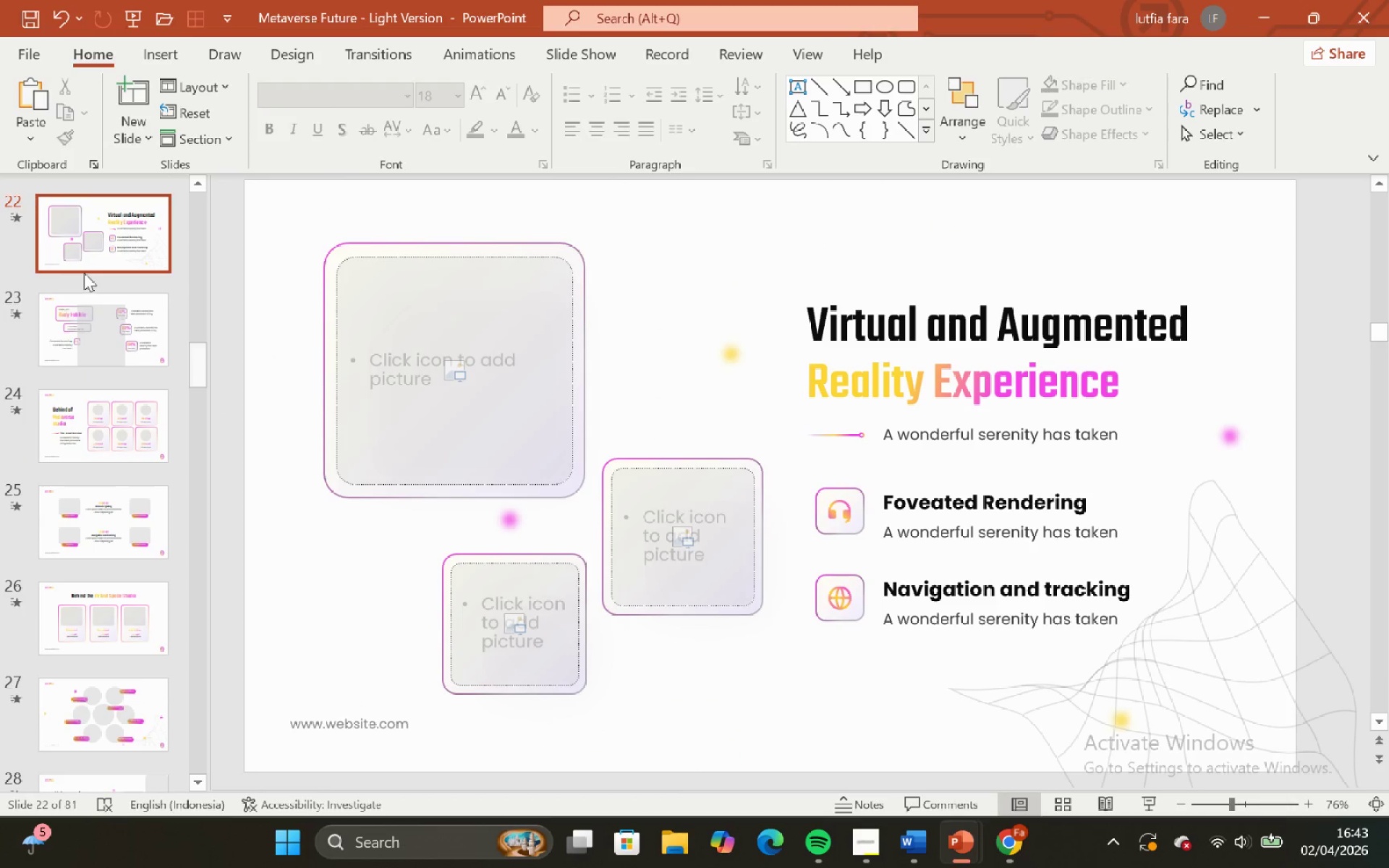 
left_click([77, 255])
 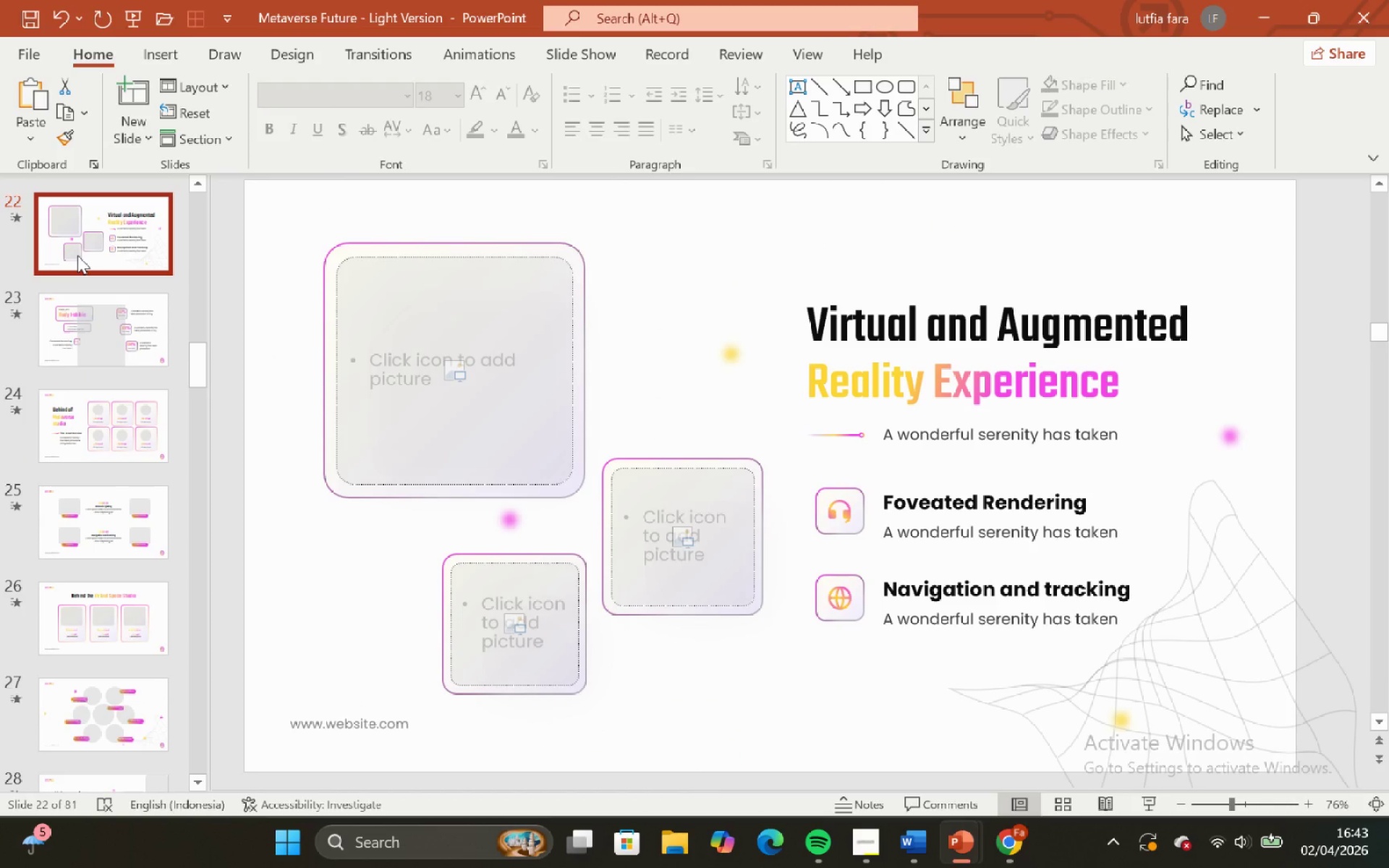 
key(Control+C)
 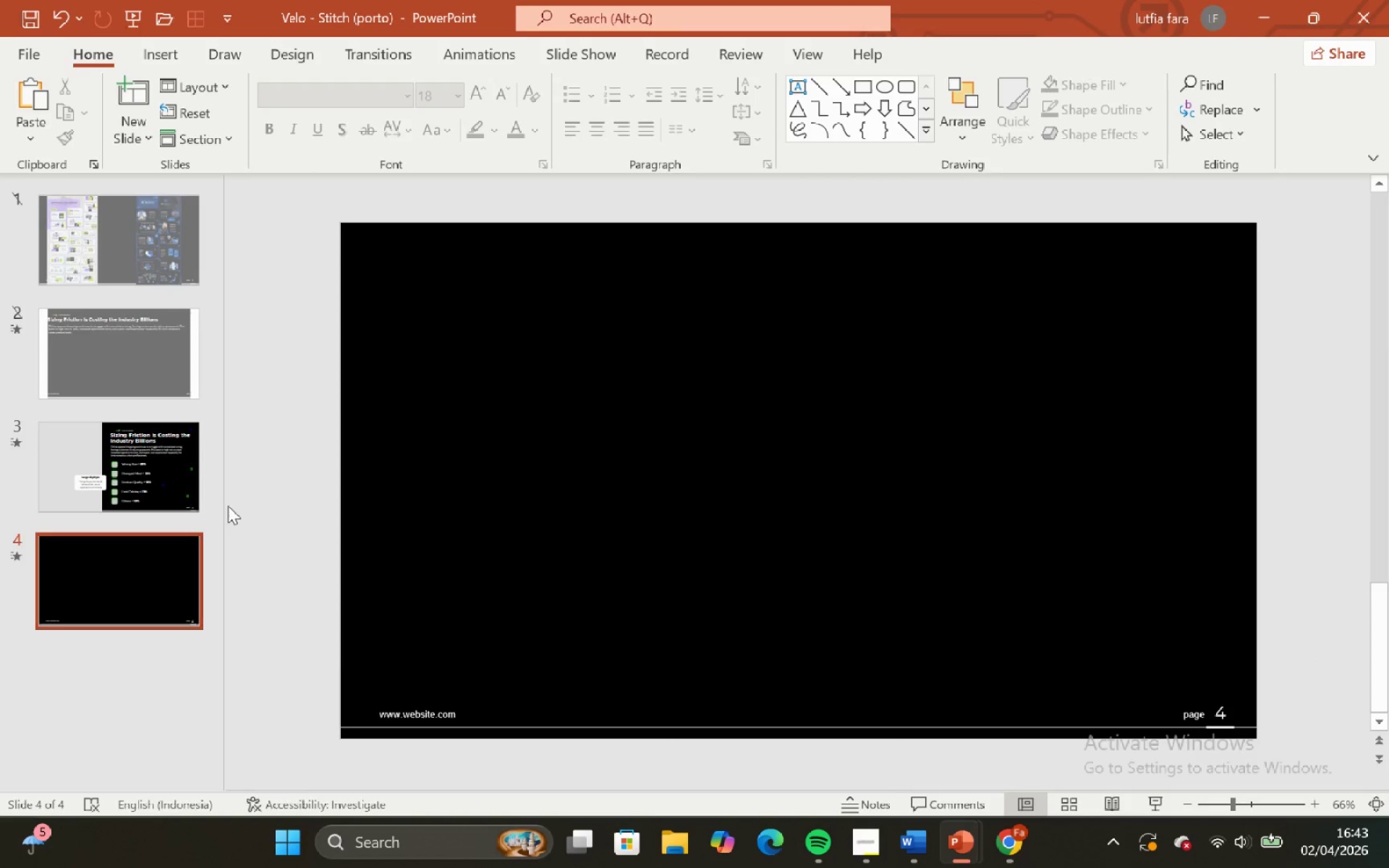 
left_click([132, 516])
 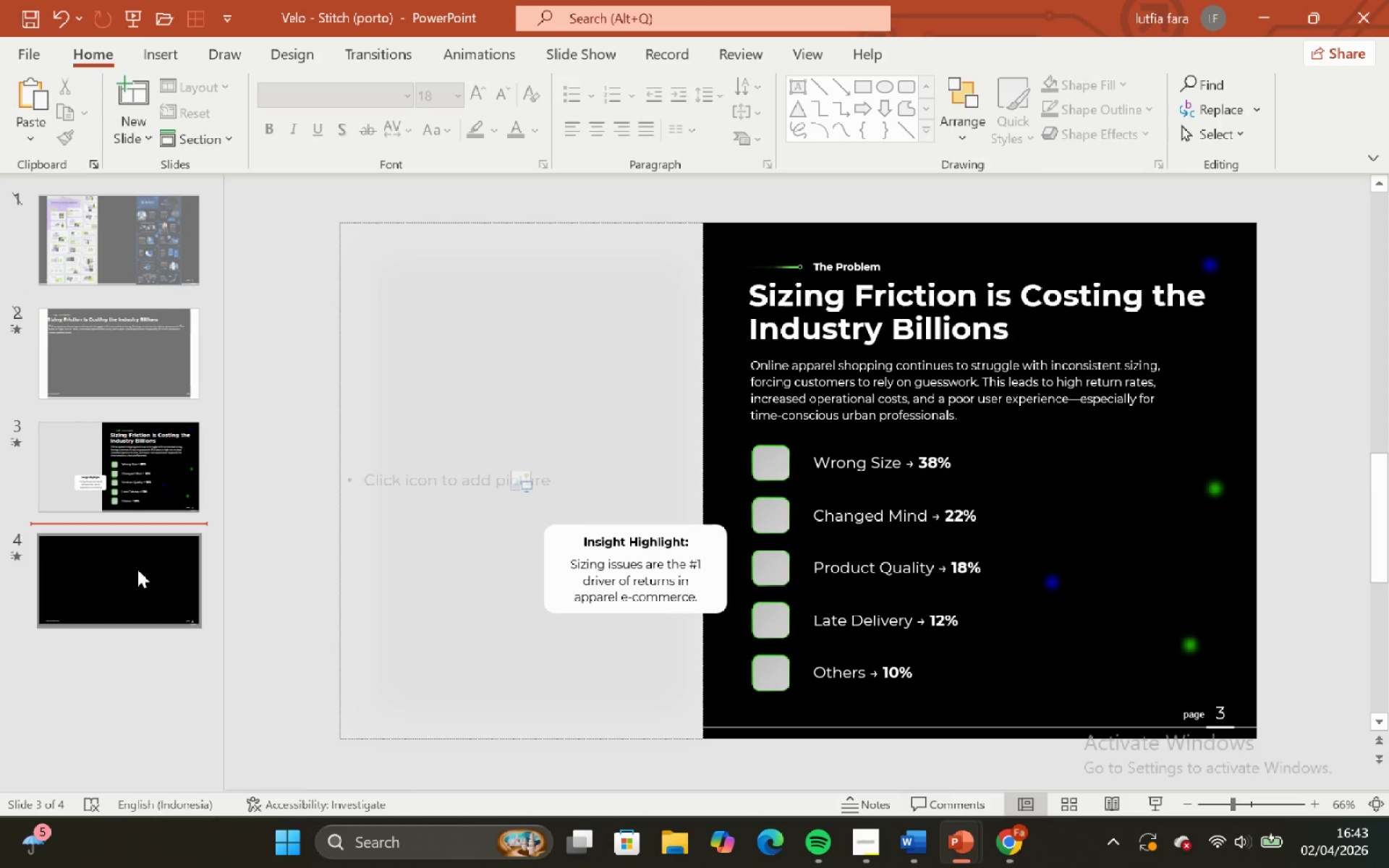 
left_click([137, 570])
 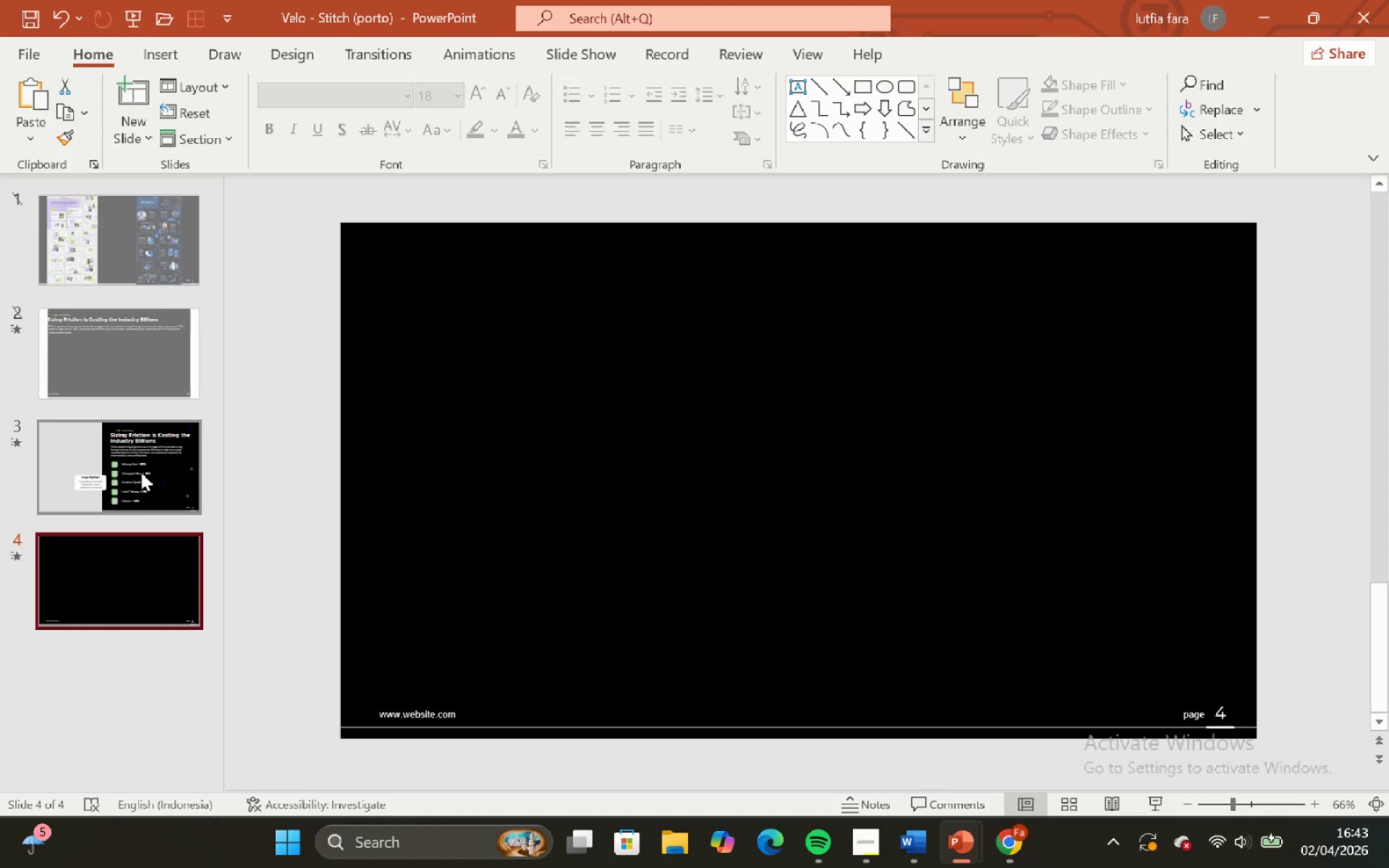 
left_click([141, 472])
 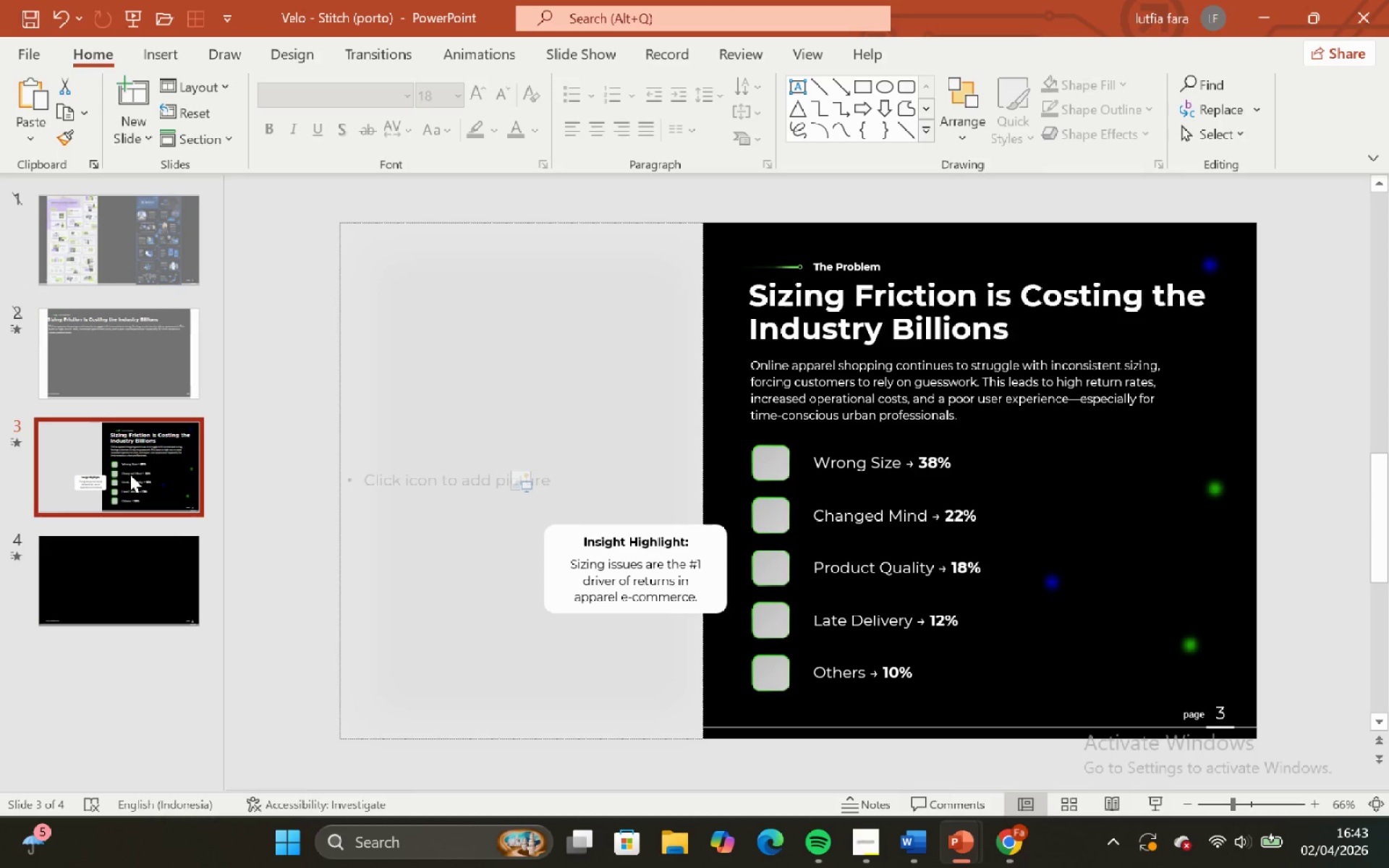 
key(Control+ControlLeft)
 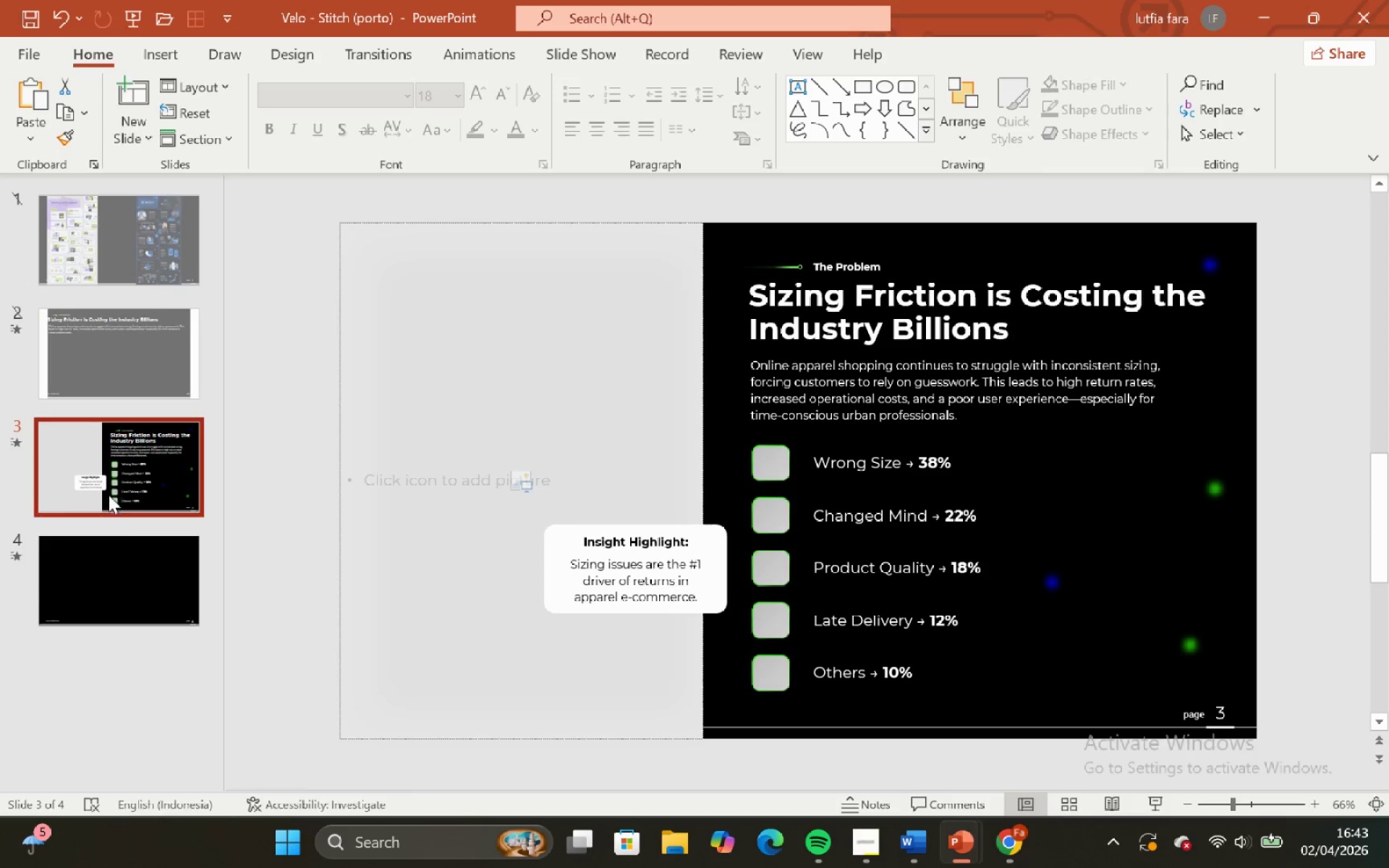 
key(Control+V)
 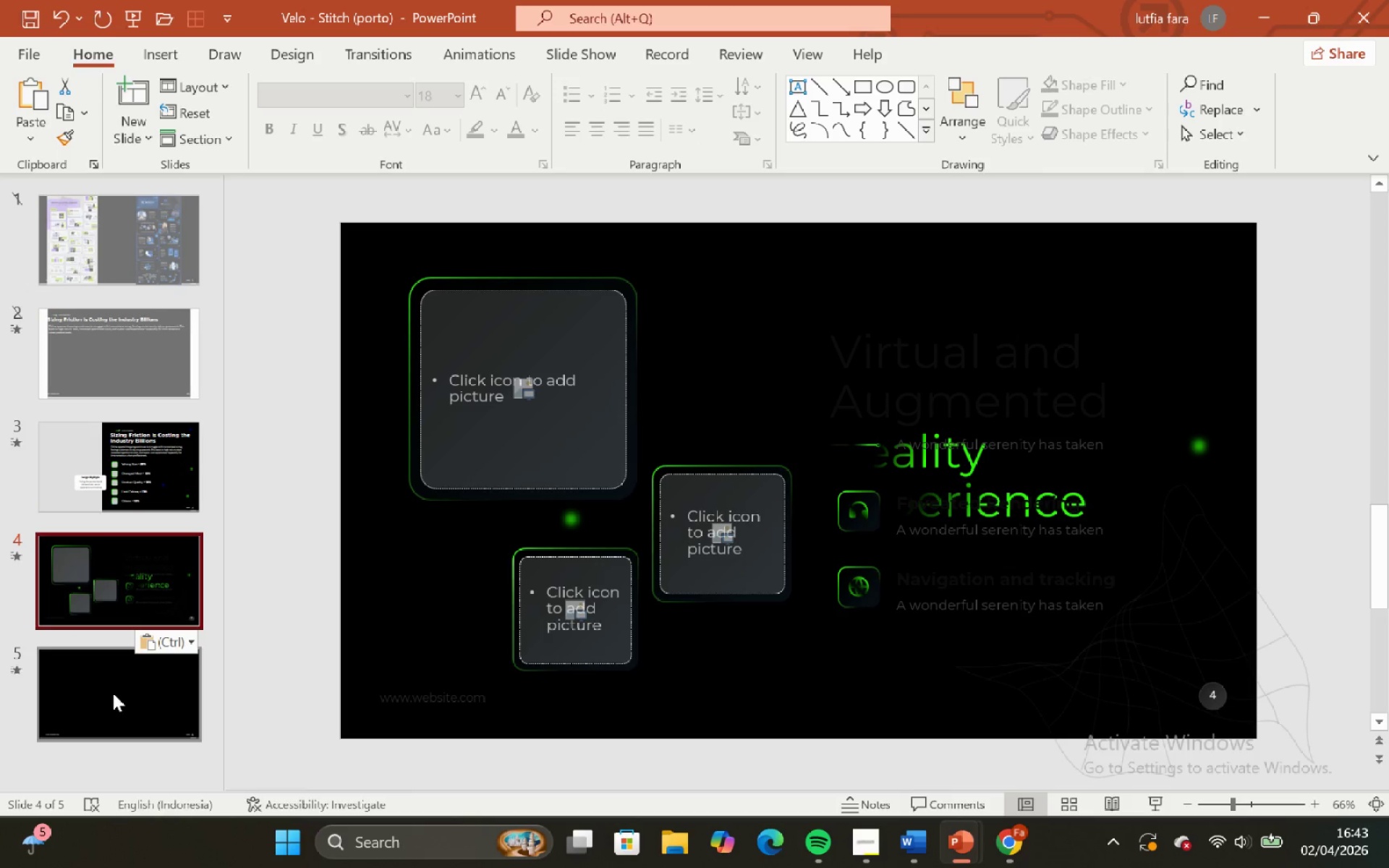 
left_click([115, 689])
 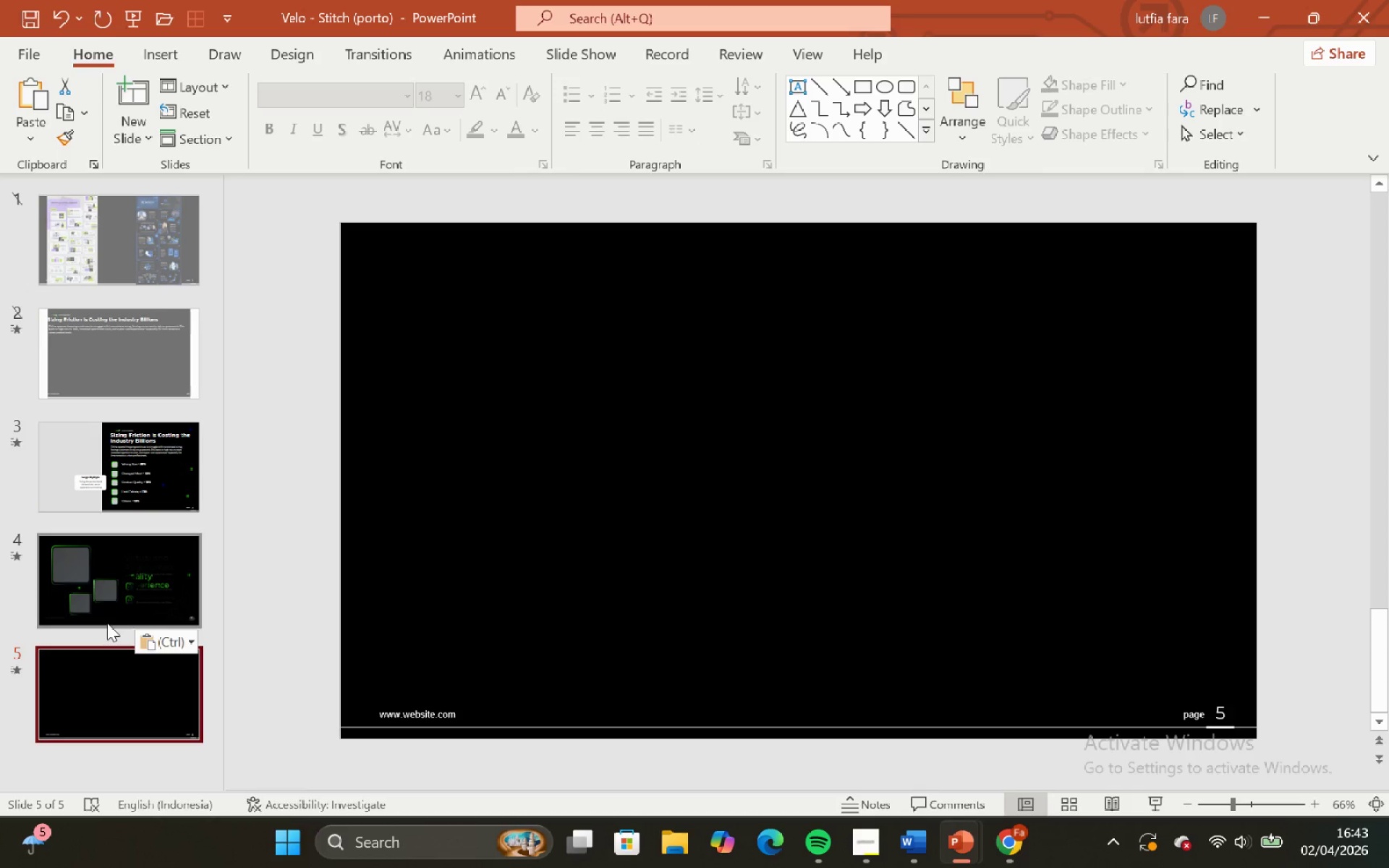 
scroll: coordinate [115, 690], scroll_direction: down, amount: 1.0
 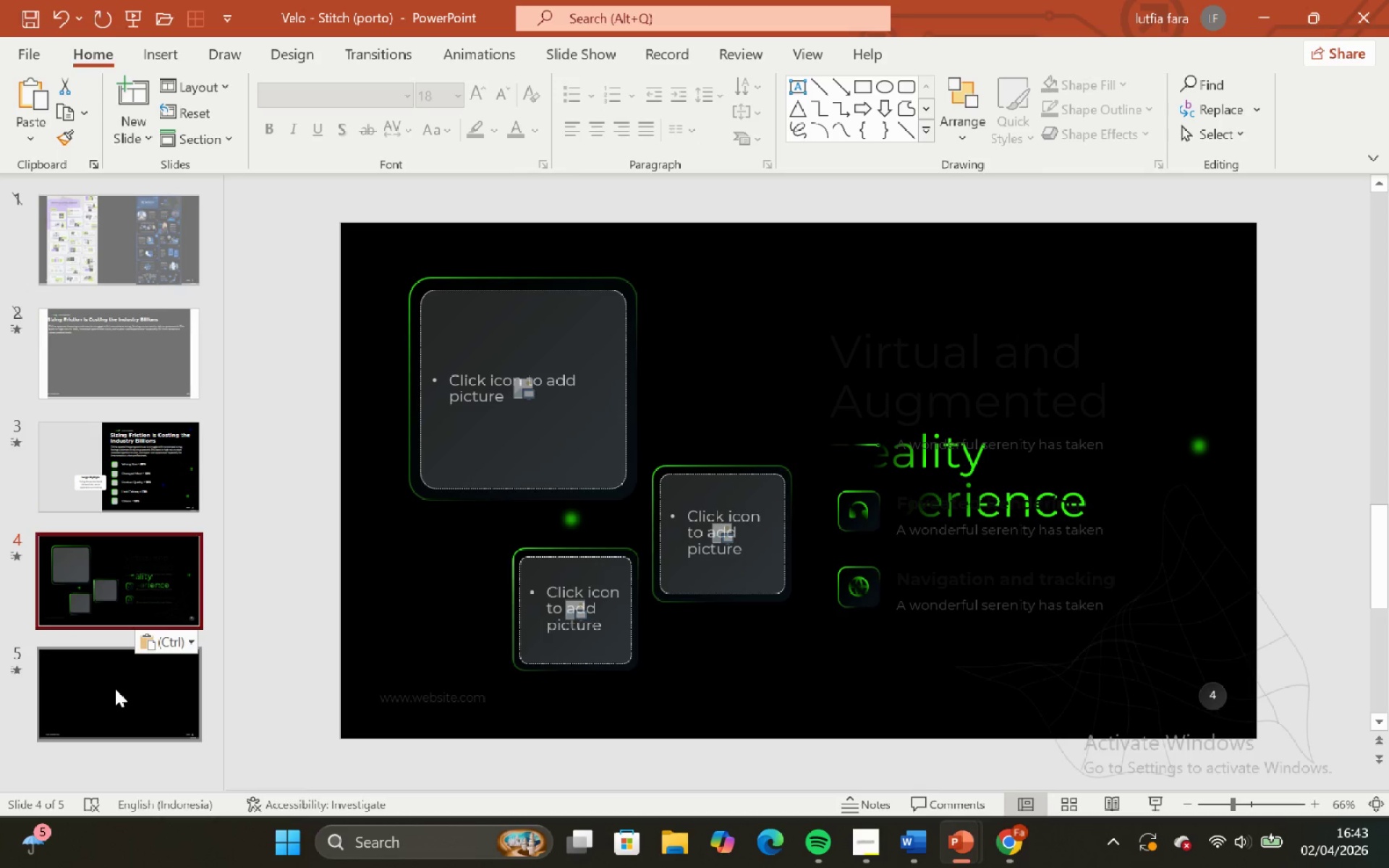 
key(Backspace)
 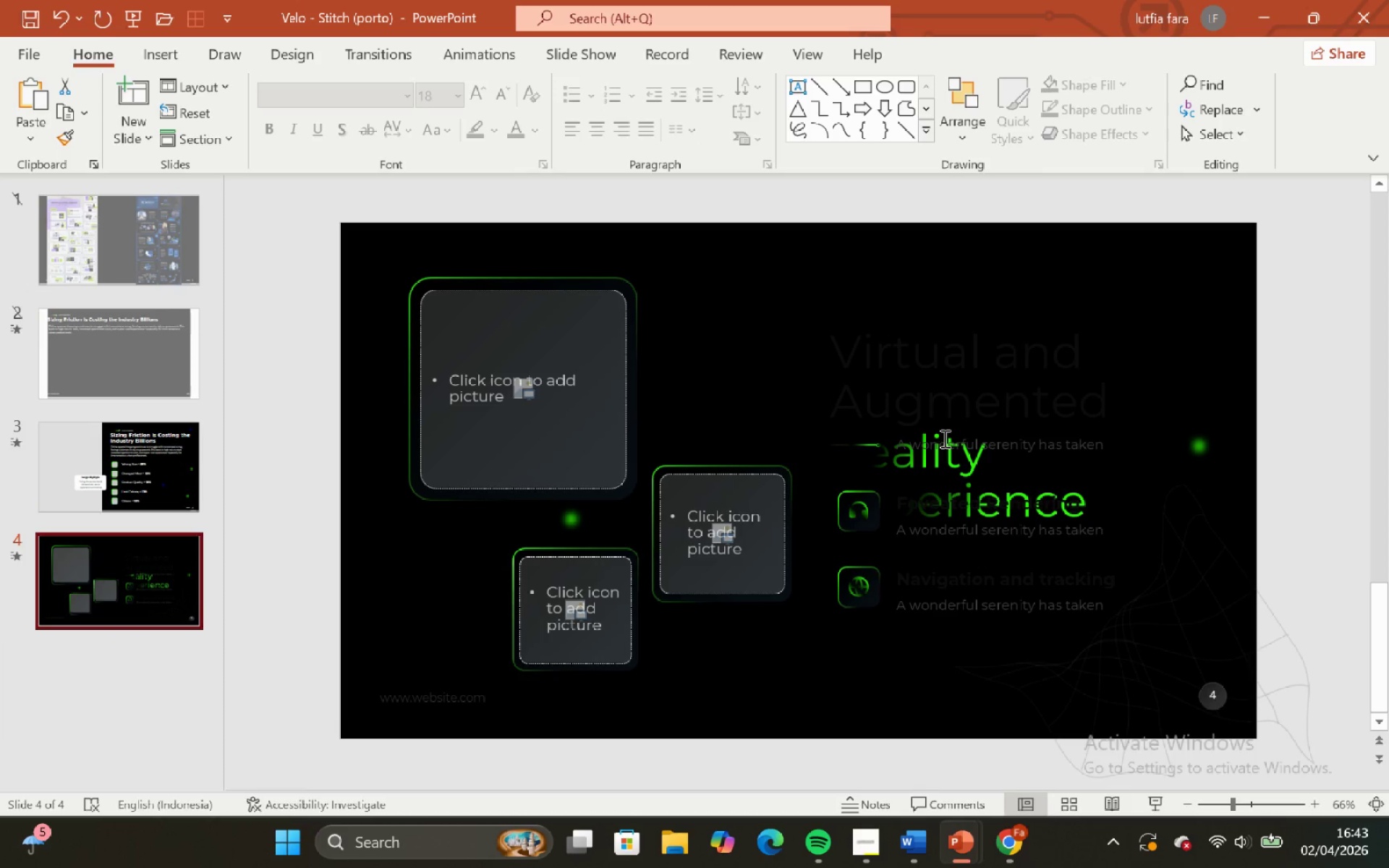 
left_click([957, 384])
 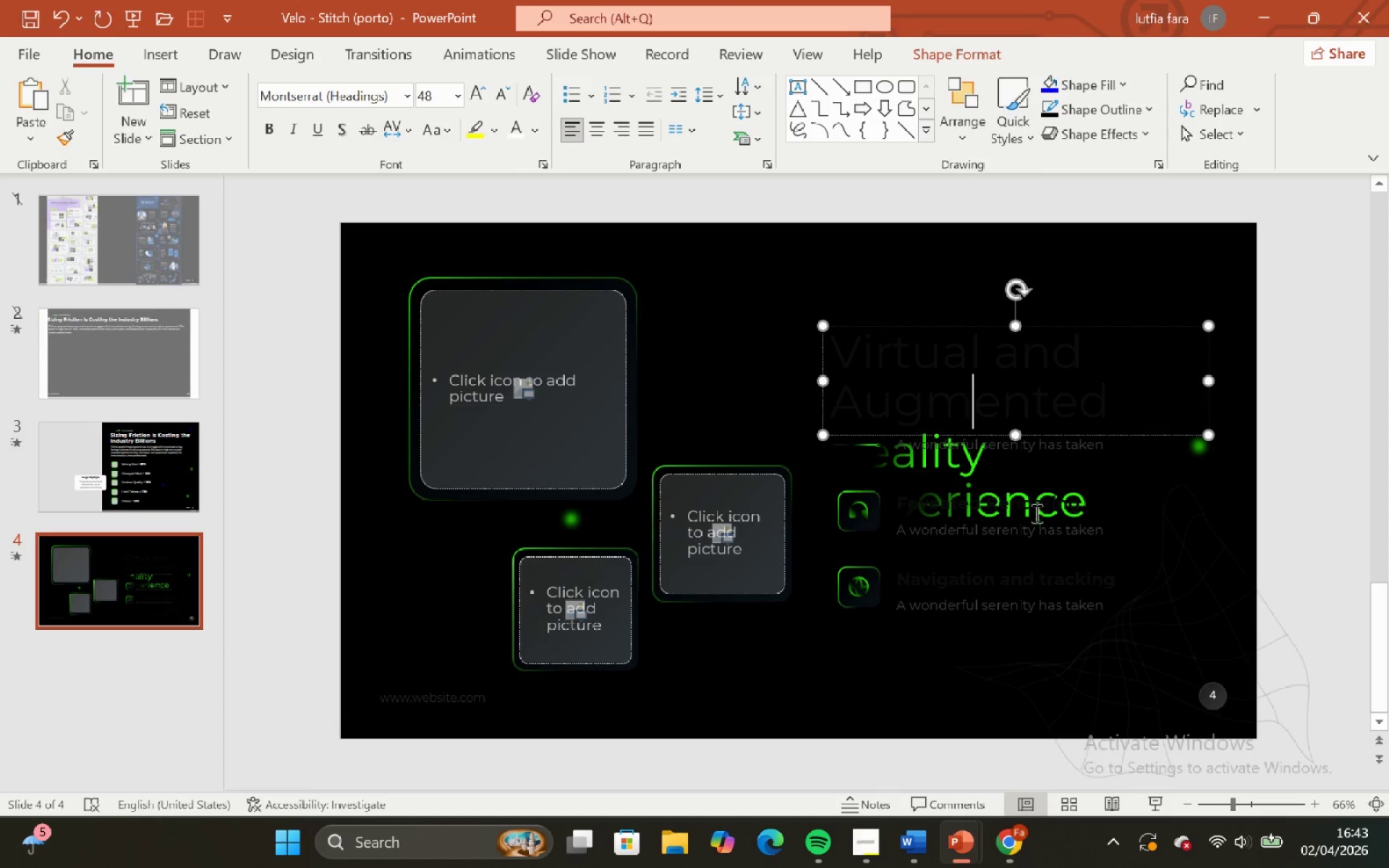 
hold_key(key=ShiftLeft, duration=0.36)
left_click([1050, 535])
 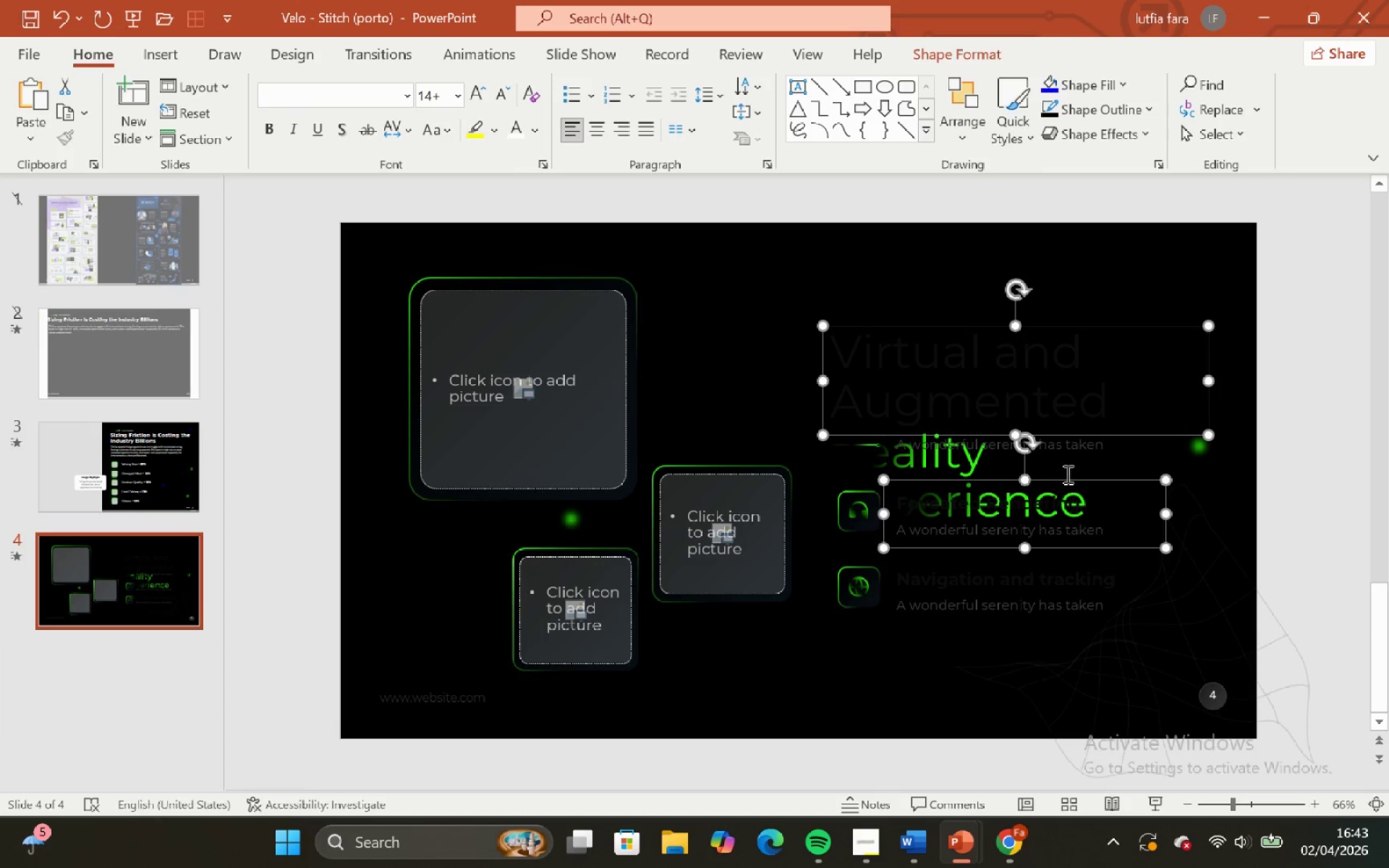 
hold_key(key=ShiftLeft, duration=0.44)
left_click([1075, 446])
 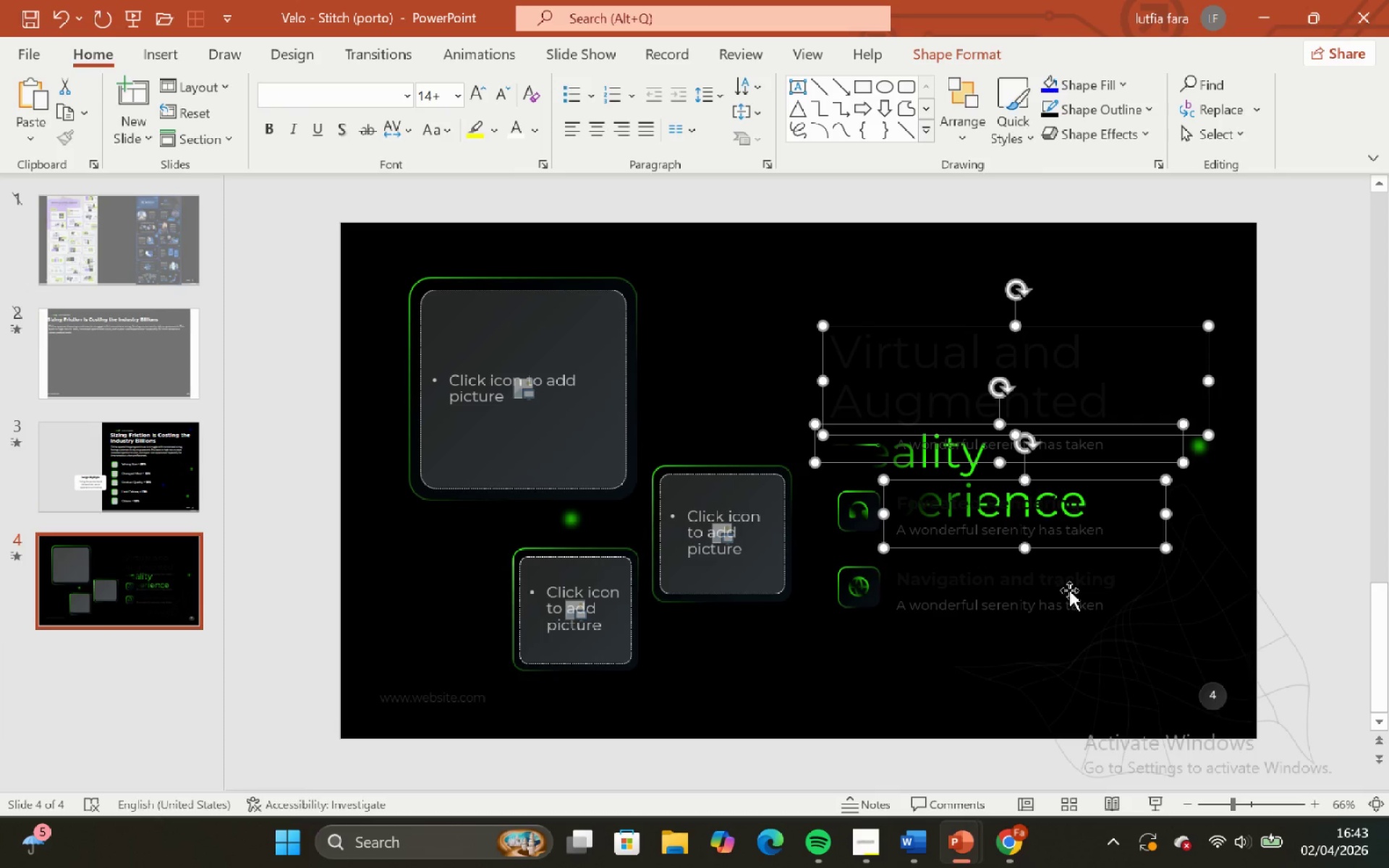 
hold_key(key=ShiftLeft, duration=0.42)
left_click([1069, 590])
 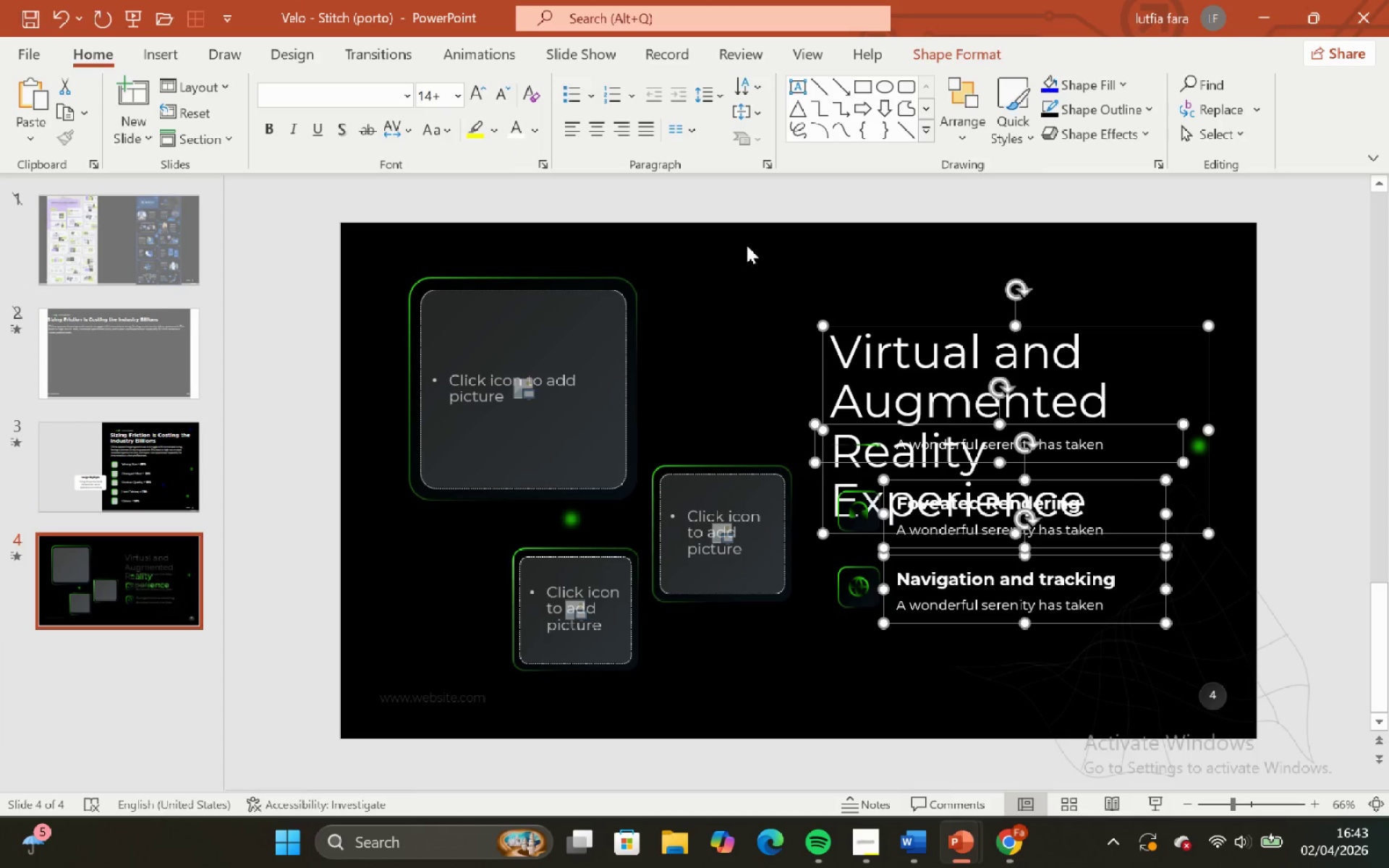 
triple_click([993, 343])
 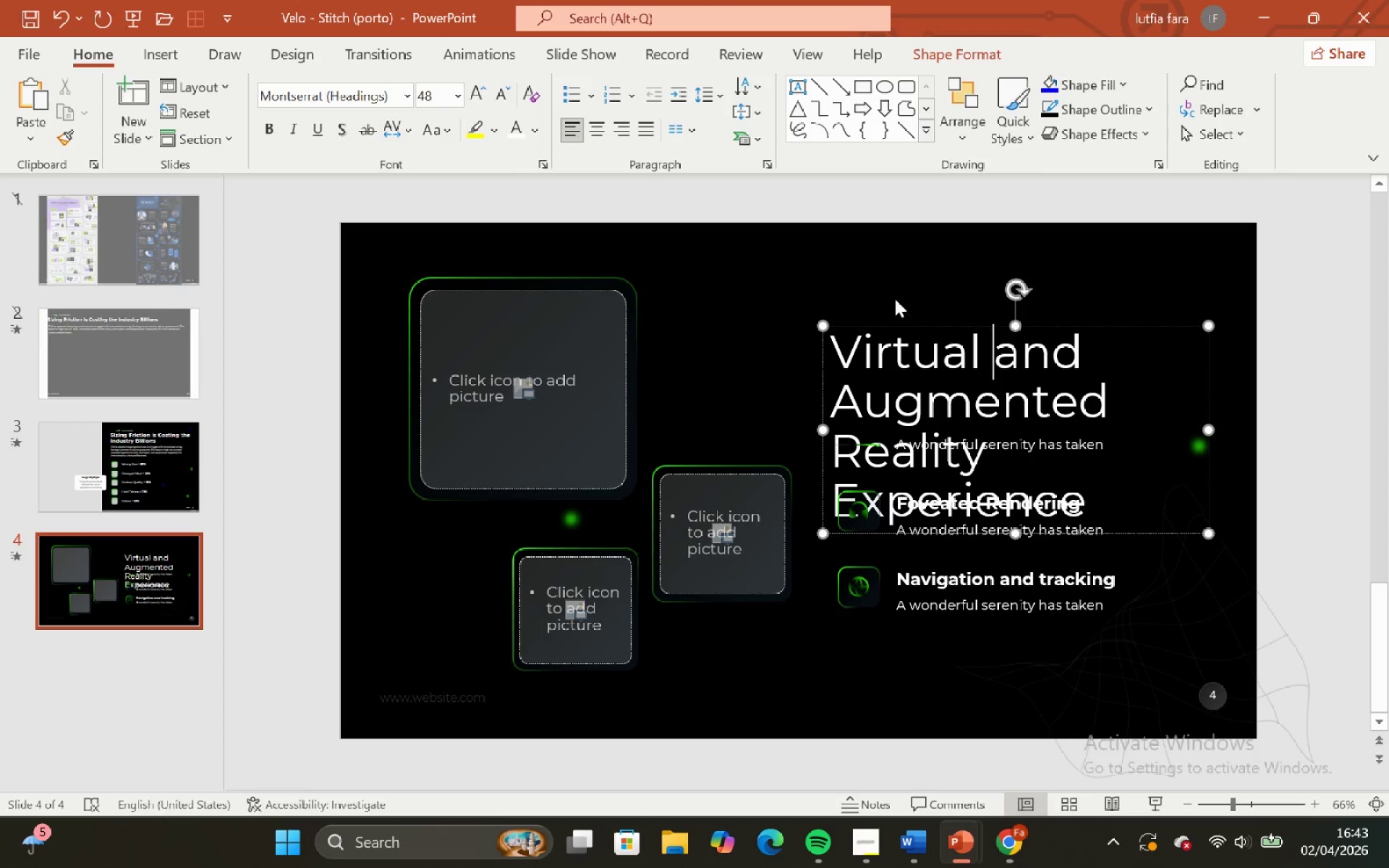 
triple_click([814, 242])
 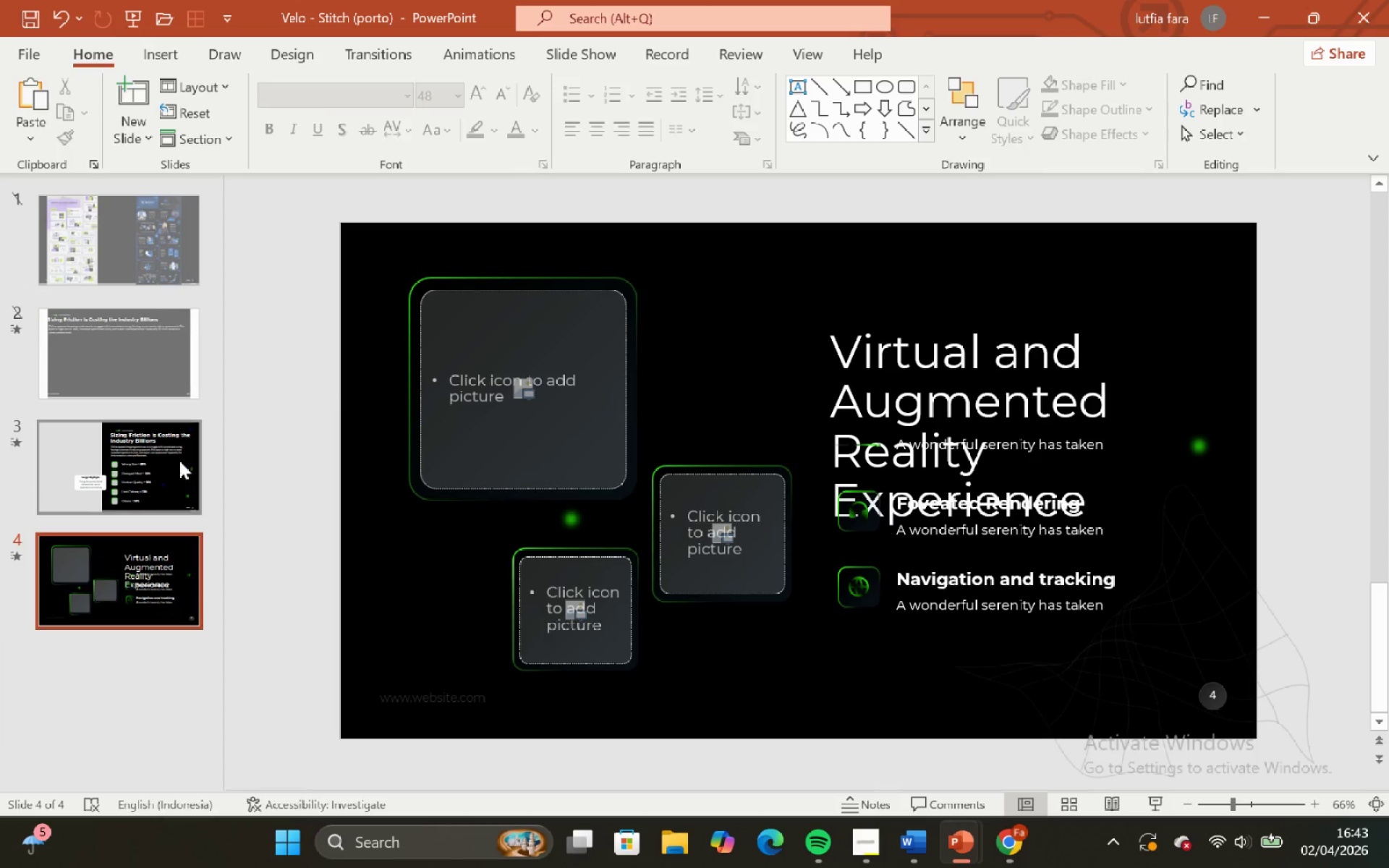 
left_click([148, 484])
 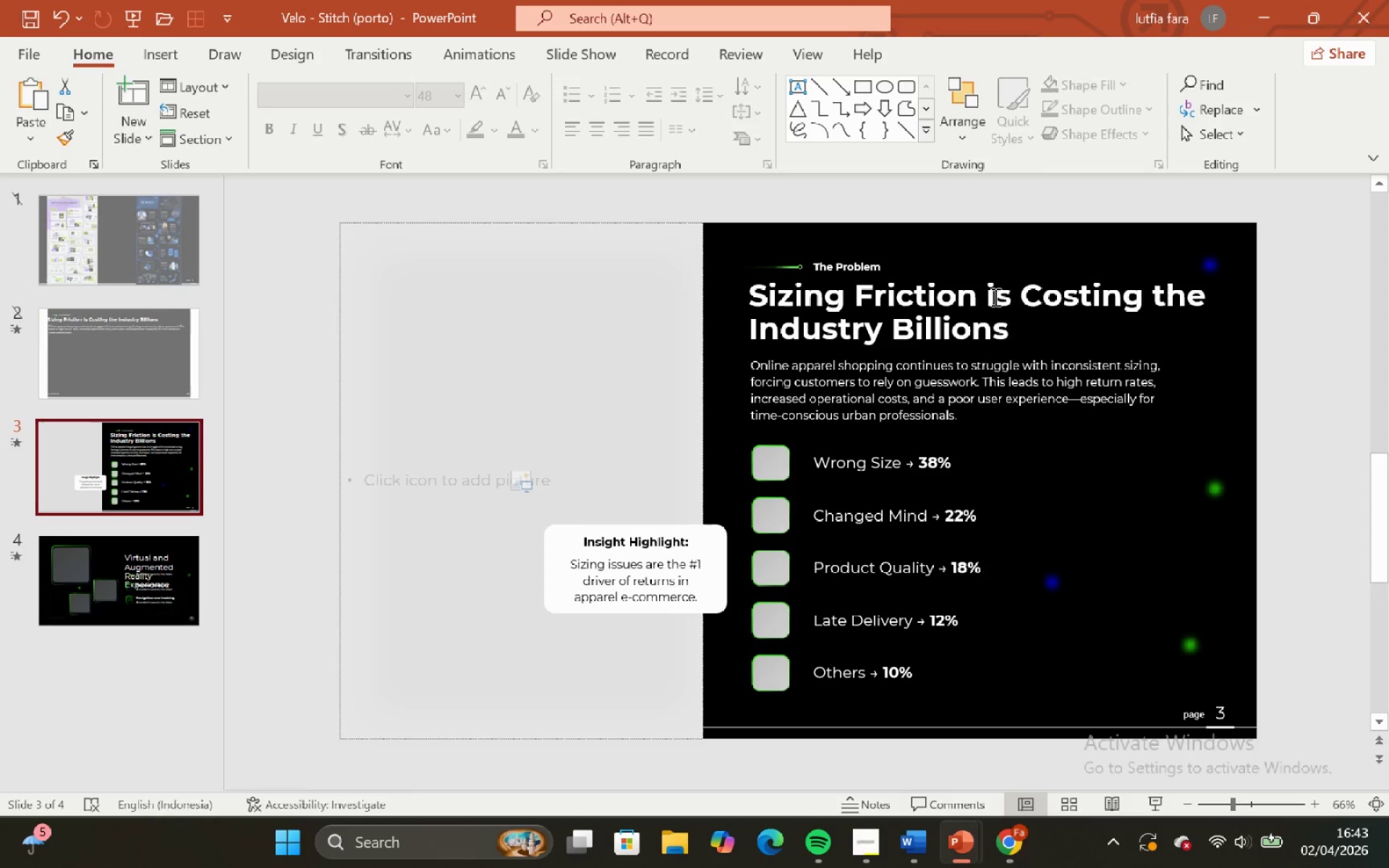 
left_click([994, 295])
 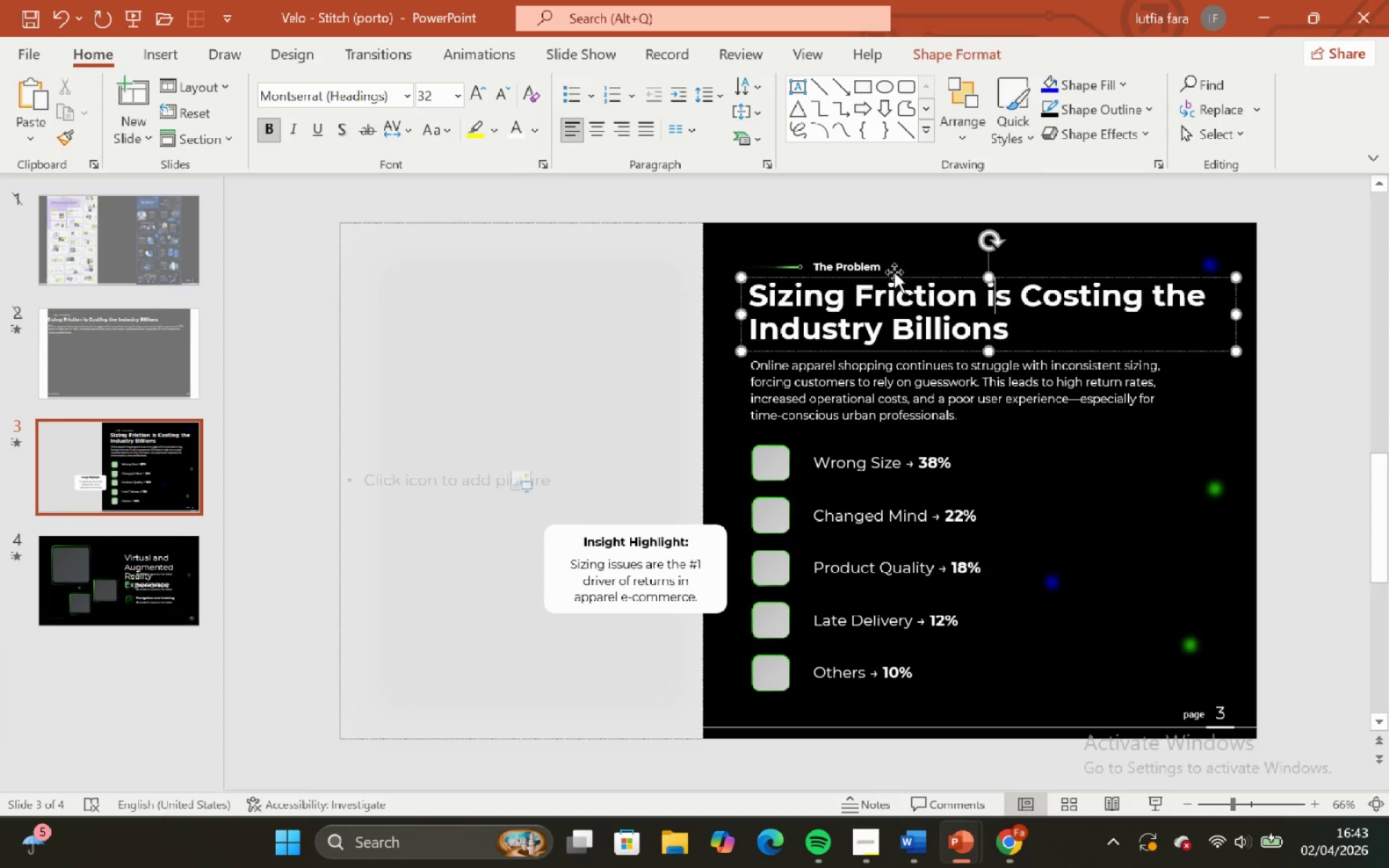 
hold_key(key=ShiftLeft, duration=0.47)
left_click([891, 269])
 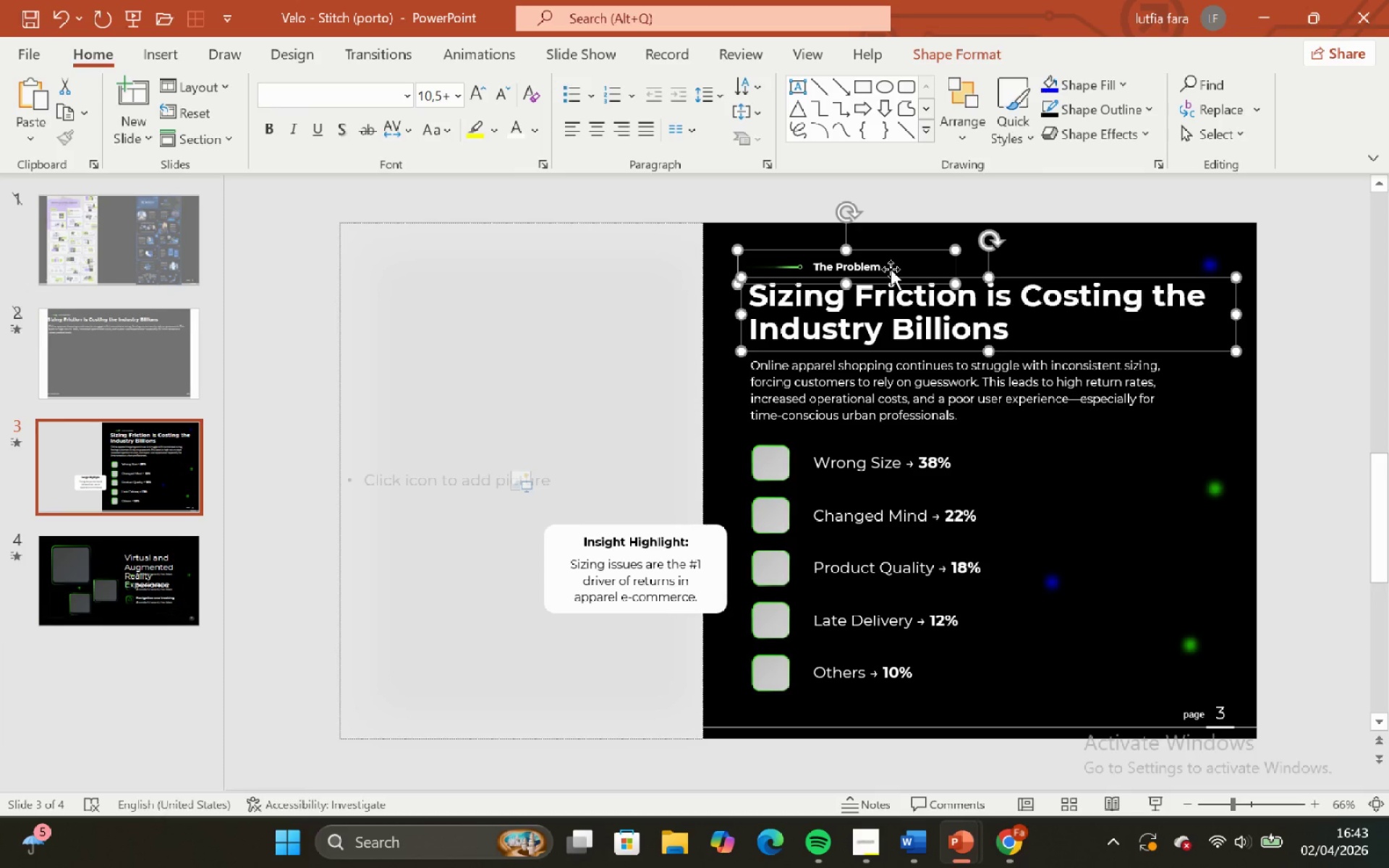 
key(Control+ControlLeft)
 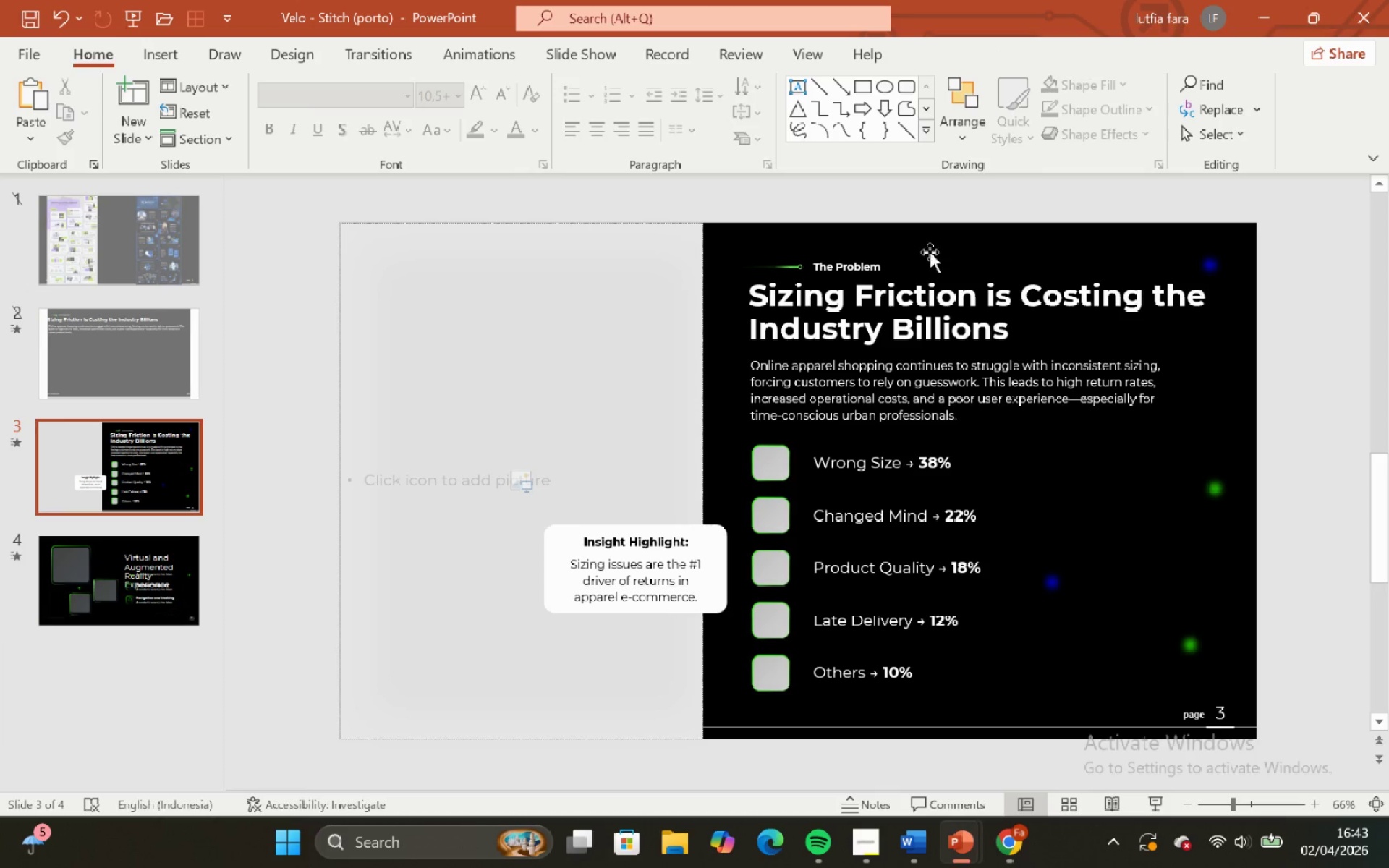 
double_click([940, 313])
 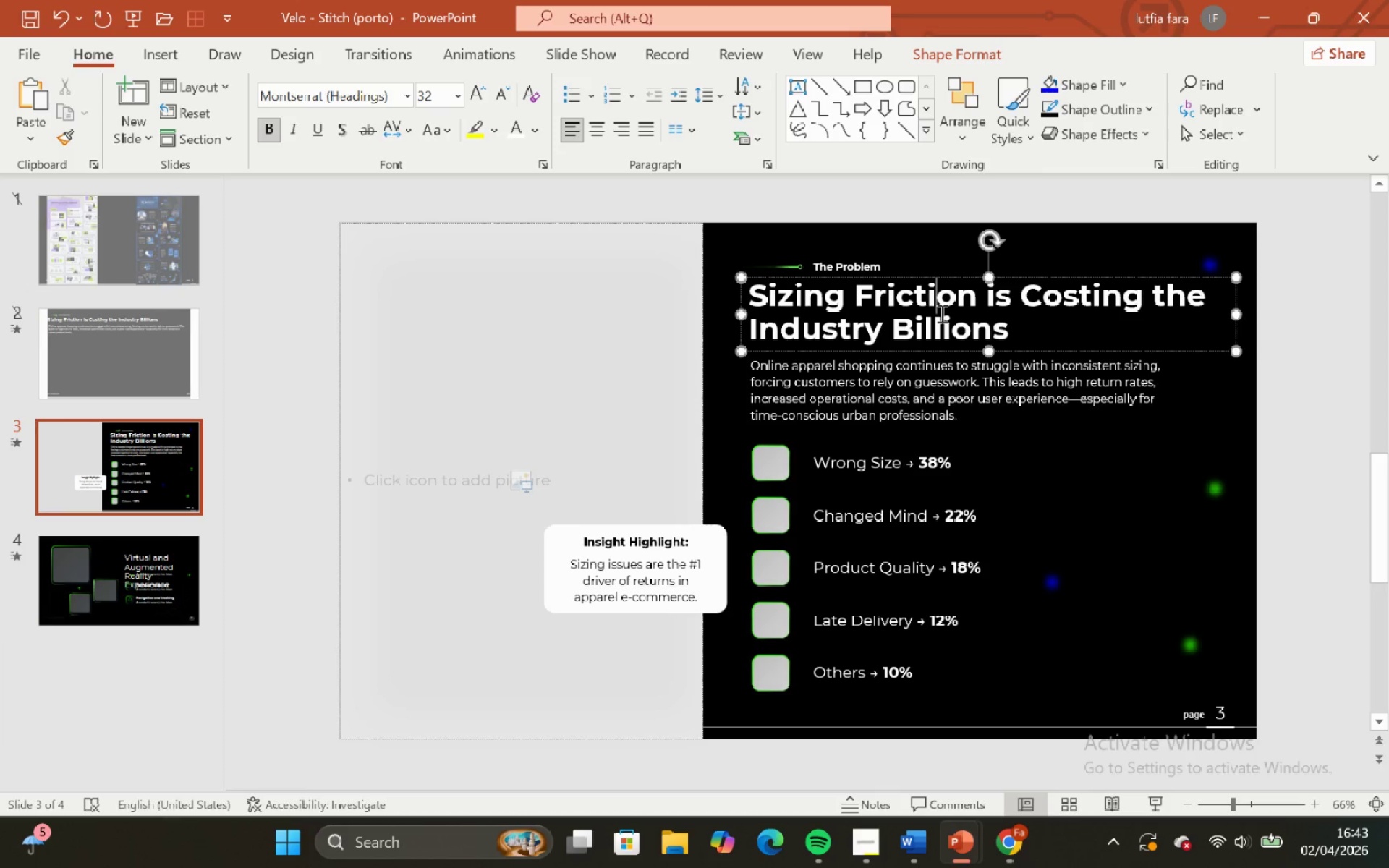 
key(Control+A)
 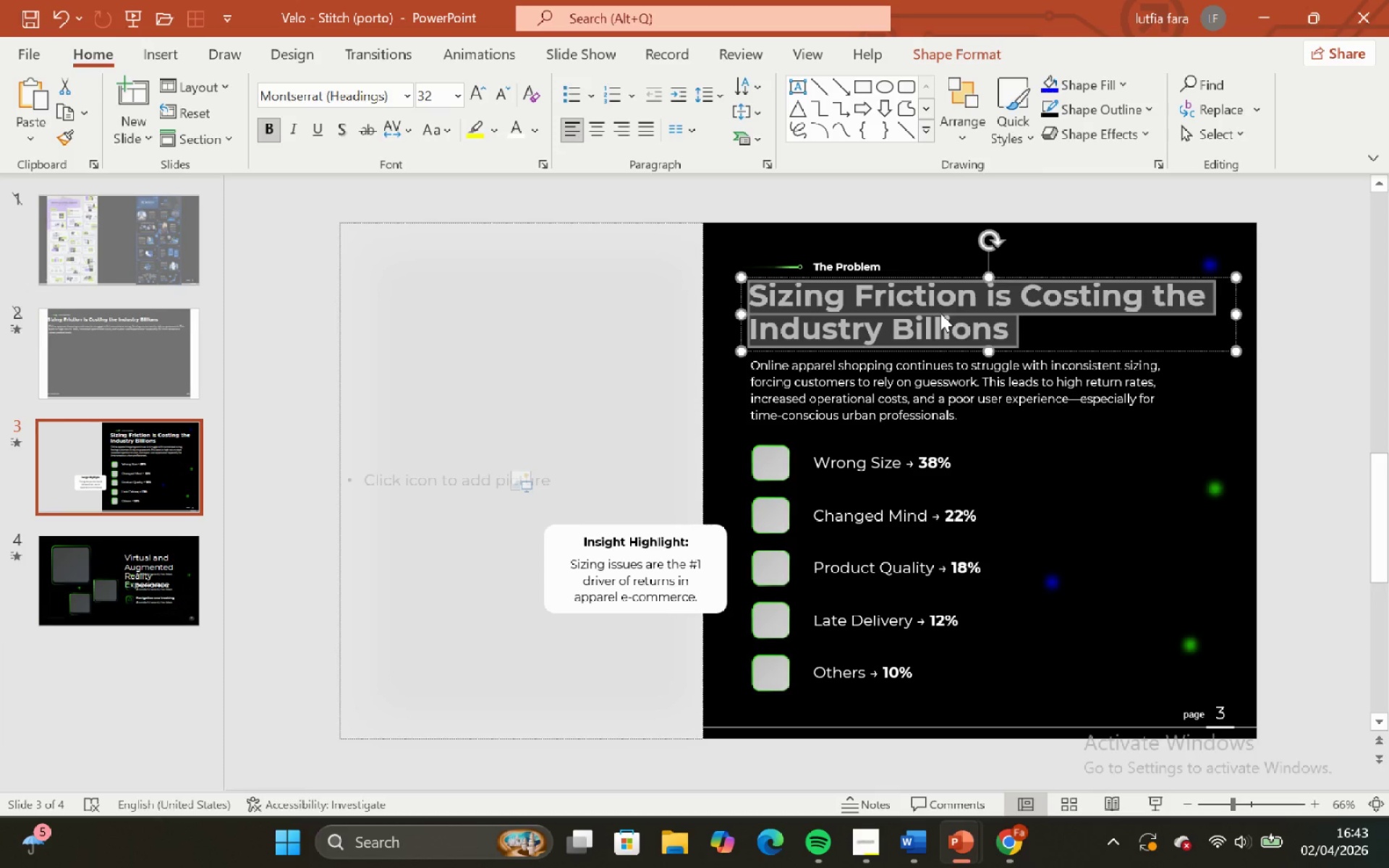 
key(Control+C)
 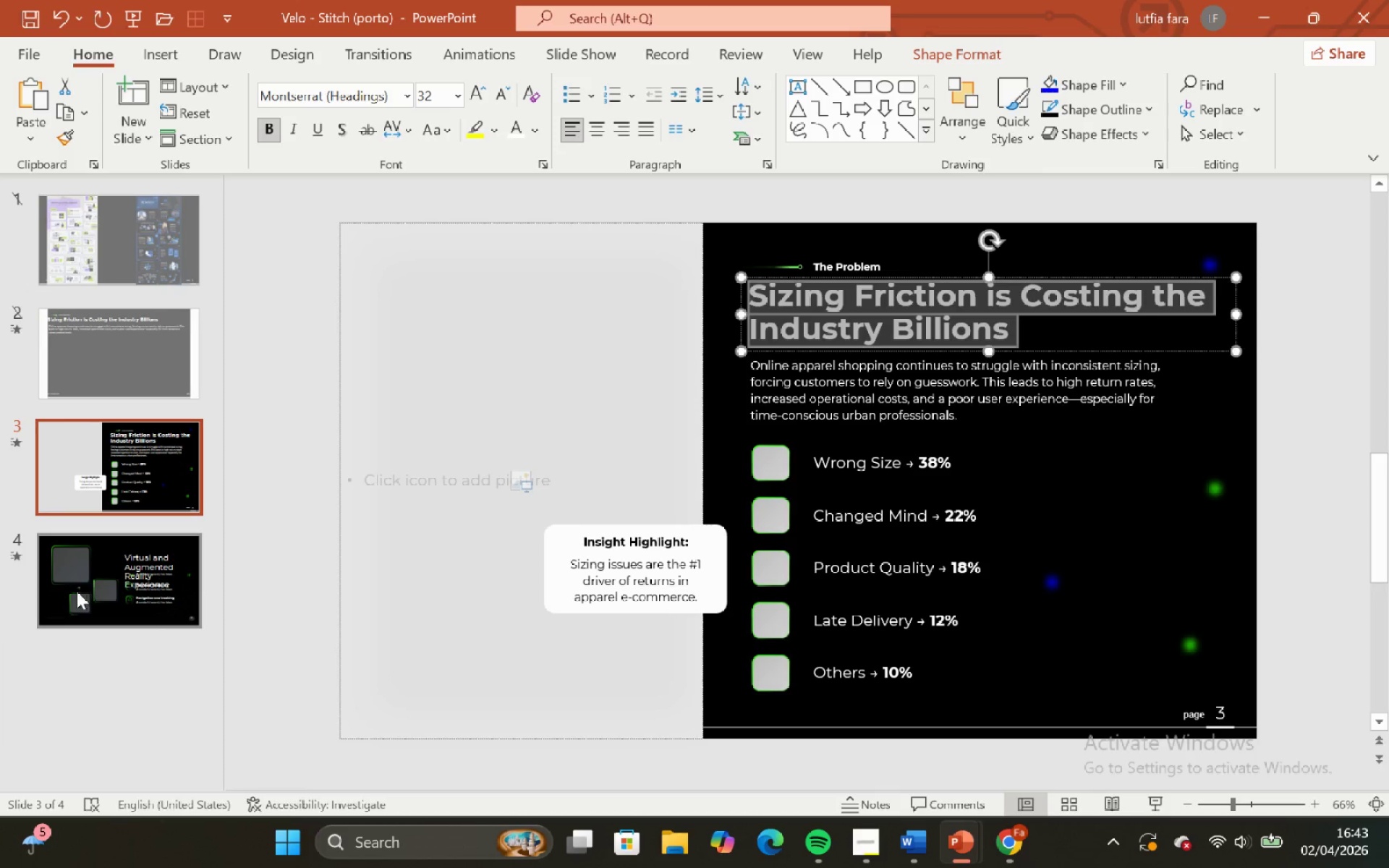 
left_click([82, 590])
 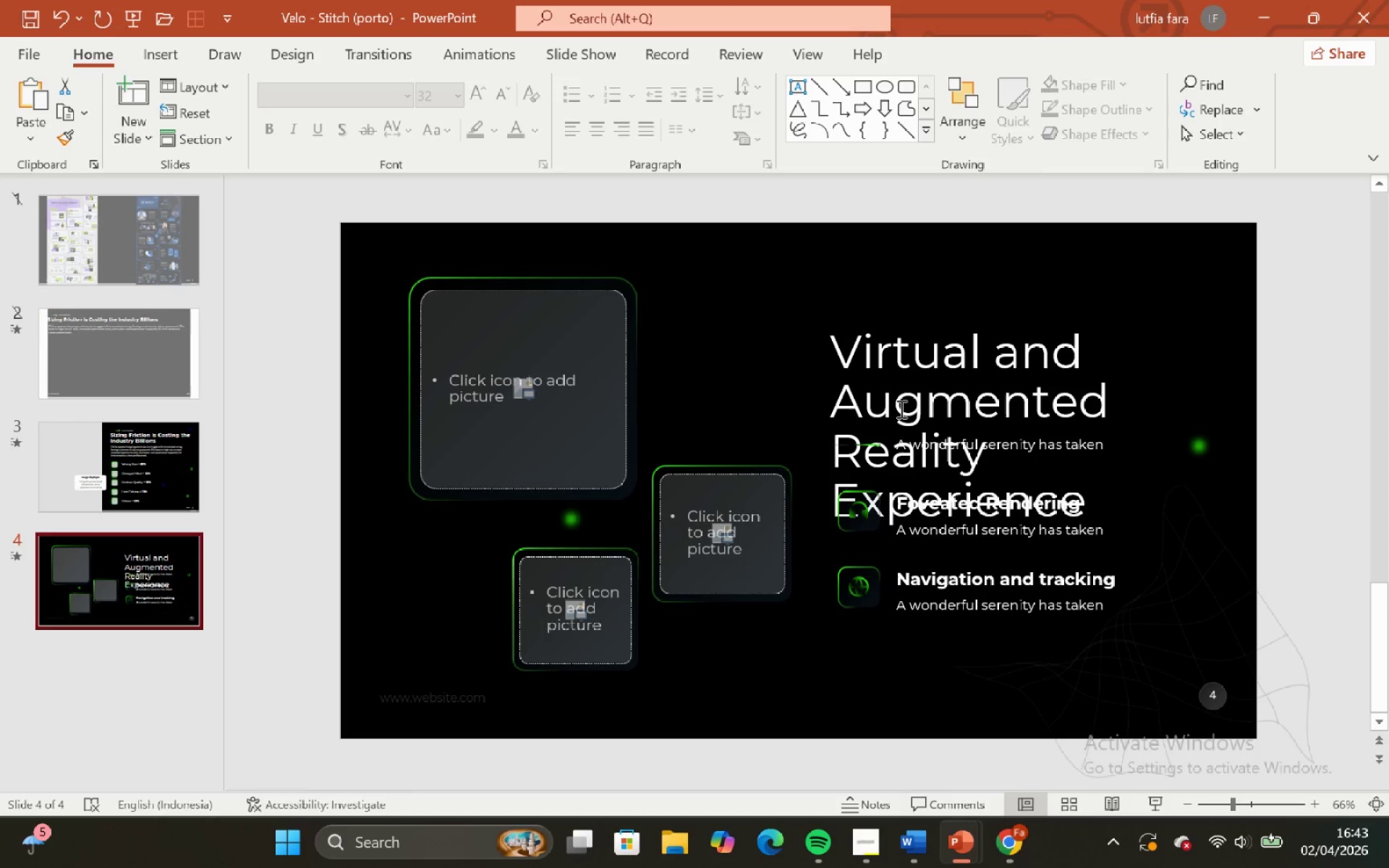 
left_click([904, 397])
 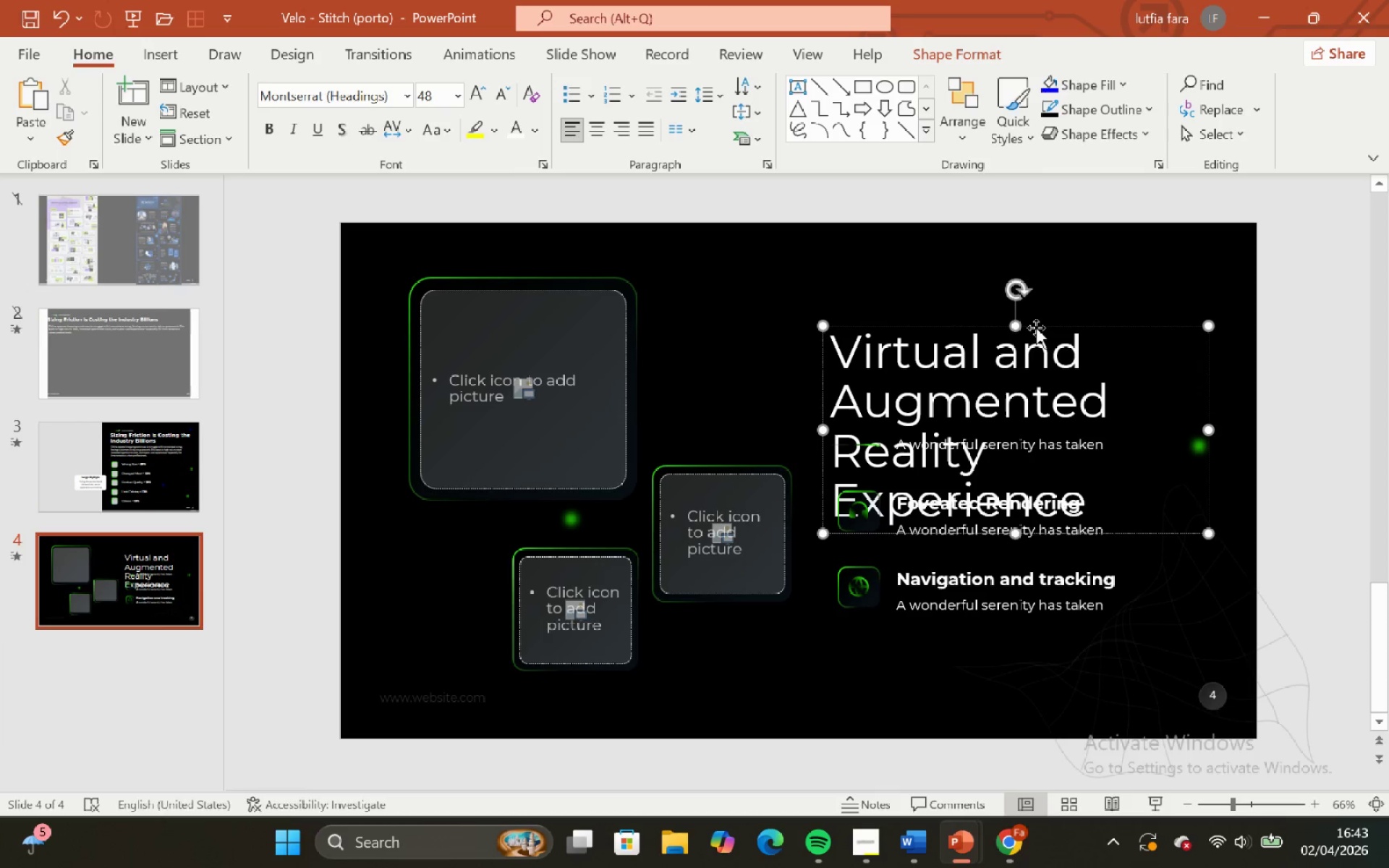 
left_click([1036, 328])
 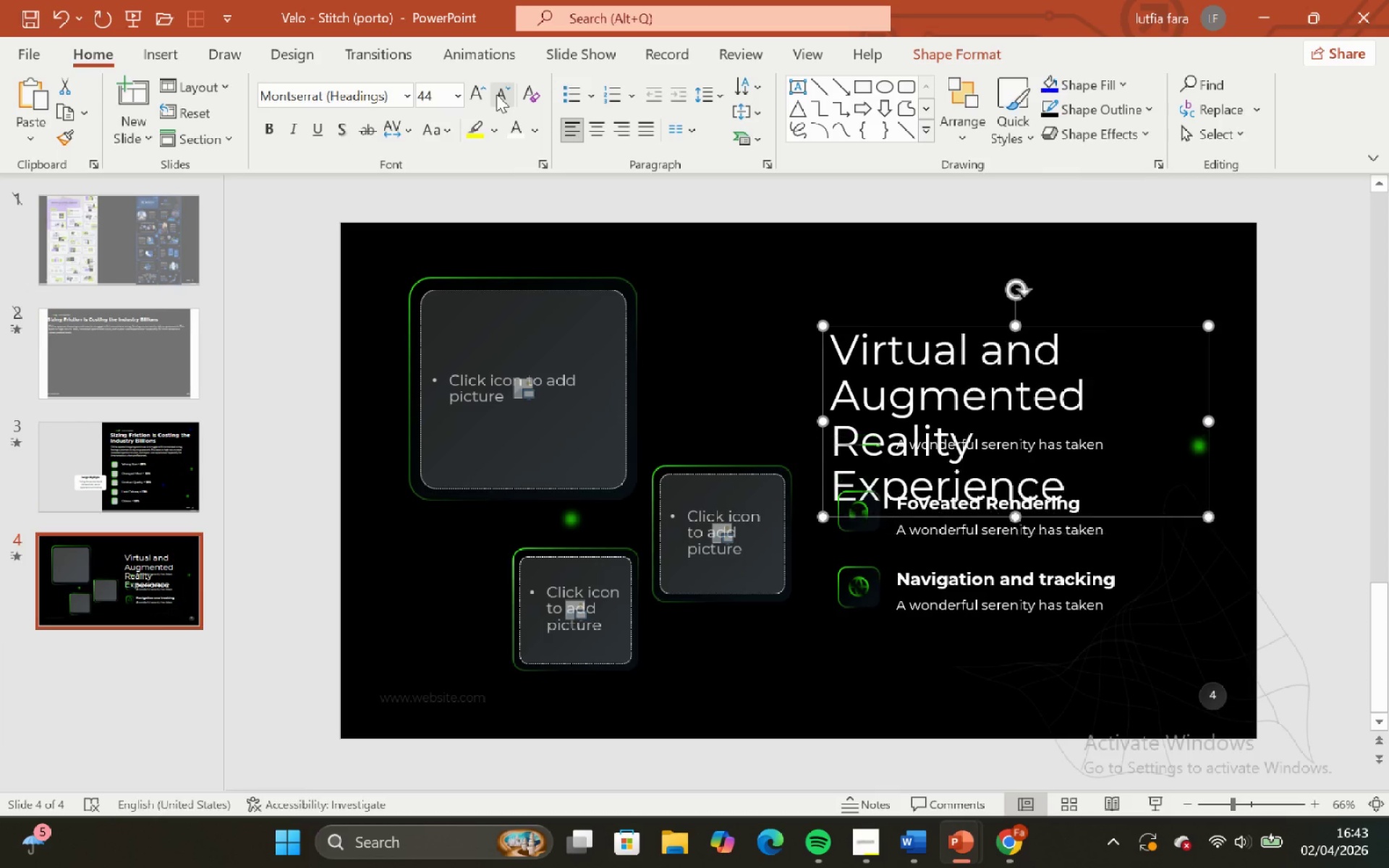 
double_click([496, 94])
 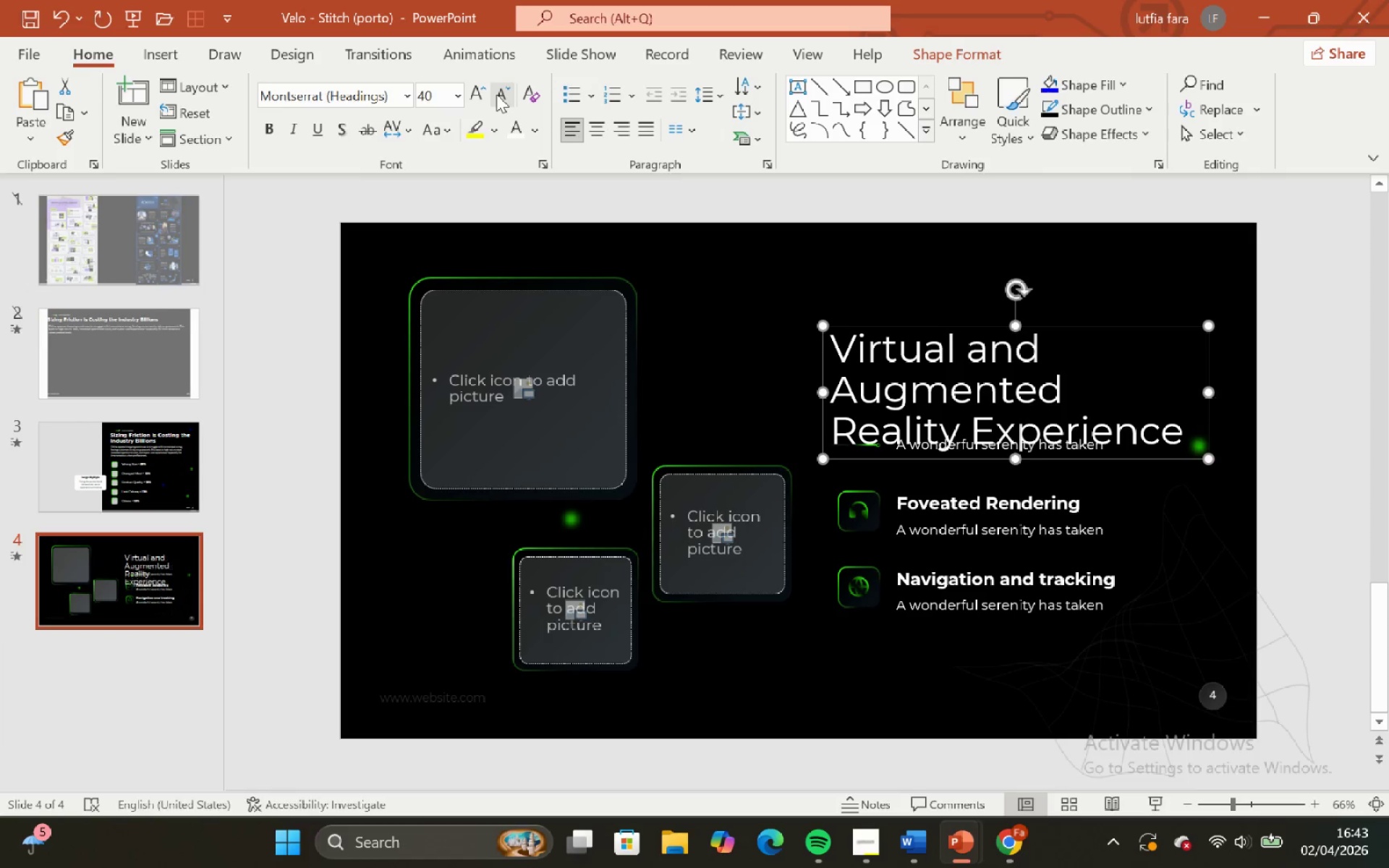 
triple_click([496, 94])
 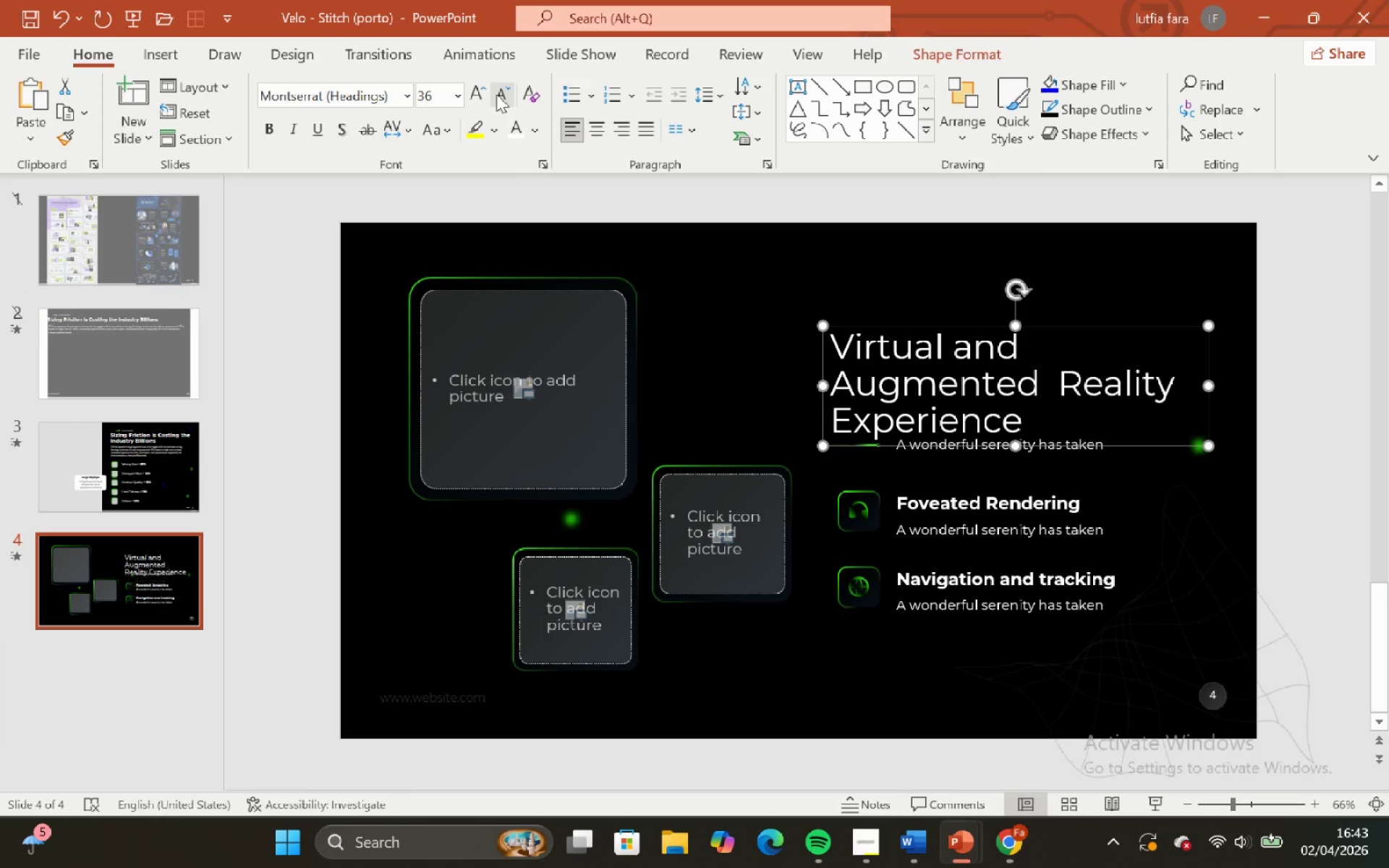 
triple_click([496, 94])
 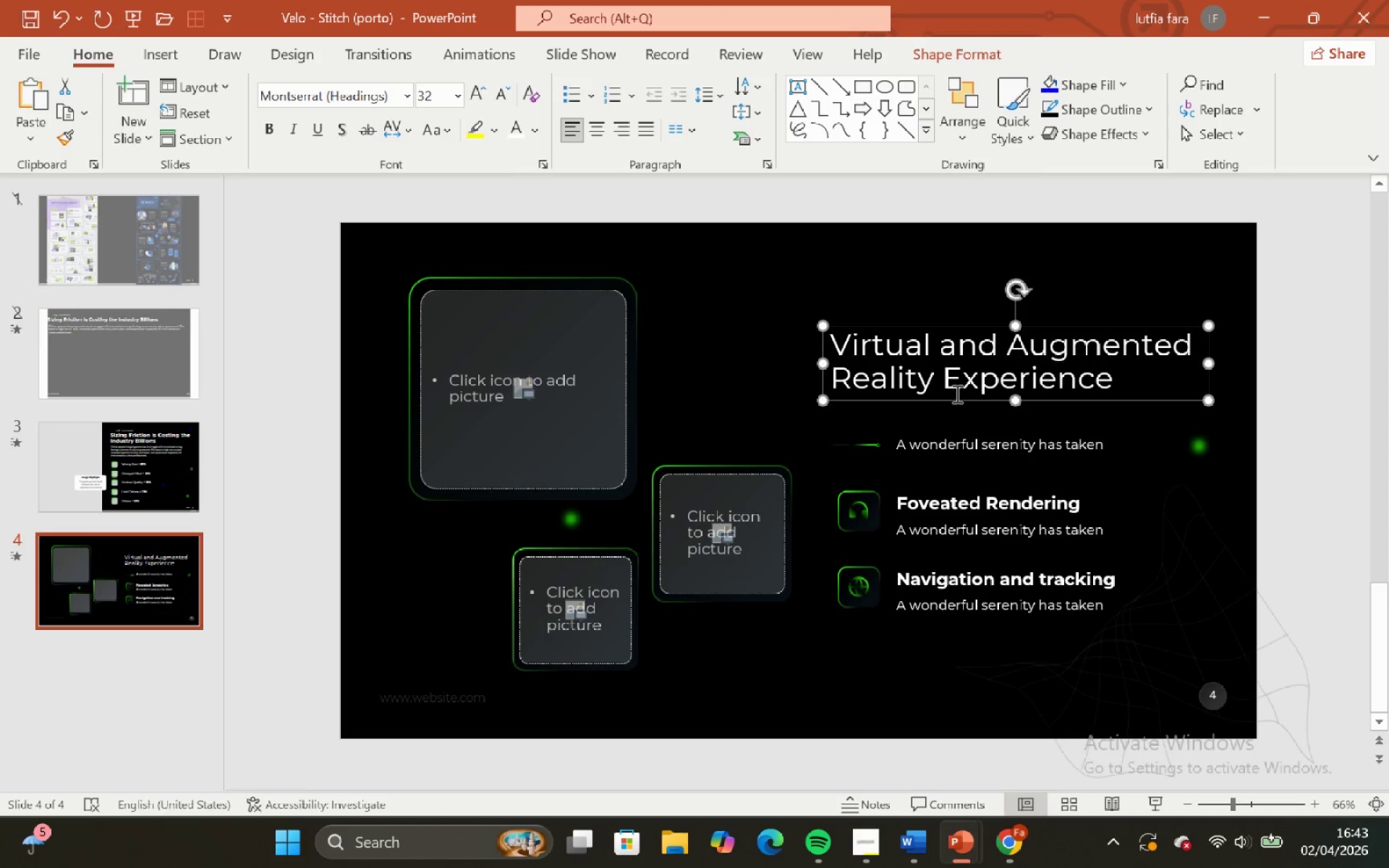 
left_click([954, 389])
 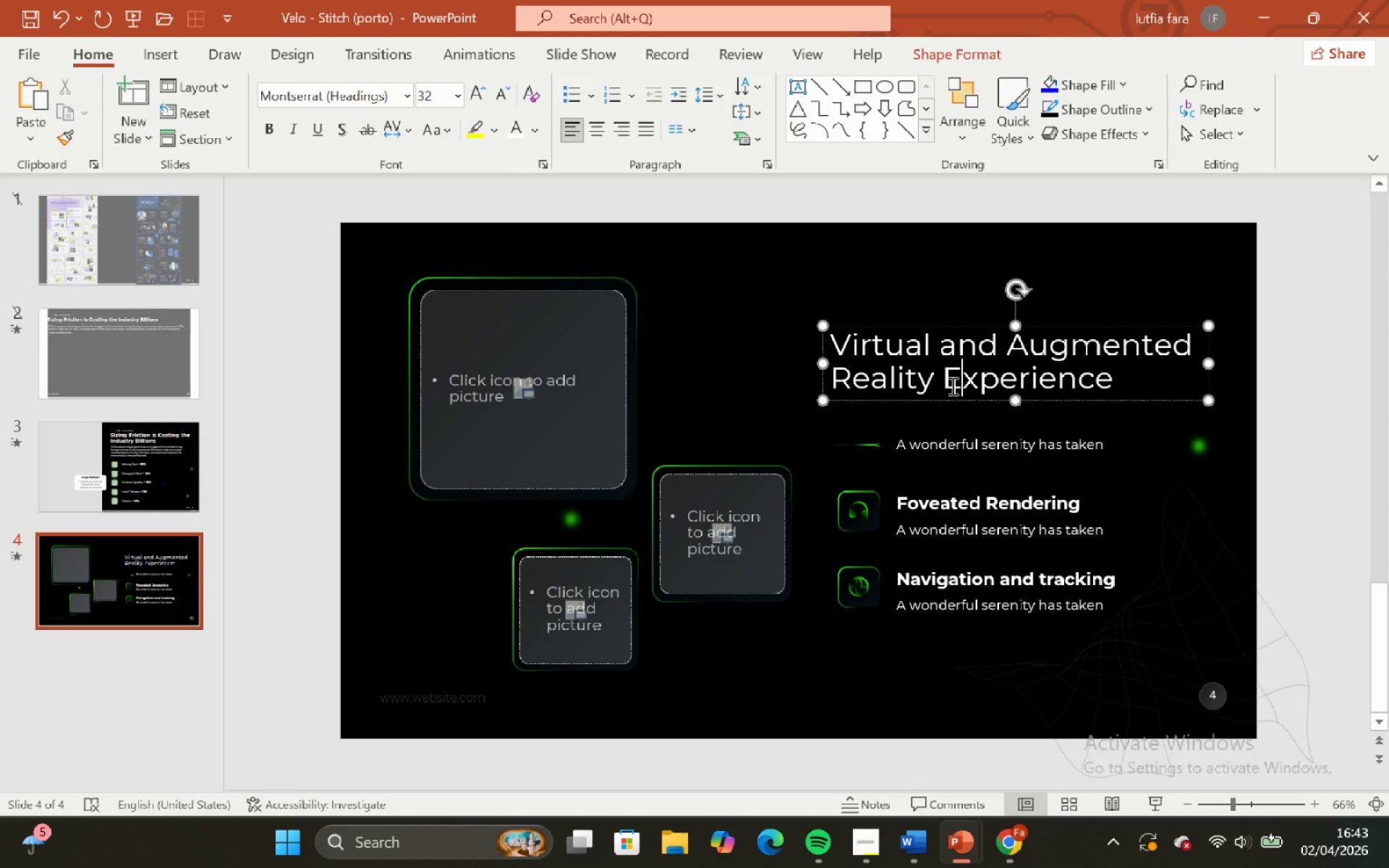 
key(Control+A)
 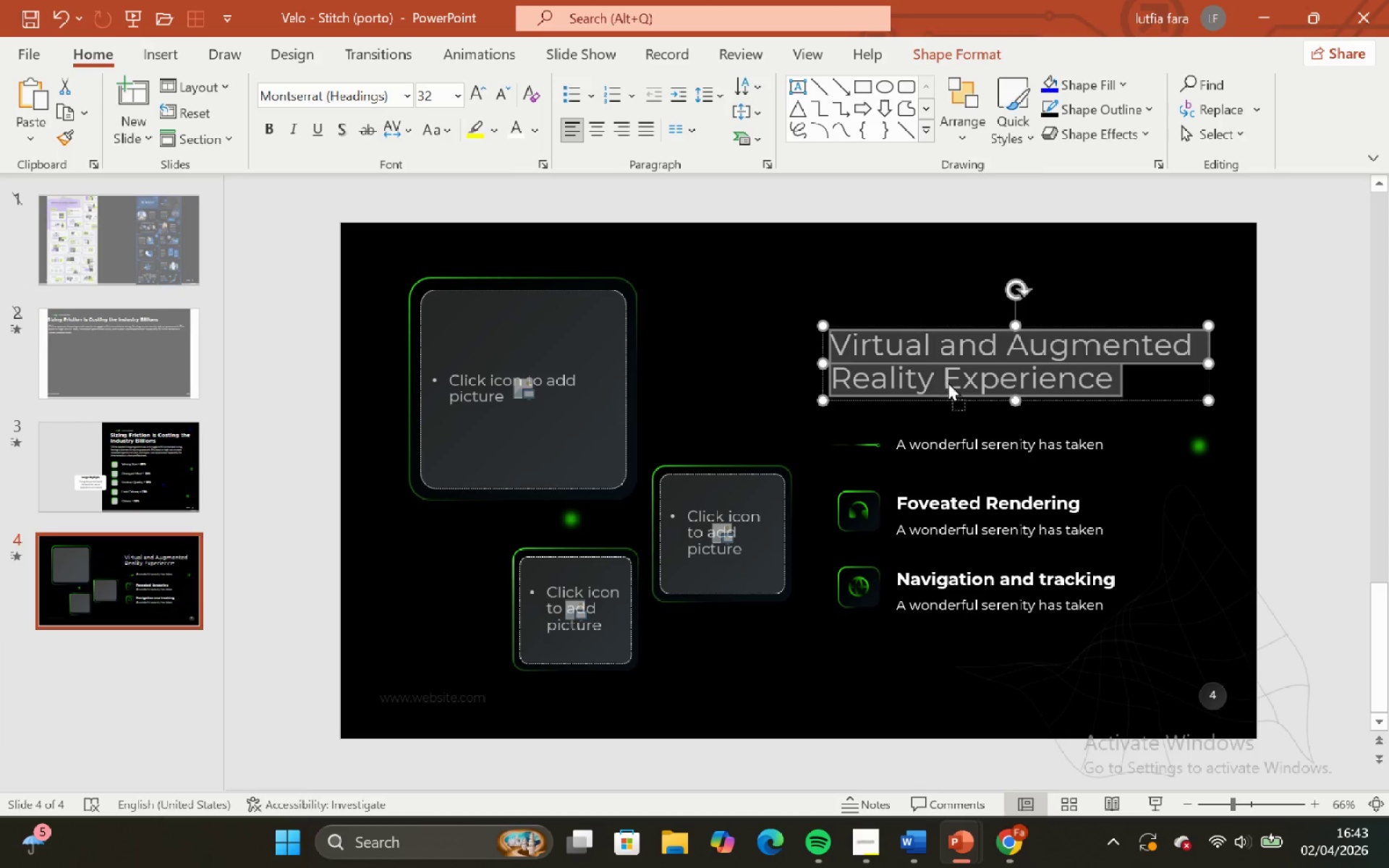 
right_click([948, 381])
 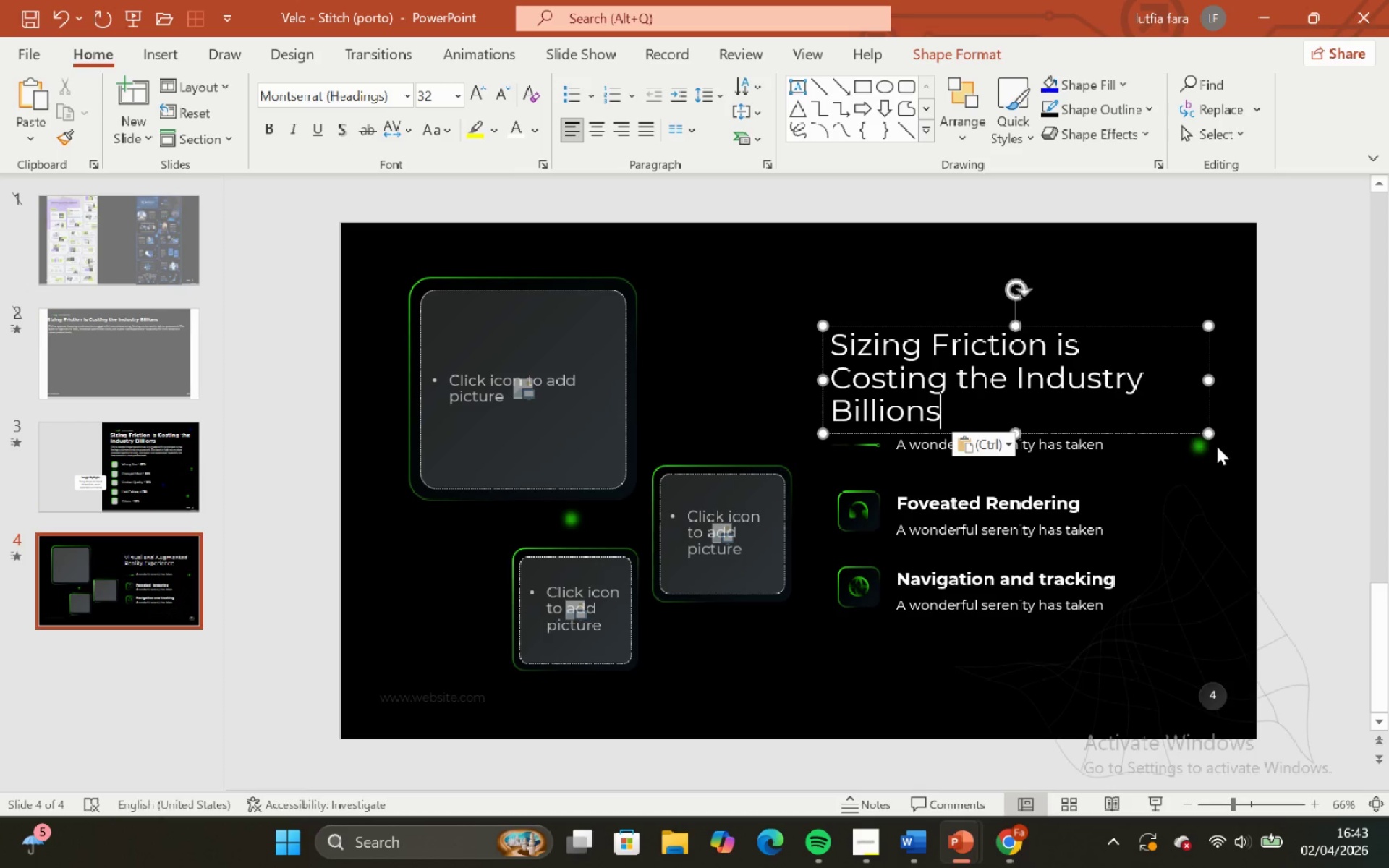 
double_click([1191, 446])
 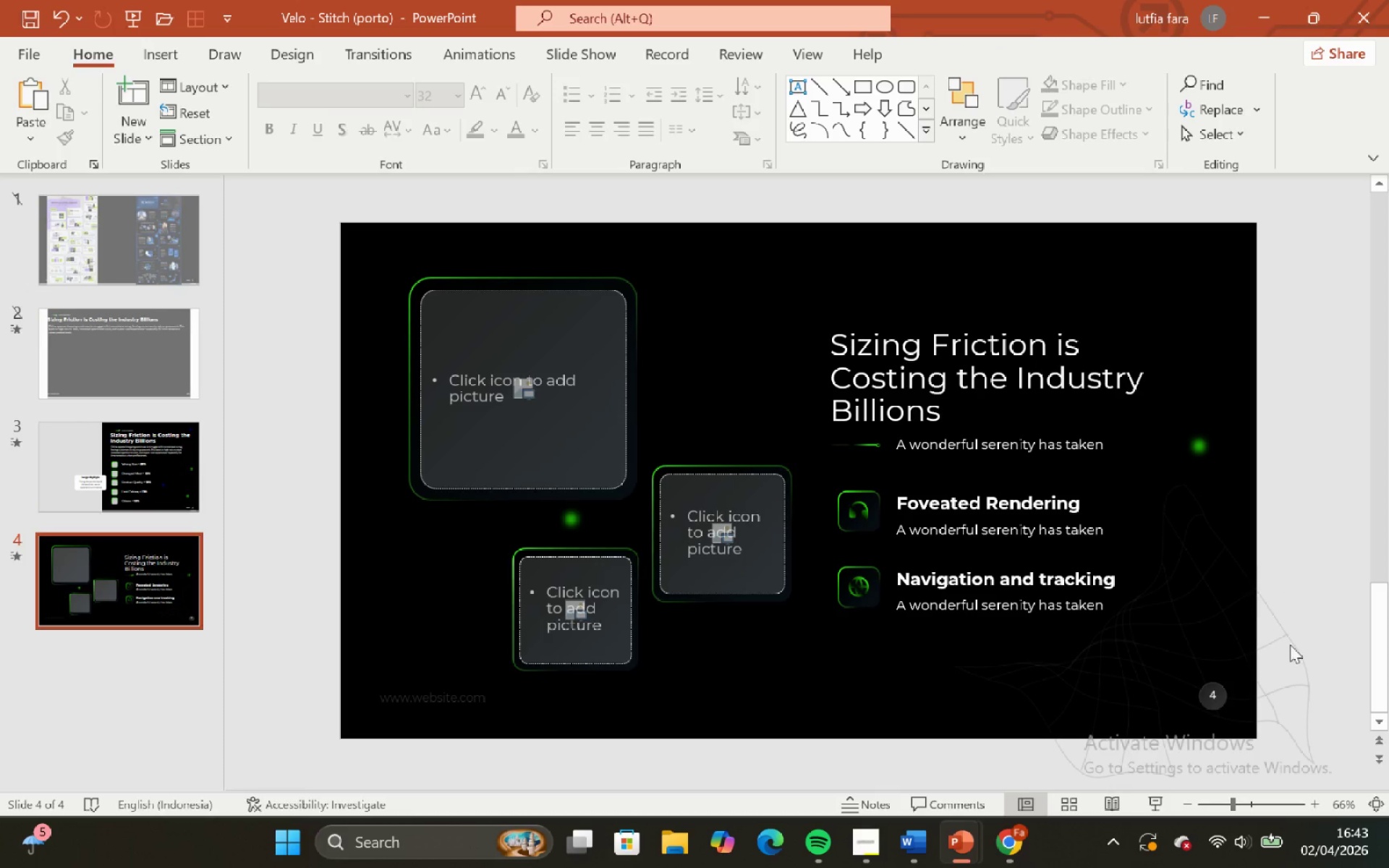 
left_click([1296, 688])
 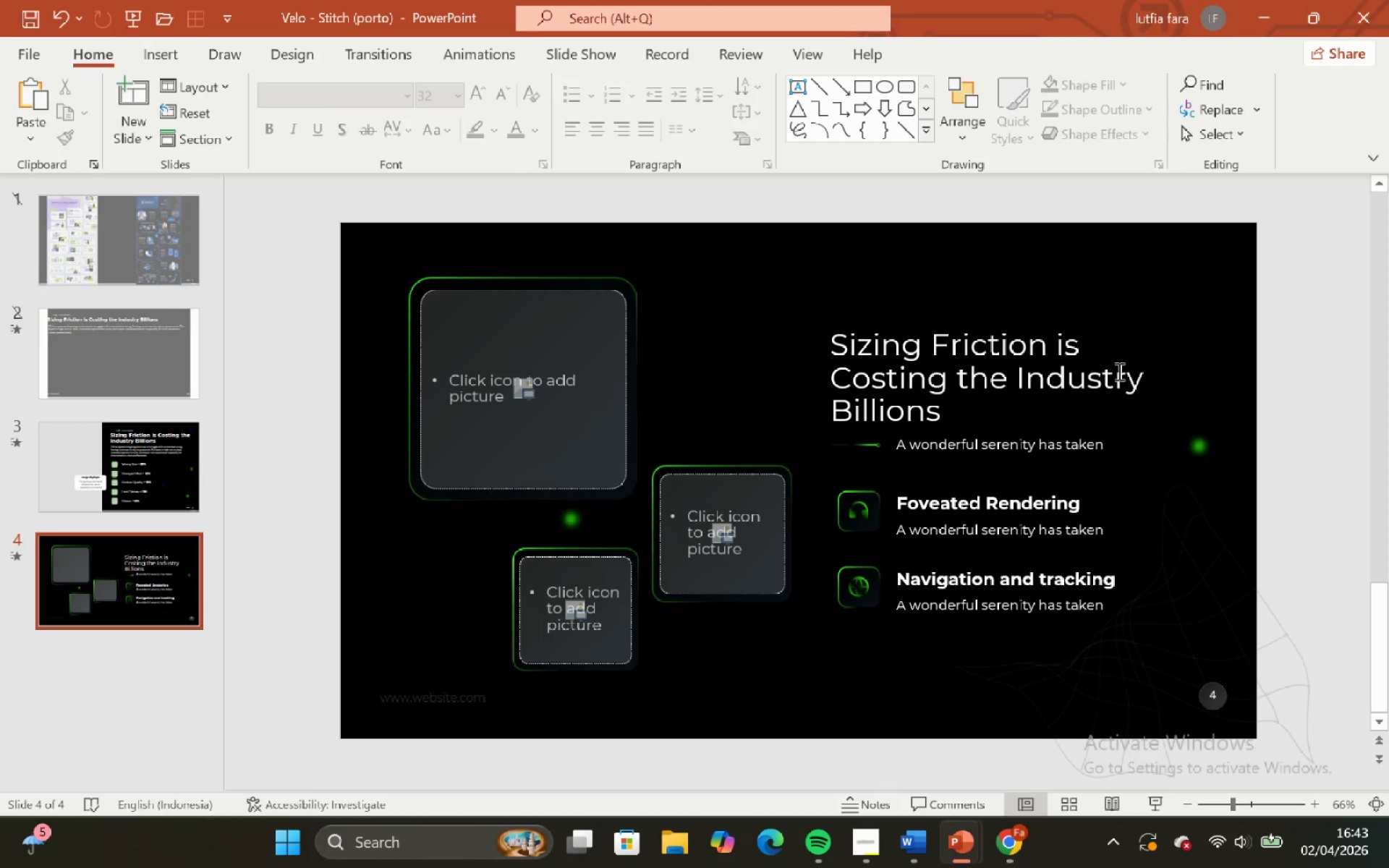 
left_click([1148, 383])
 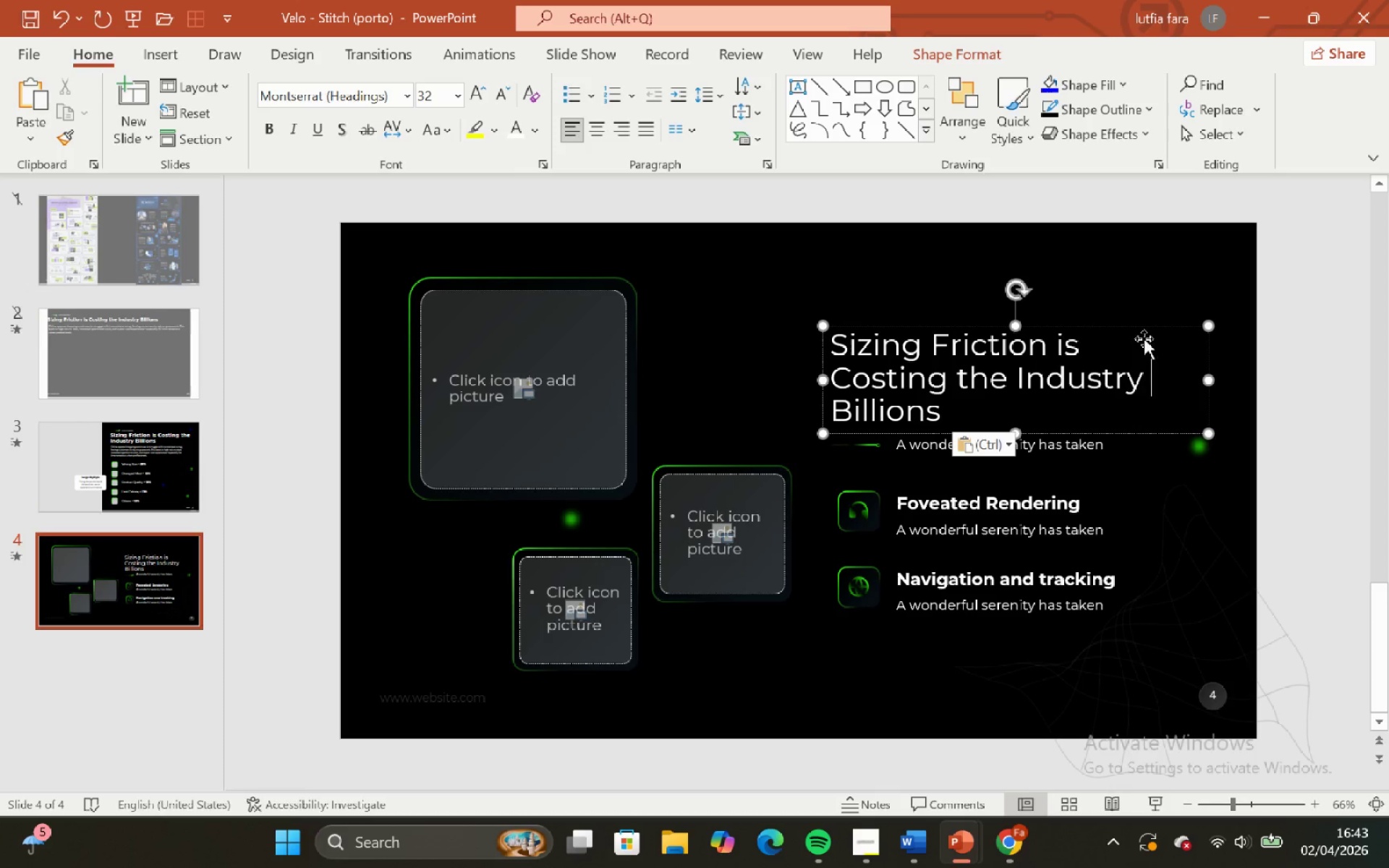 
left_click([1142, 337])
 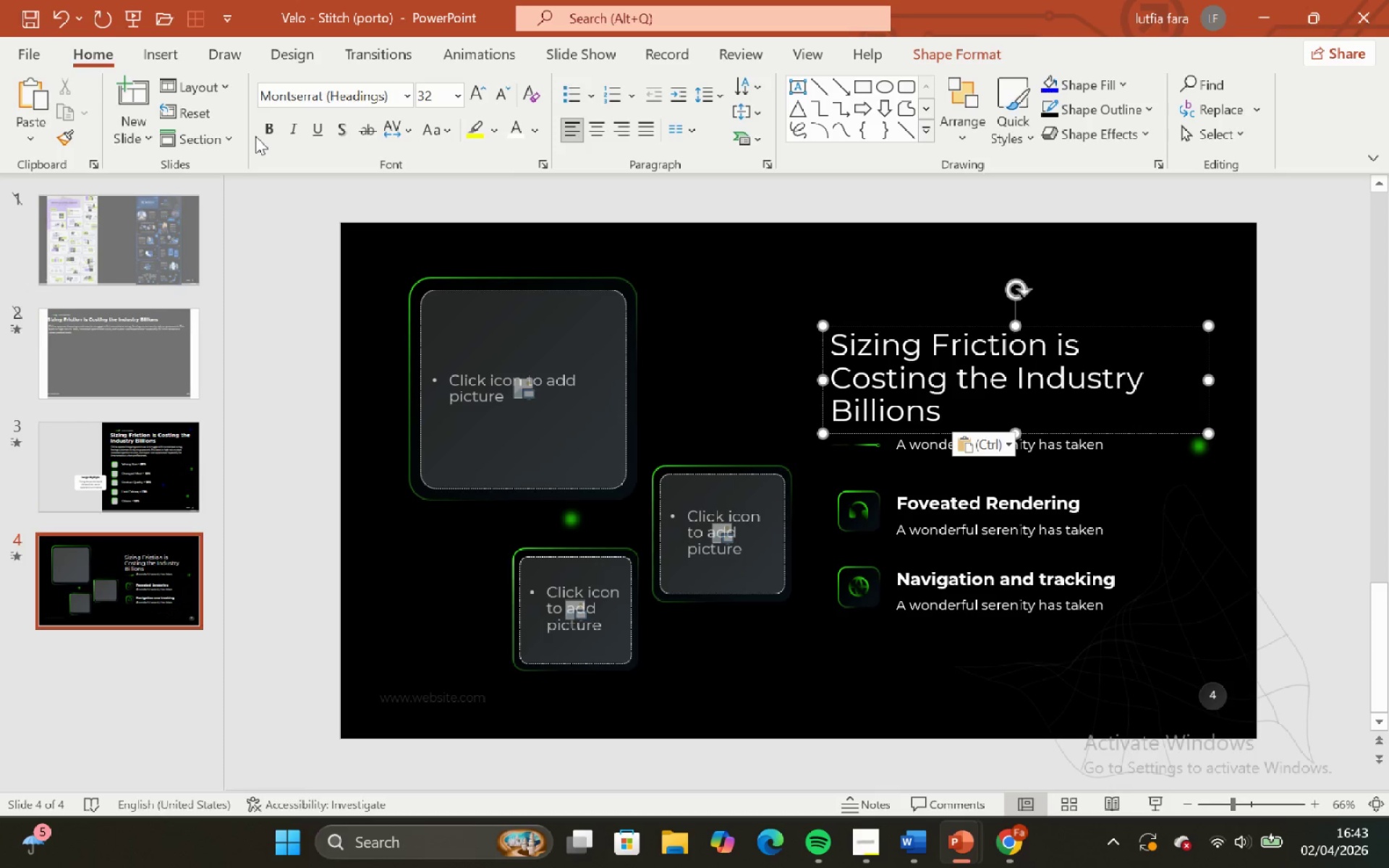 
left_click([268, 137])
 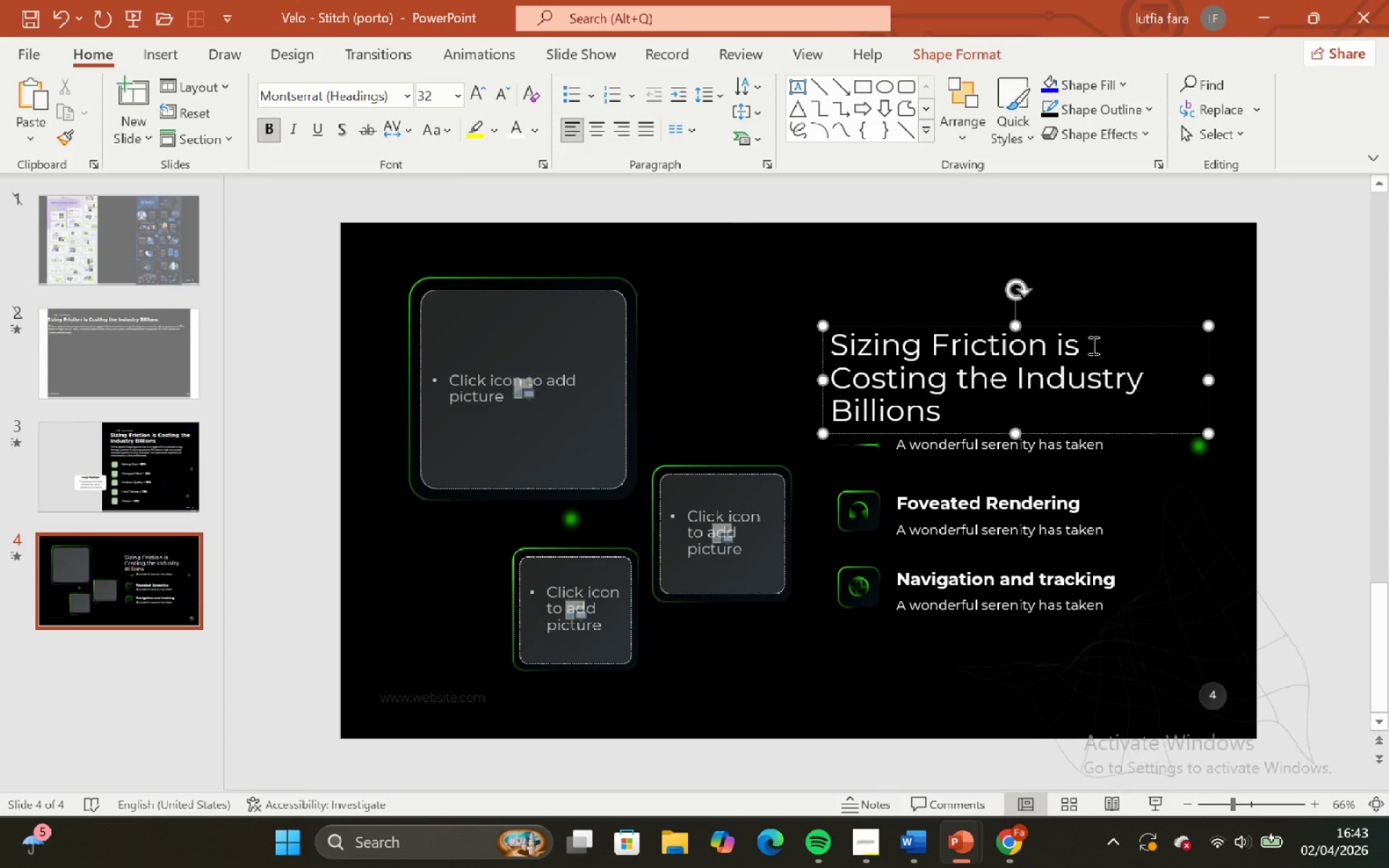 
left_click([1139, 328])
 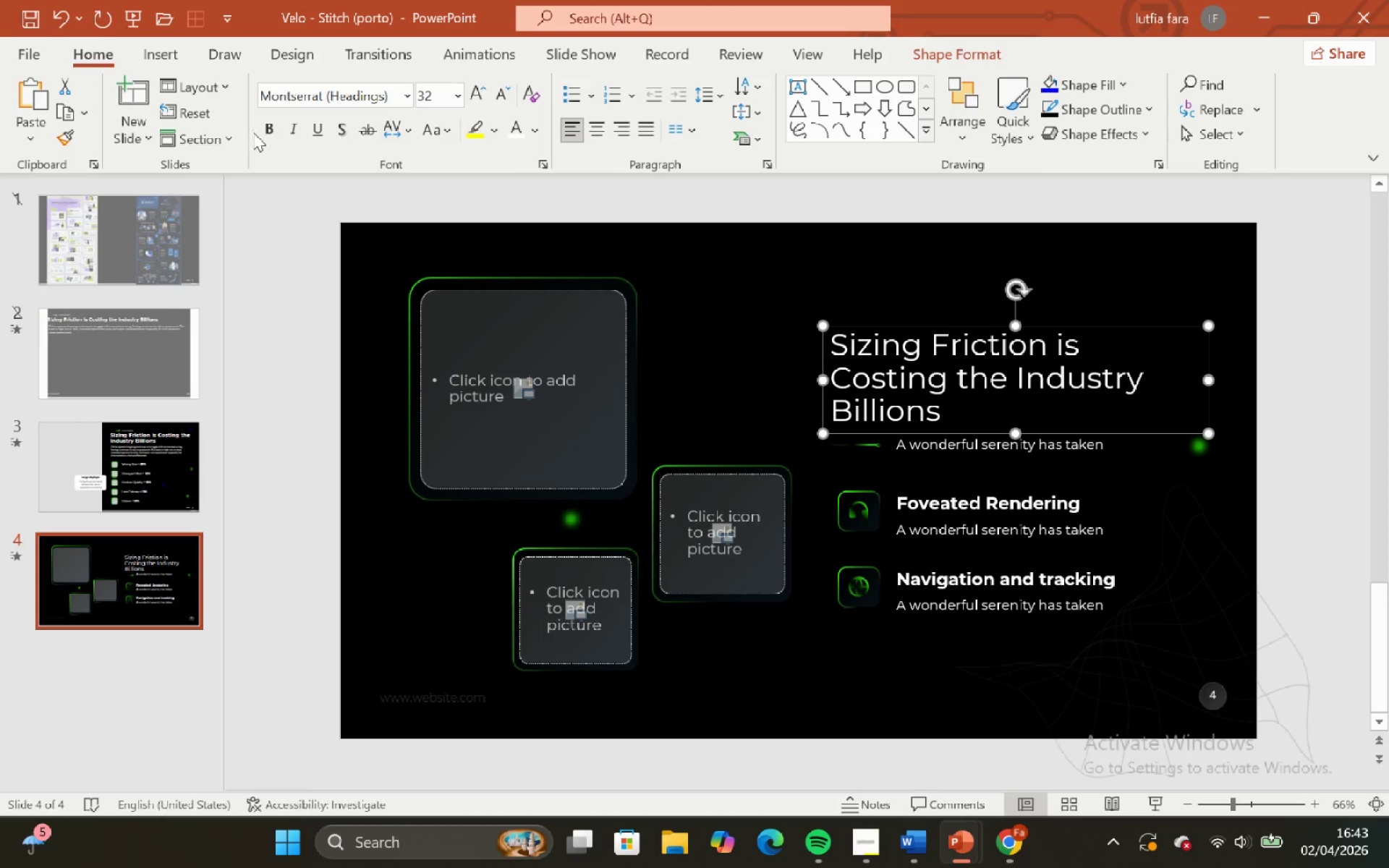 
left_click([260, 132])
 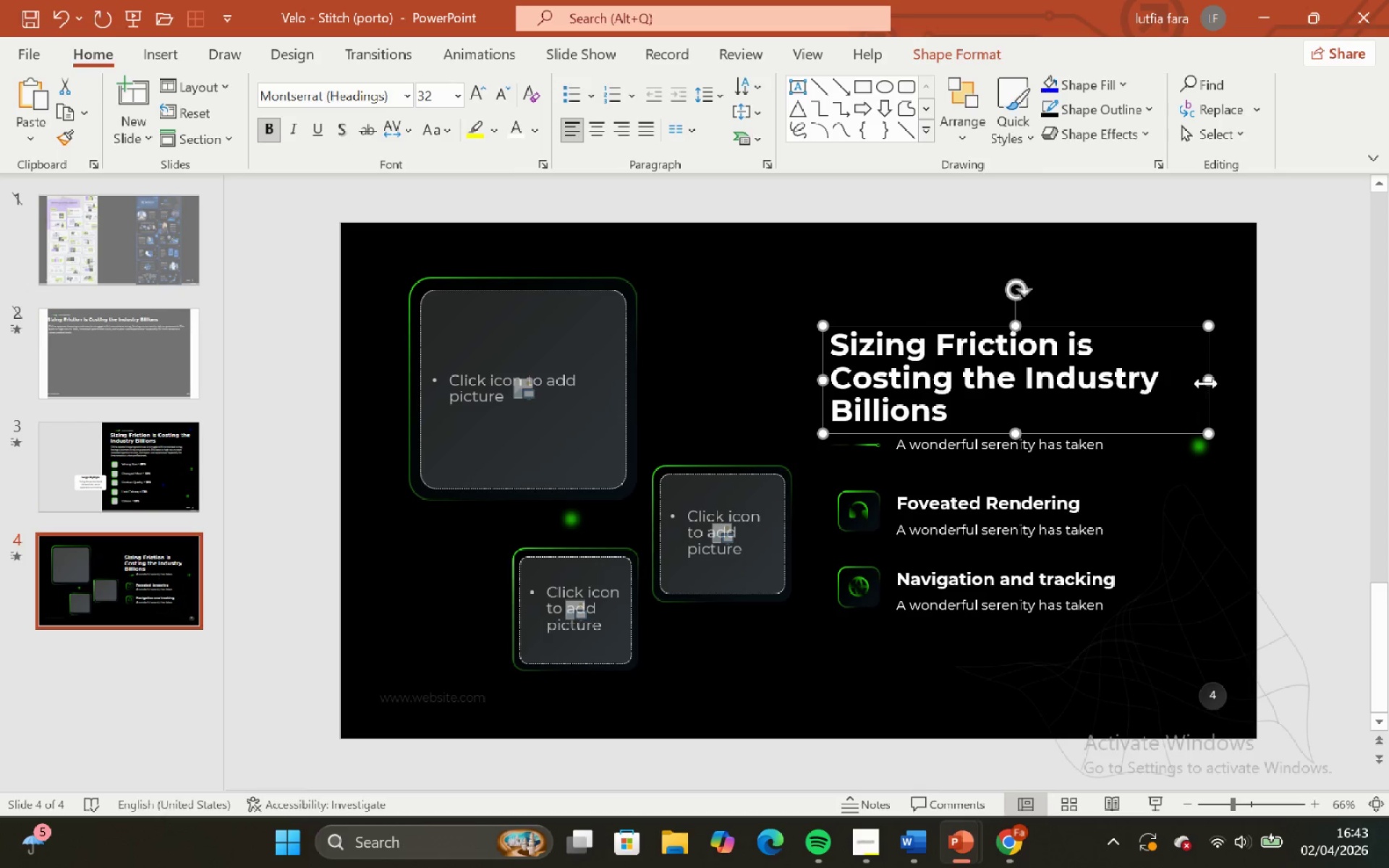 
left_click_drag(start_coordinate=[1209, 380], to_coordinate=[1178, 383])
 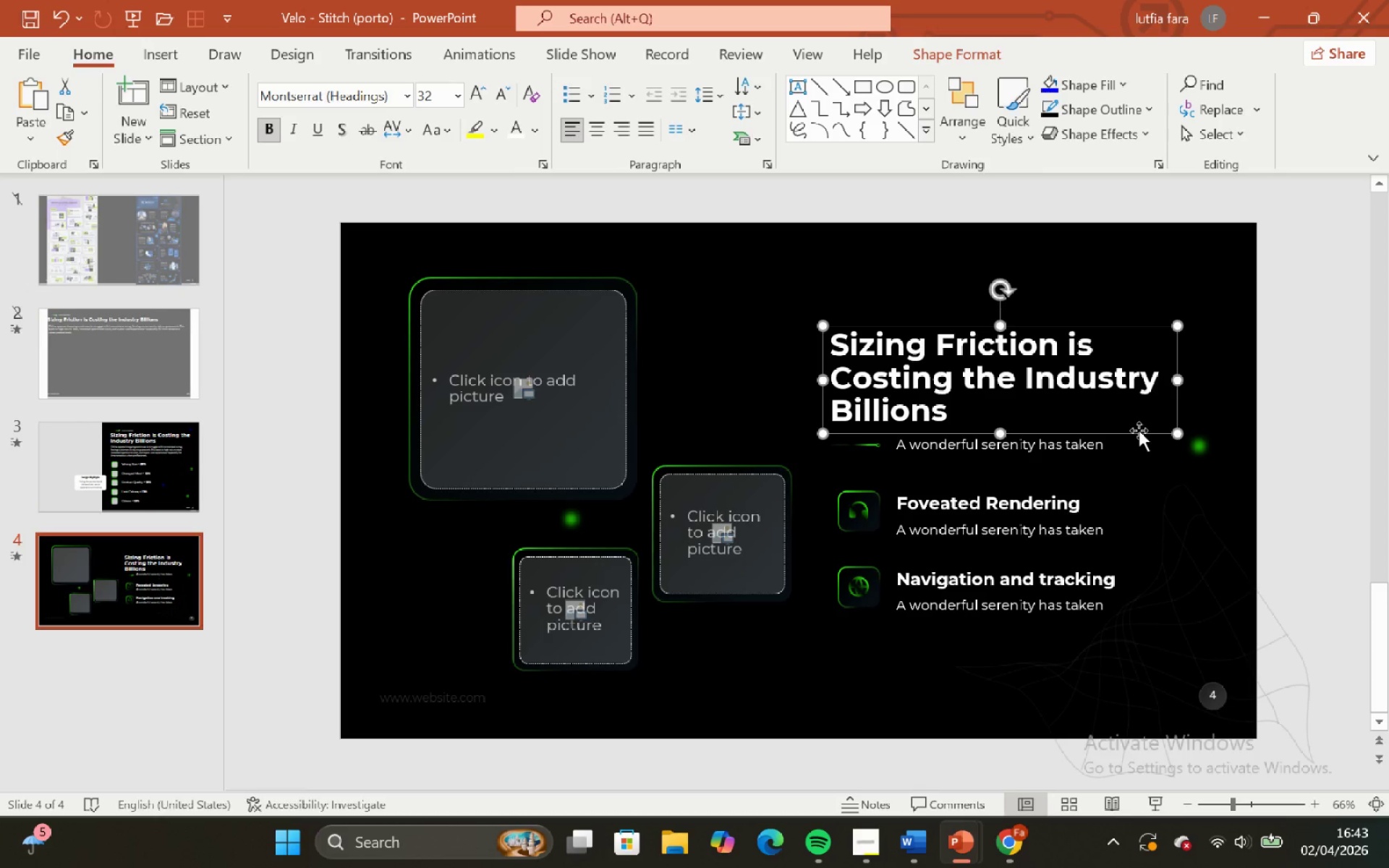 
left_click_drag(start_coordinate=[1139, 430], to_coordinate=[1137, 423])
 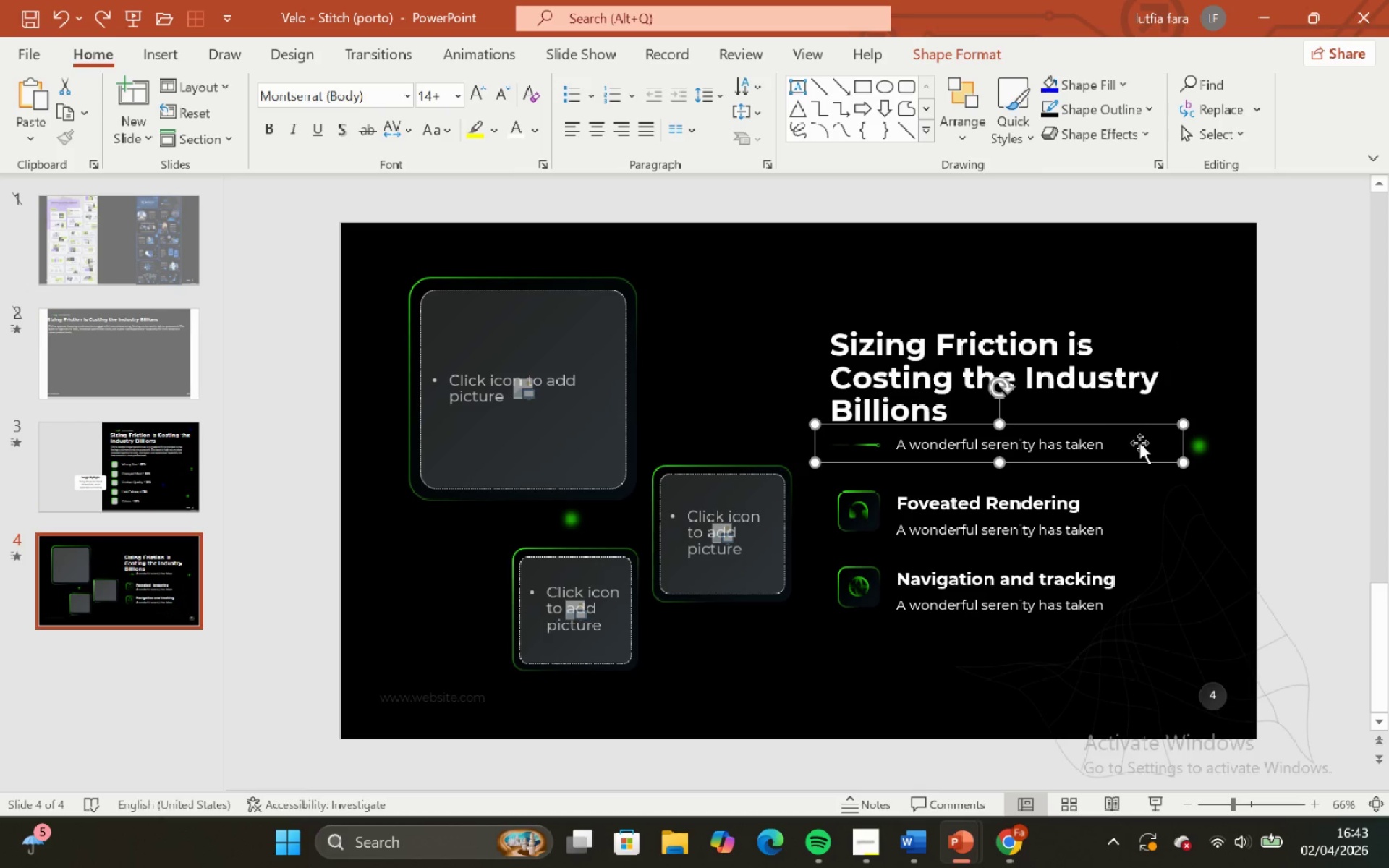 
hold_key(key=ShiftLeft, duration=0.61)
 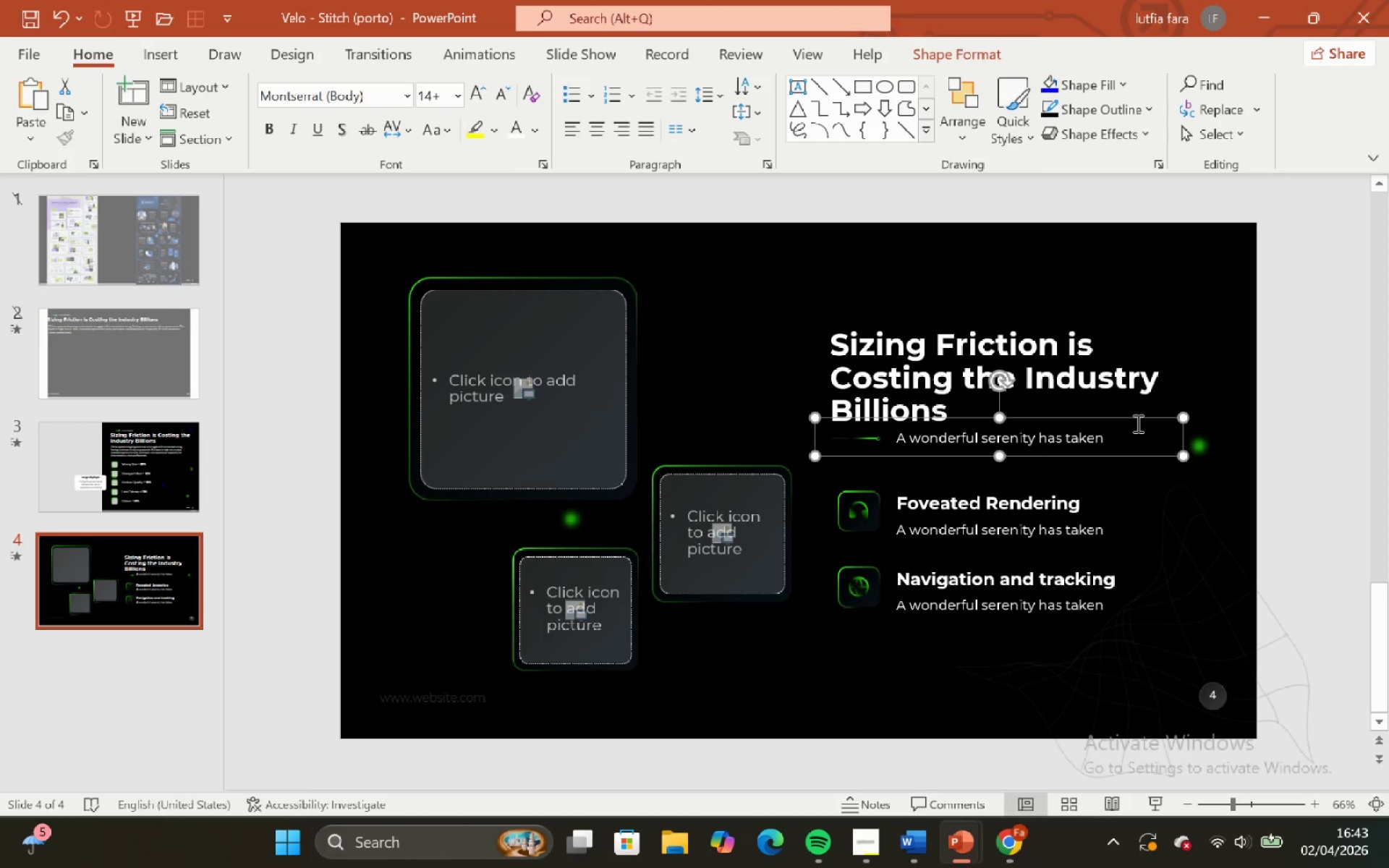 
key(Control+ControlLeft)
 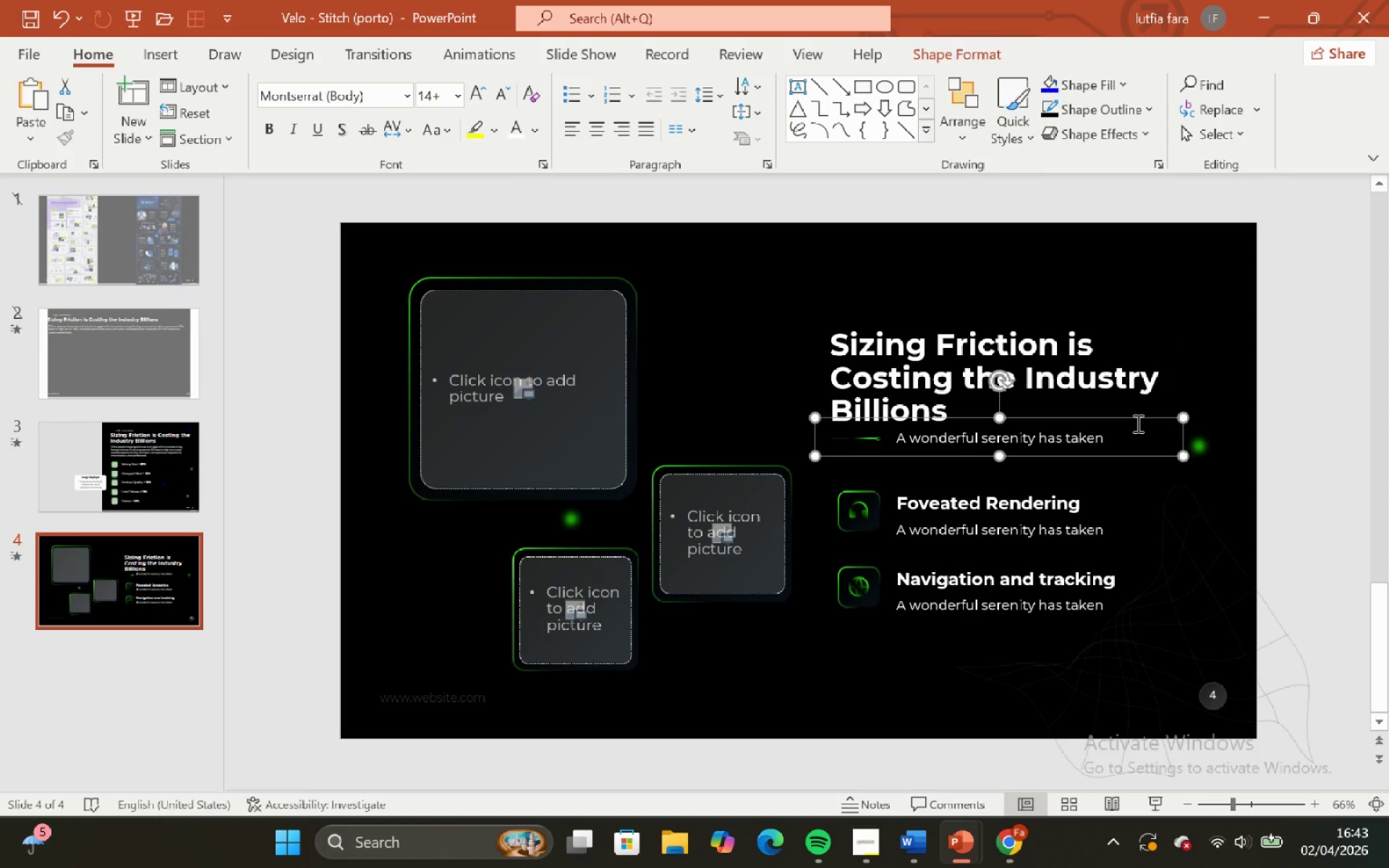 
key(Control+Z)
 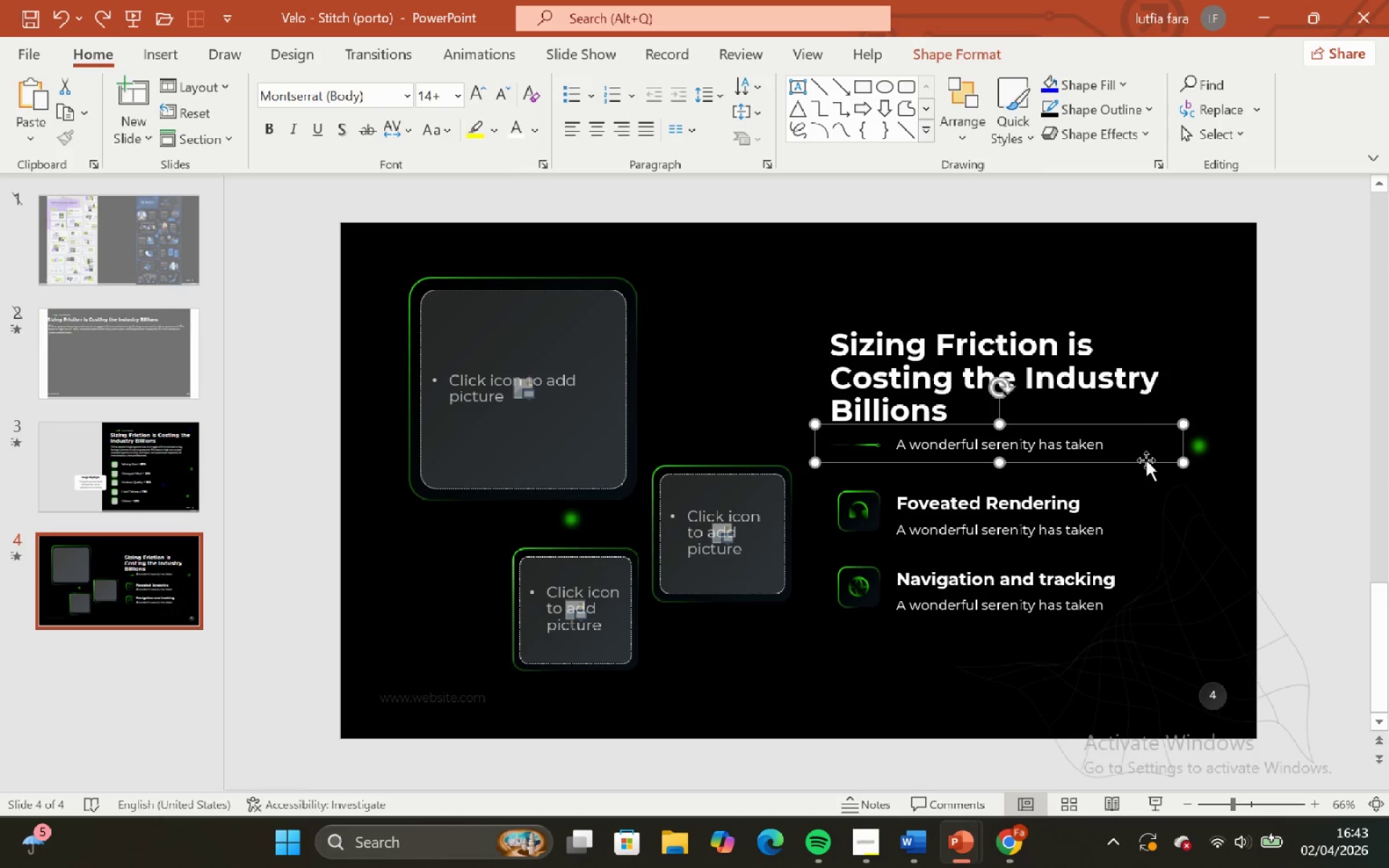 
left_click([1146, 460])
 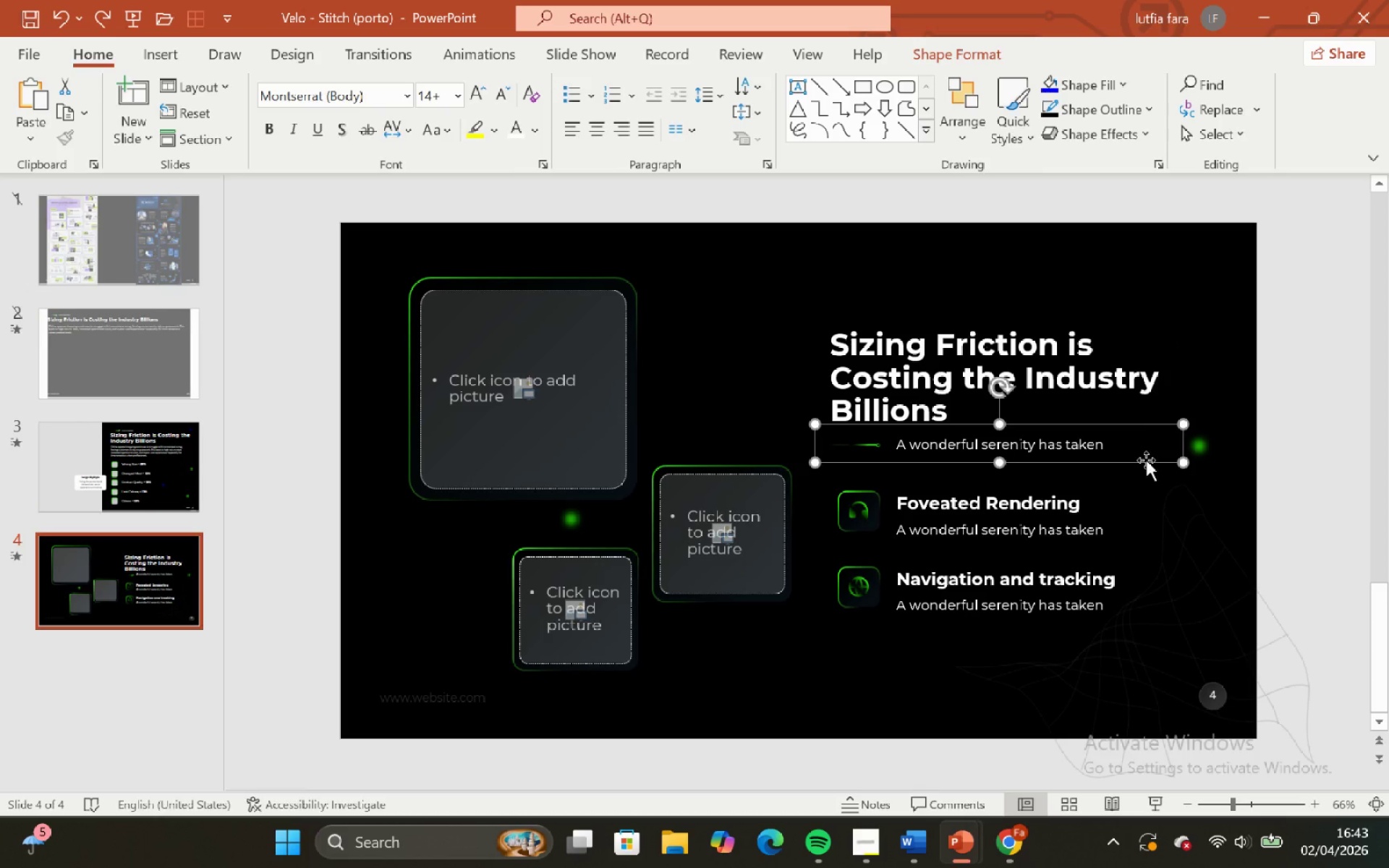 
key(Backspace)
 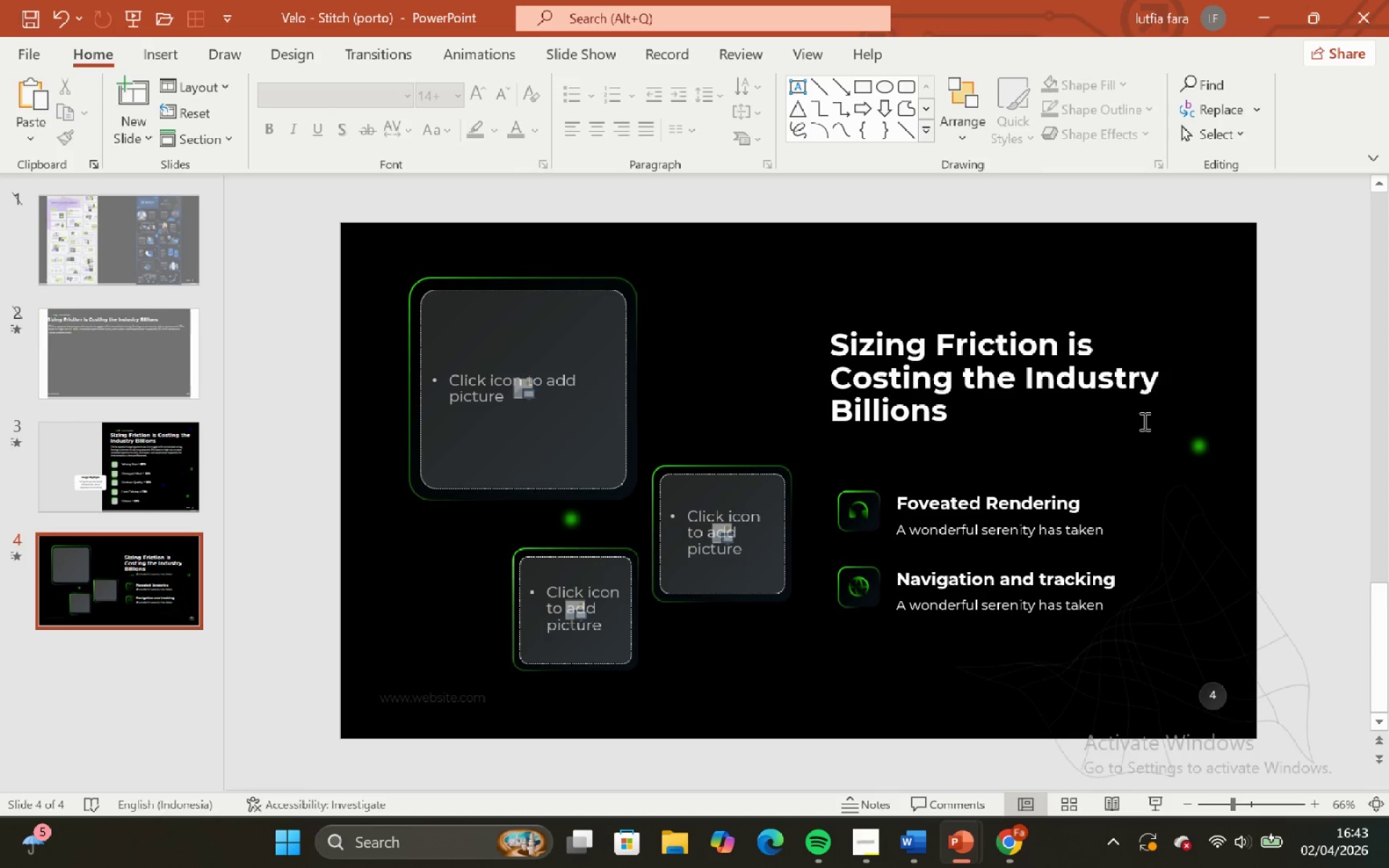 
left_click([1143, 421])
 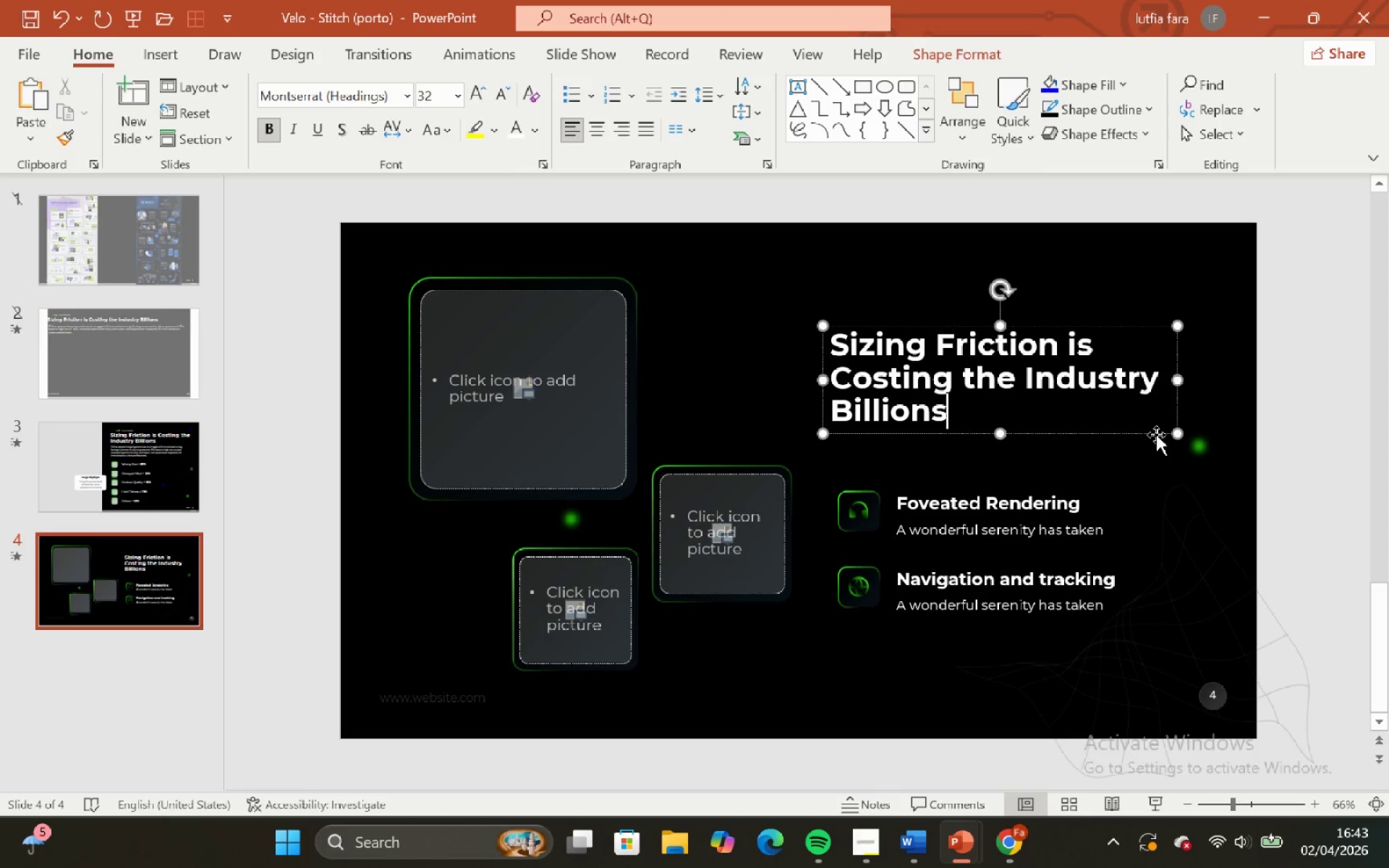 
hold_key(key=ShiftLeft, duration=1.5)
left_click_drag(start_coordinate=[1156, 435], to_coordinate=[1144, 409])
 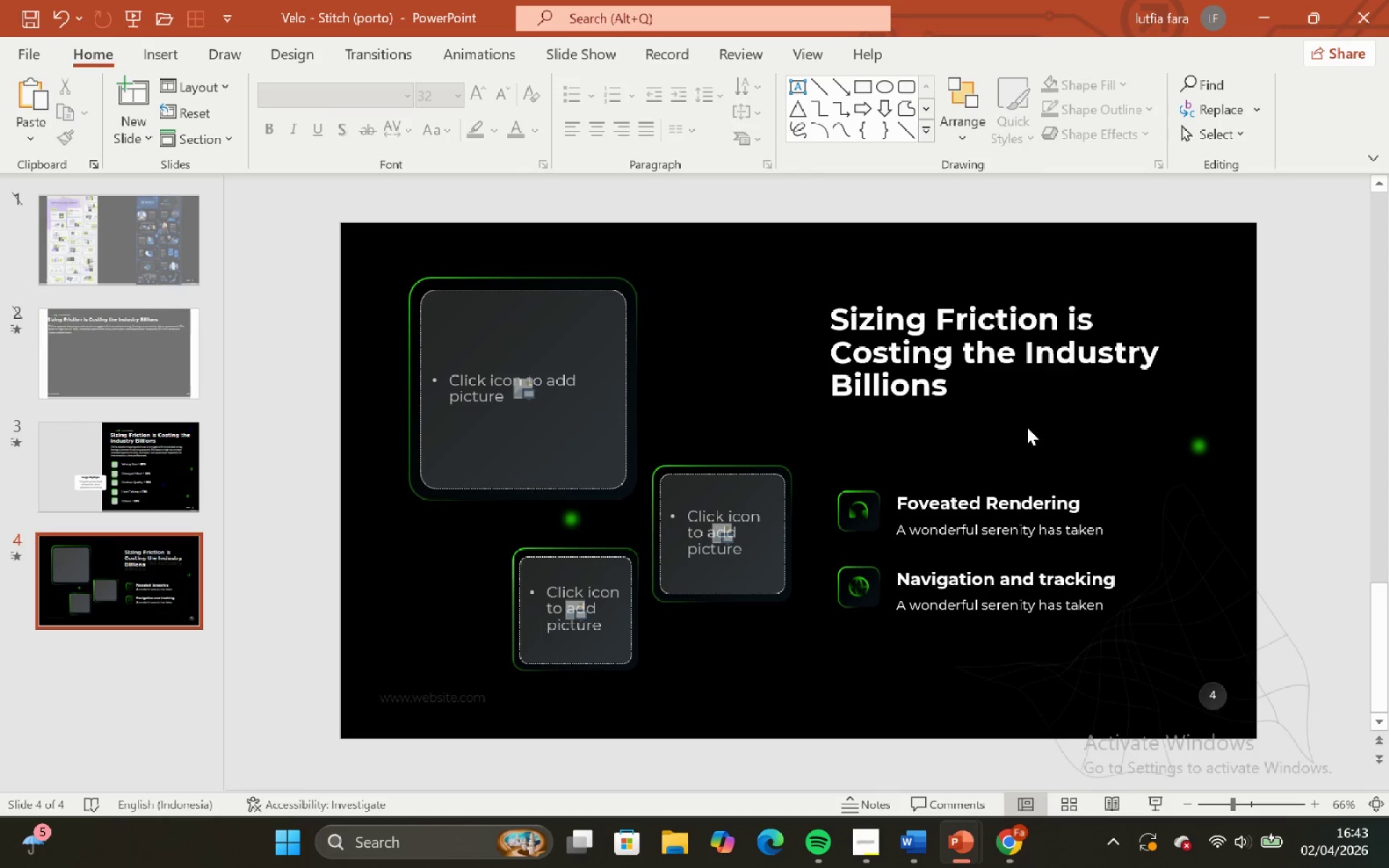 
key(Shift+ShiftLeft)
 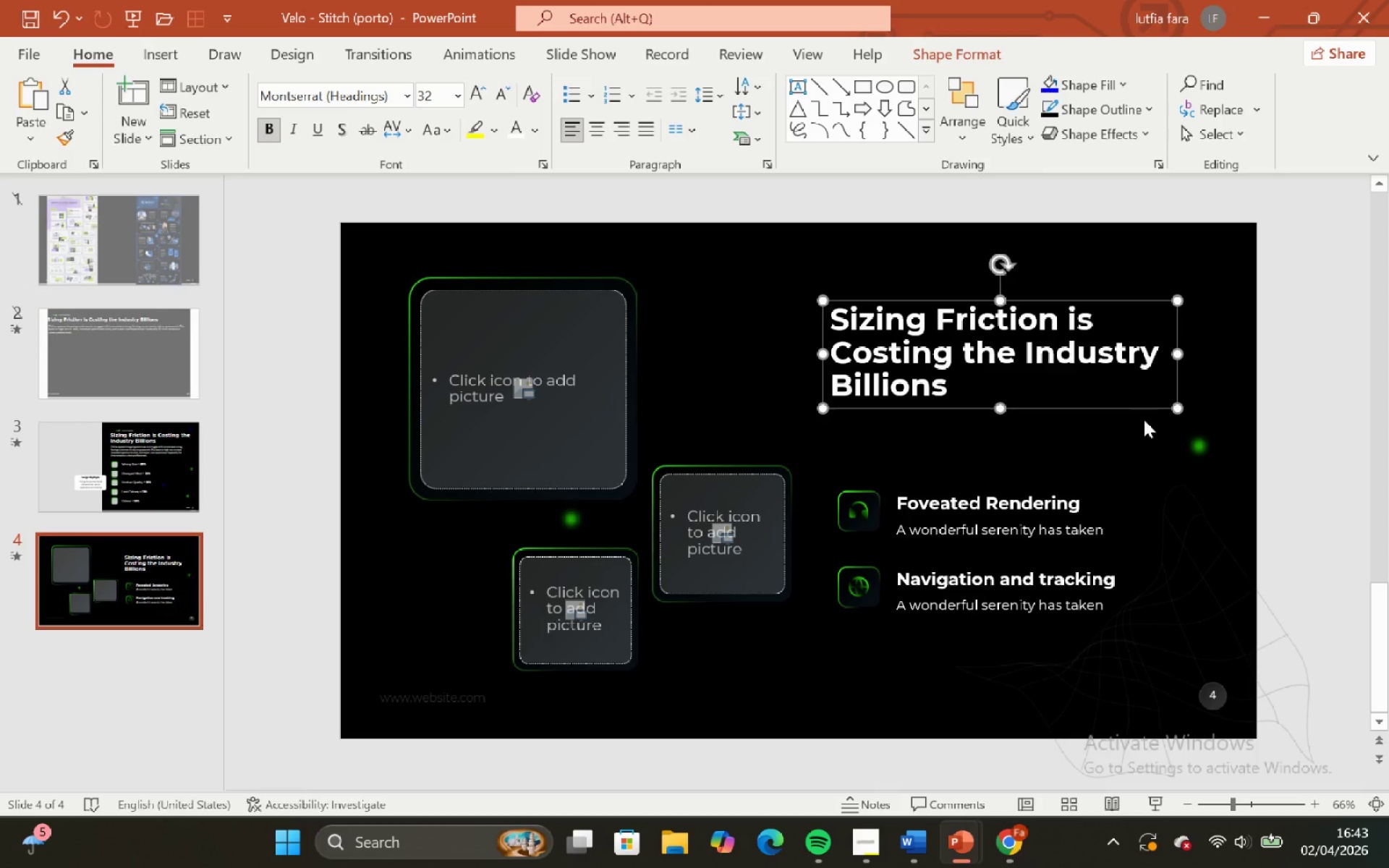 
key(Shift+ShiftLeft)
 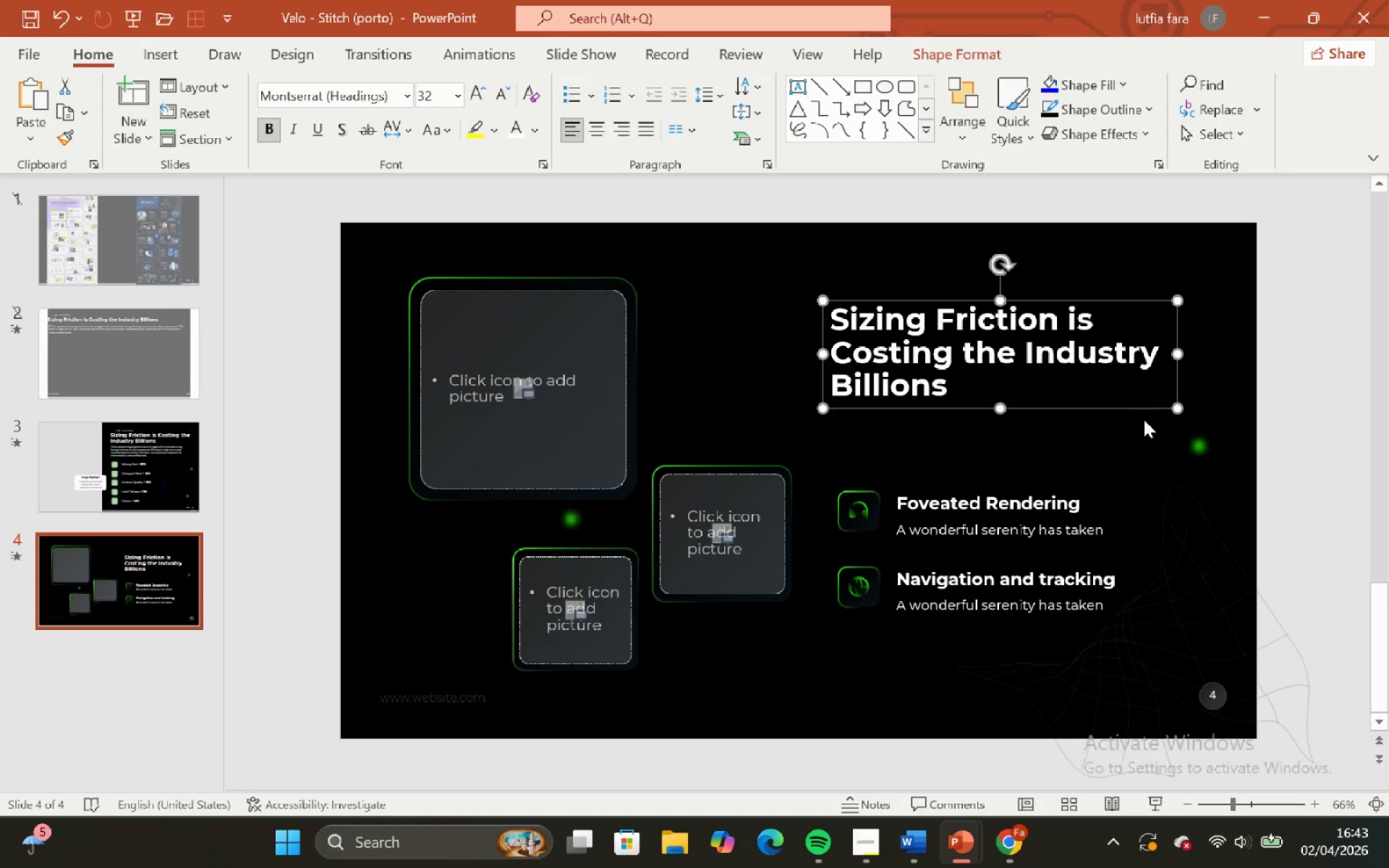 
key(Shift+ShiftLeft)
 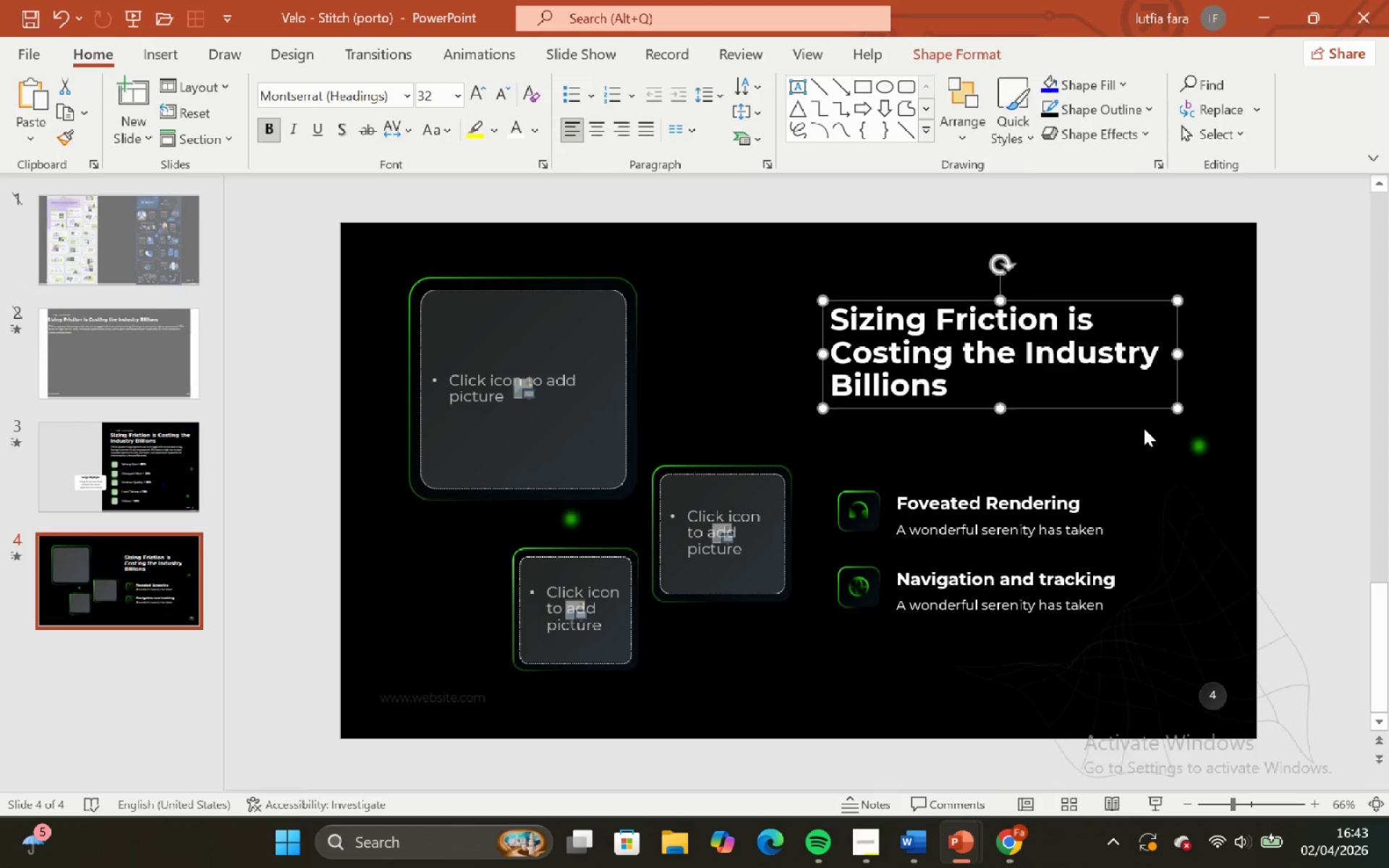 
key(Shift+ShiftLeft)
 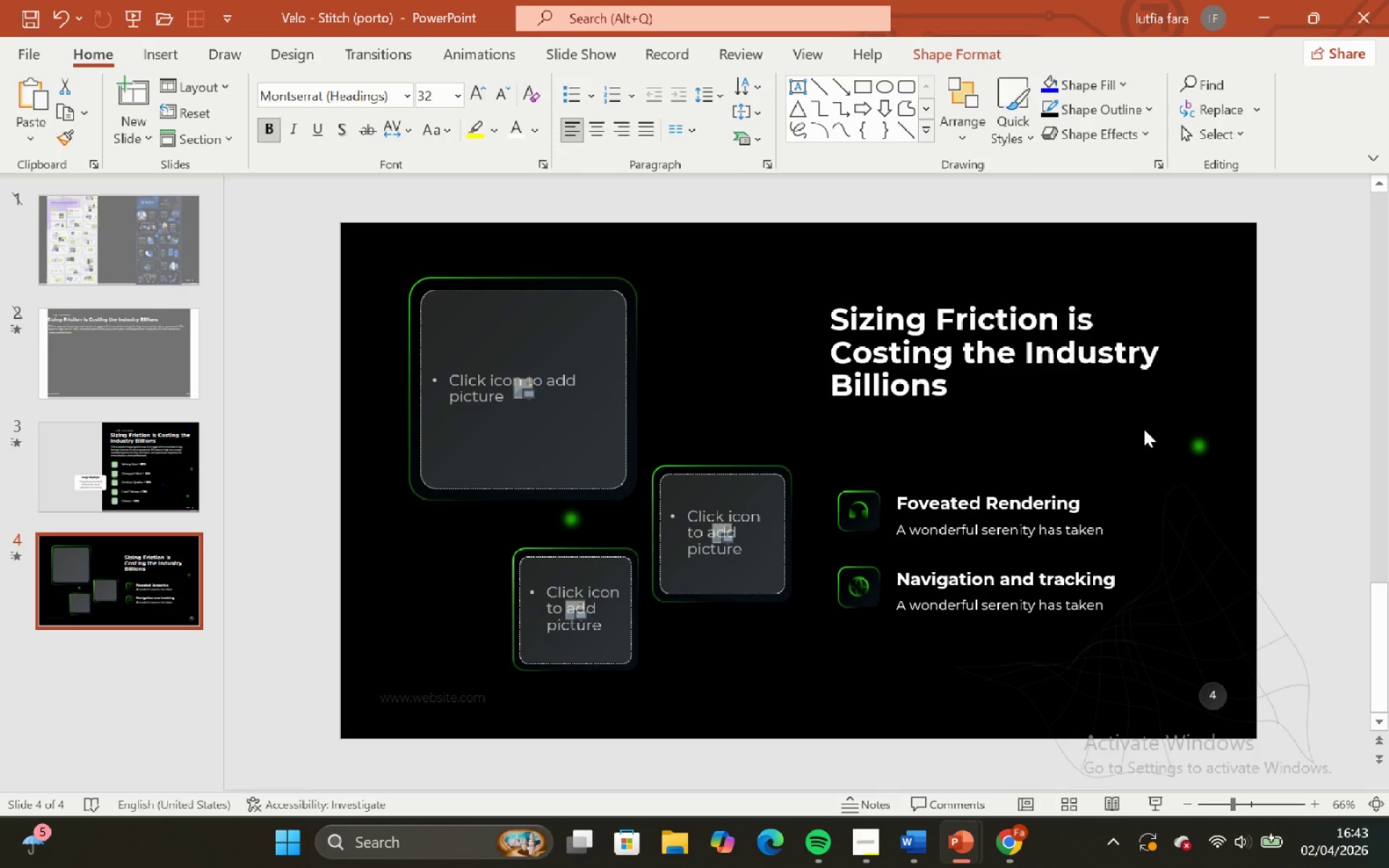 
left_click([1144, 428])
 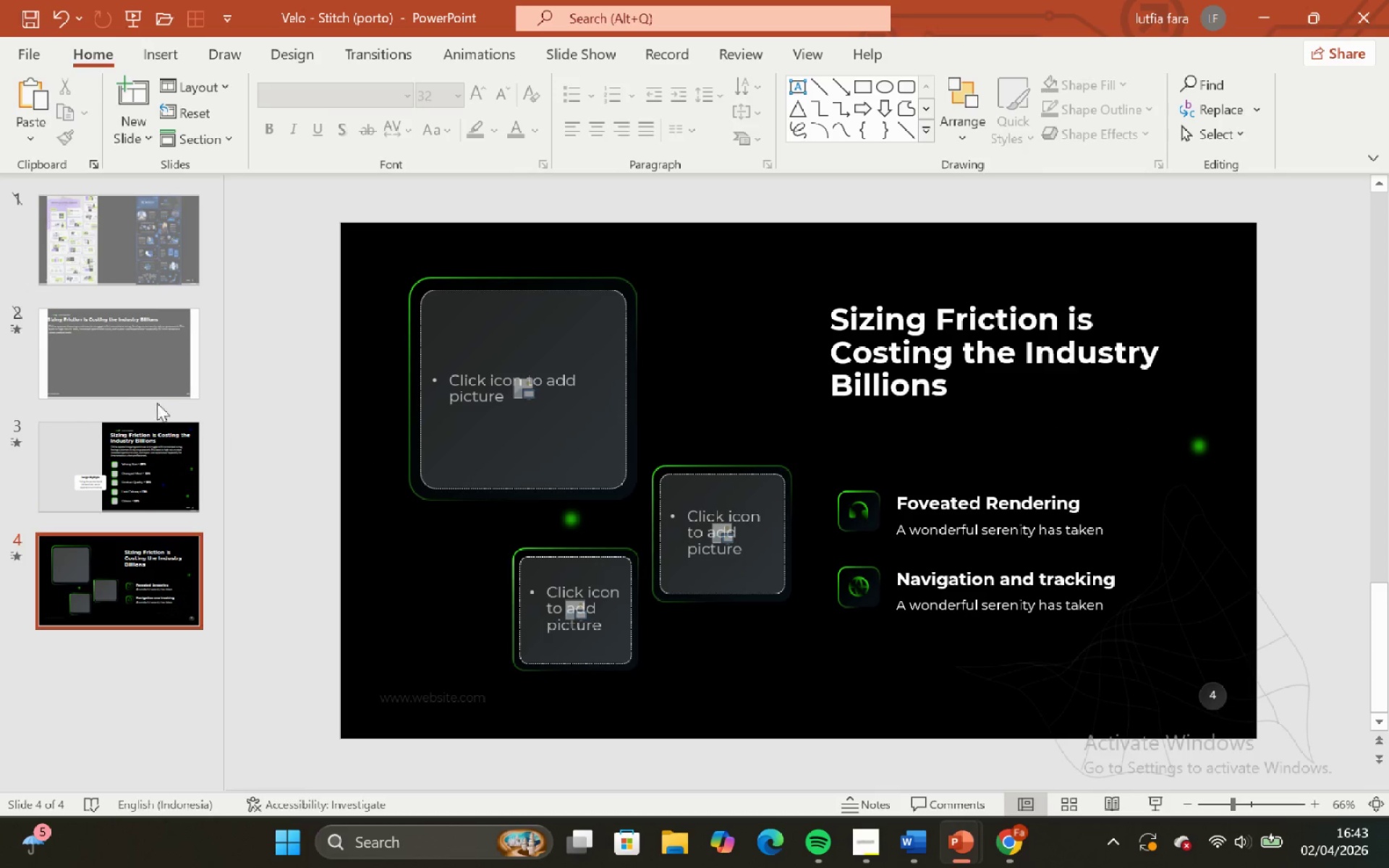 
left_click([127, 347])
 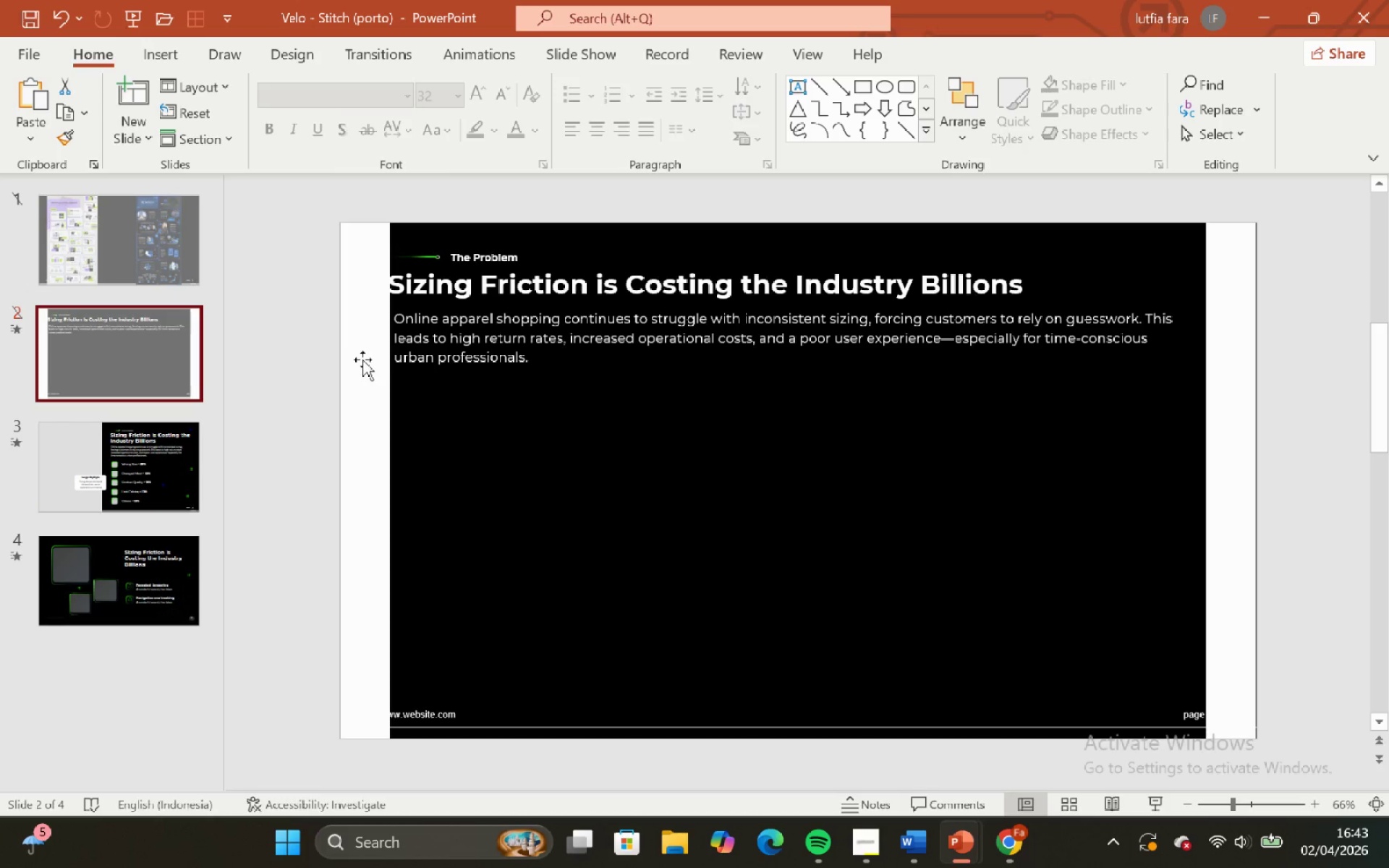 
left_click([363, 359])
 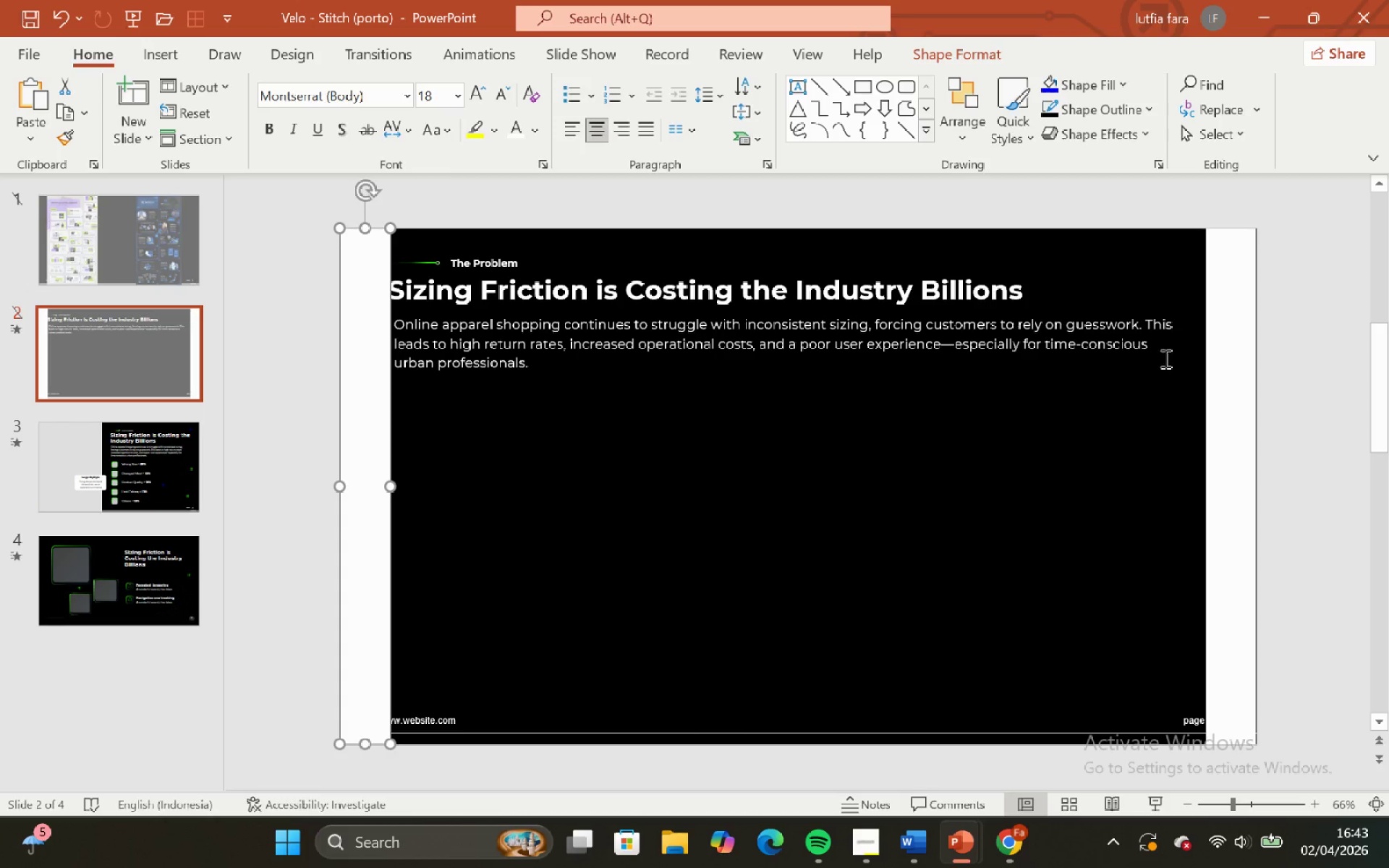 
hold_key(key=ShiftLeft, duration=0.7)
left_click([1221, 319])
 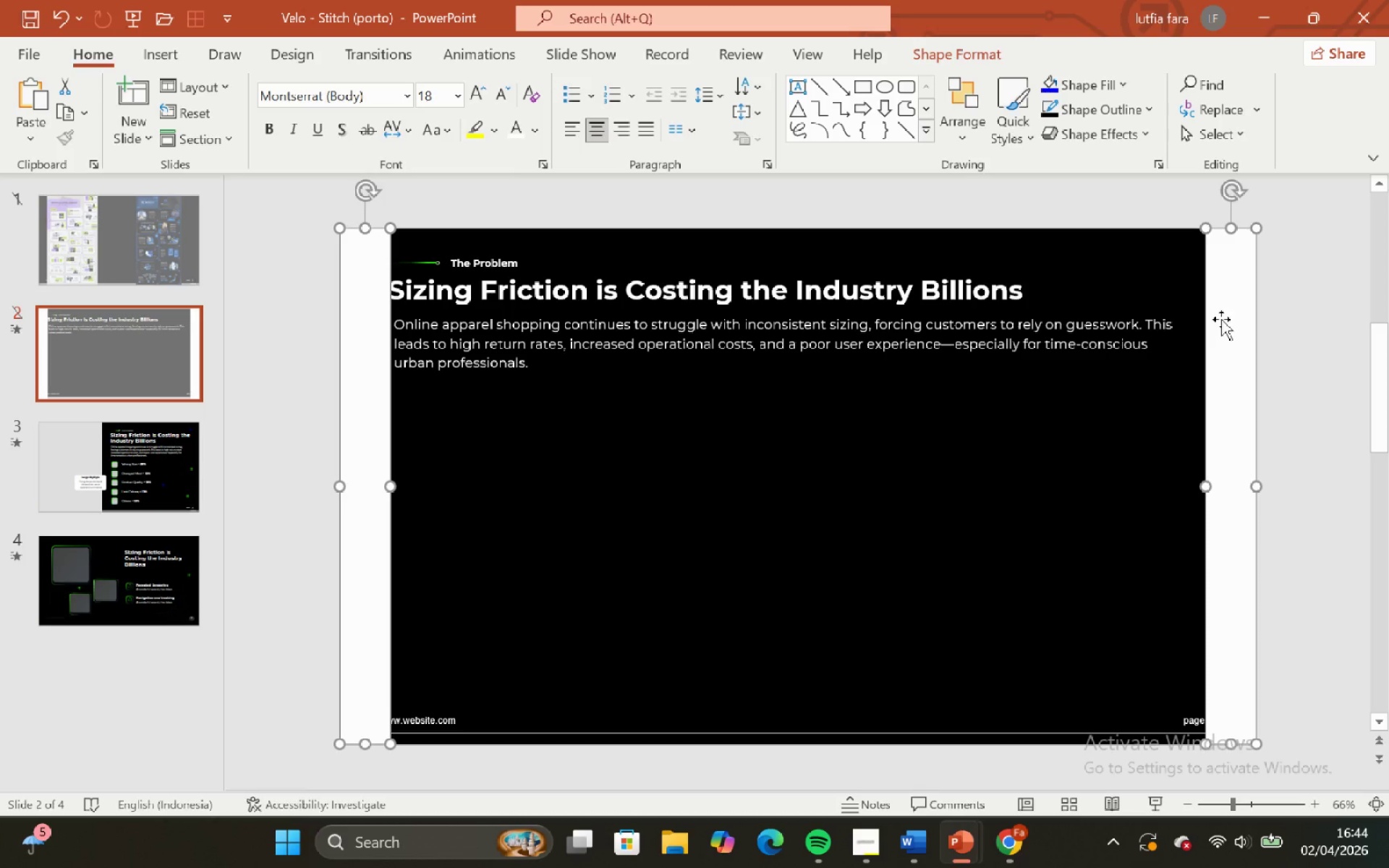 
key(Control+C)
 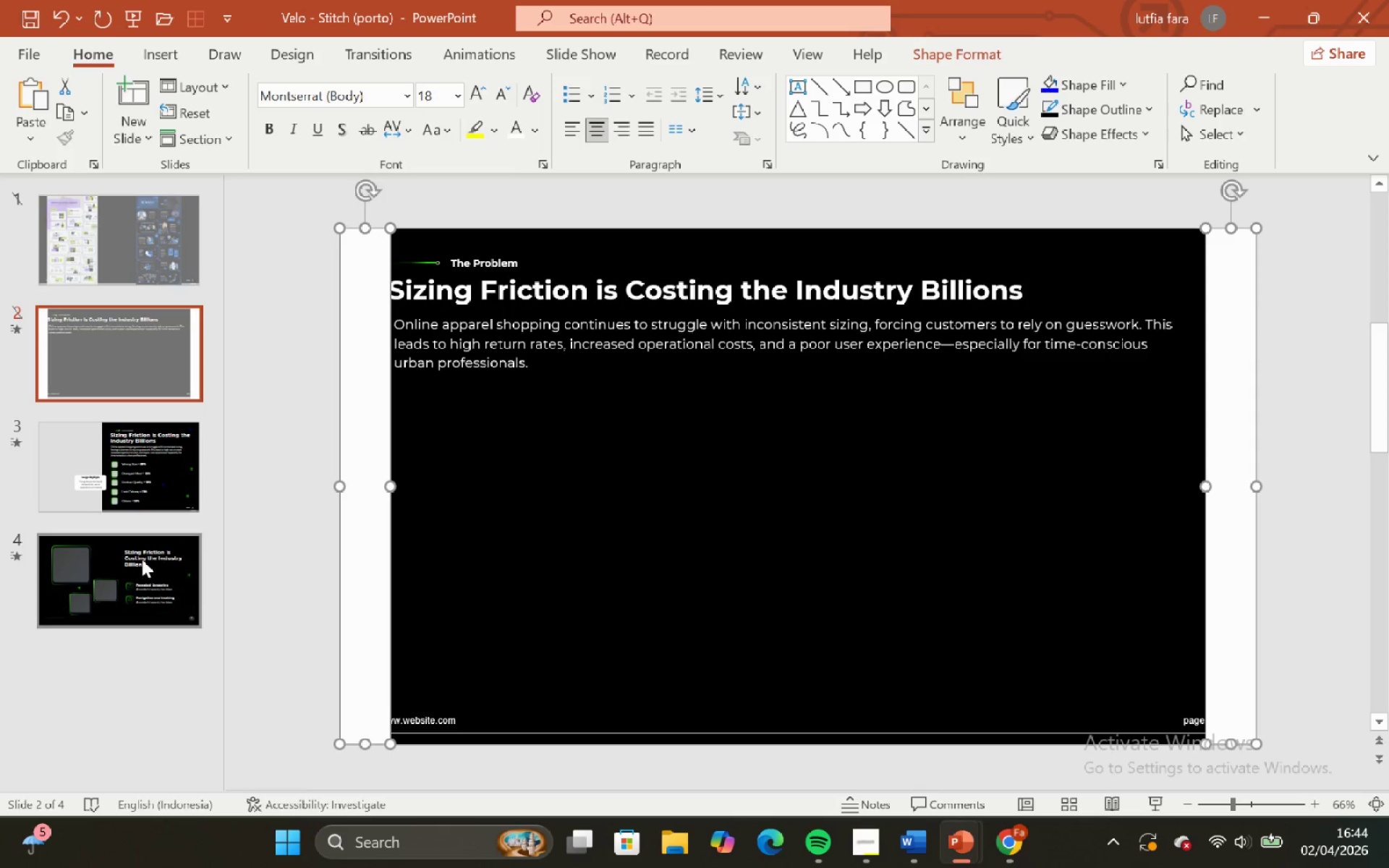 
left_click([142, 560])
 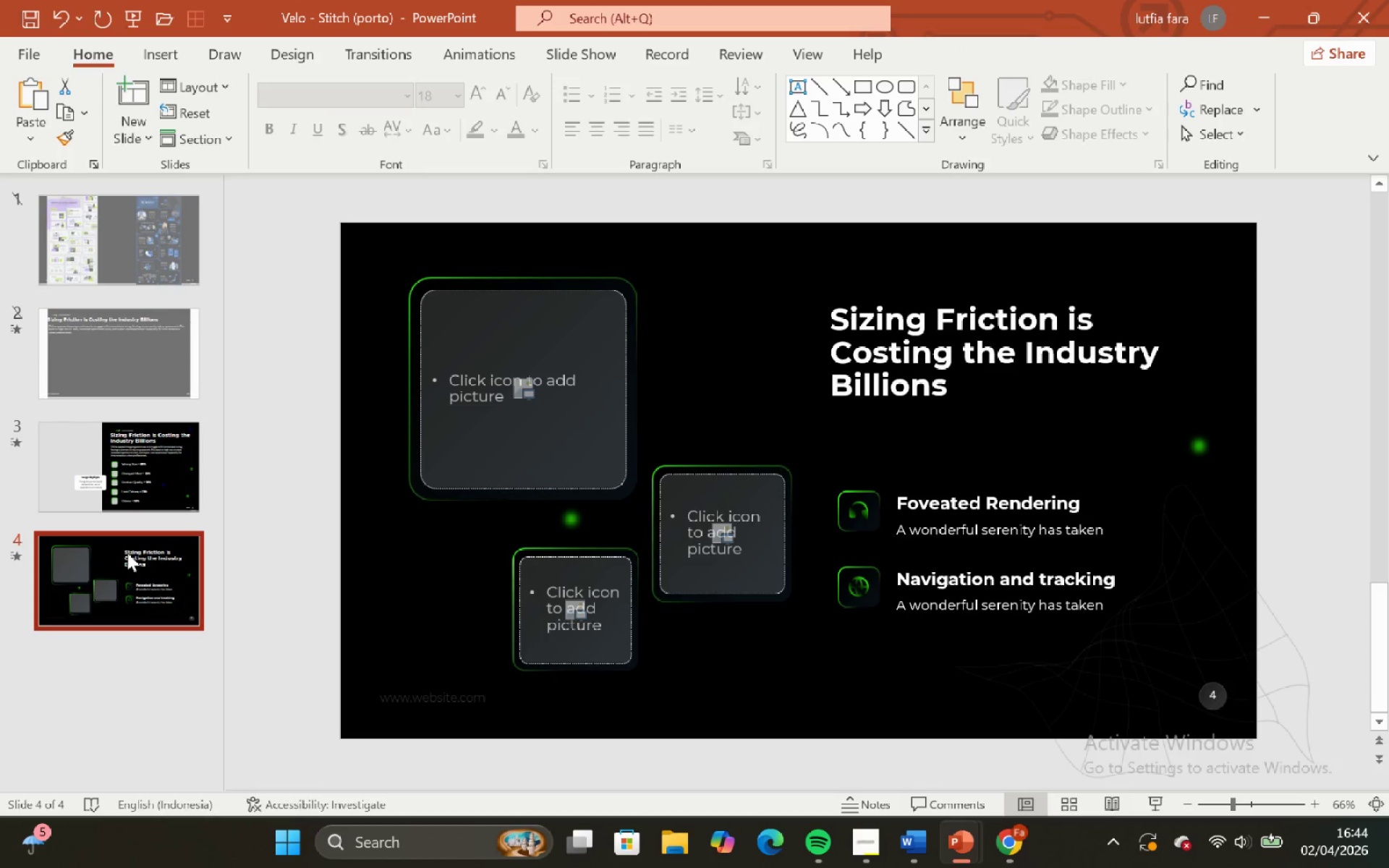 
key(Control+V)
 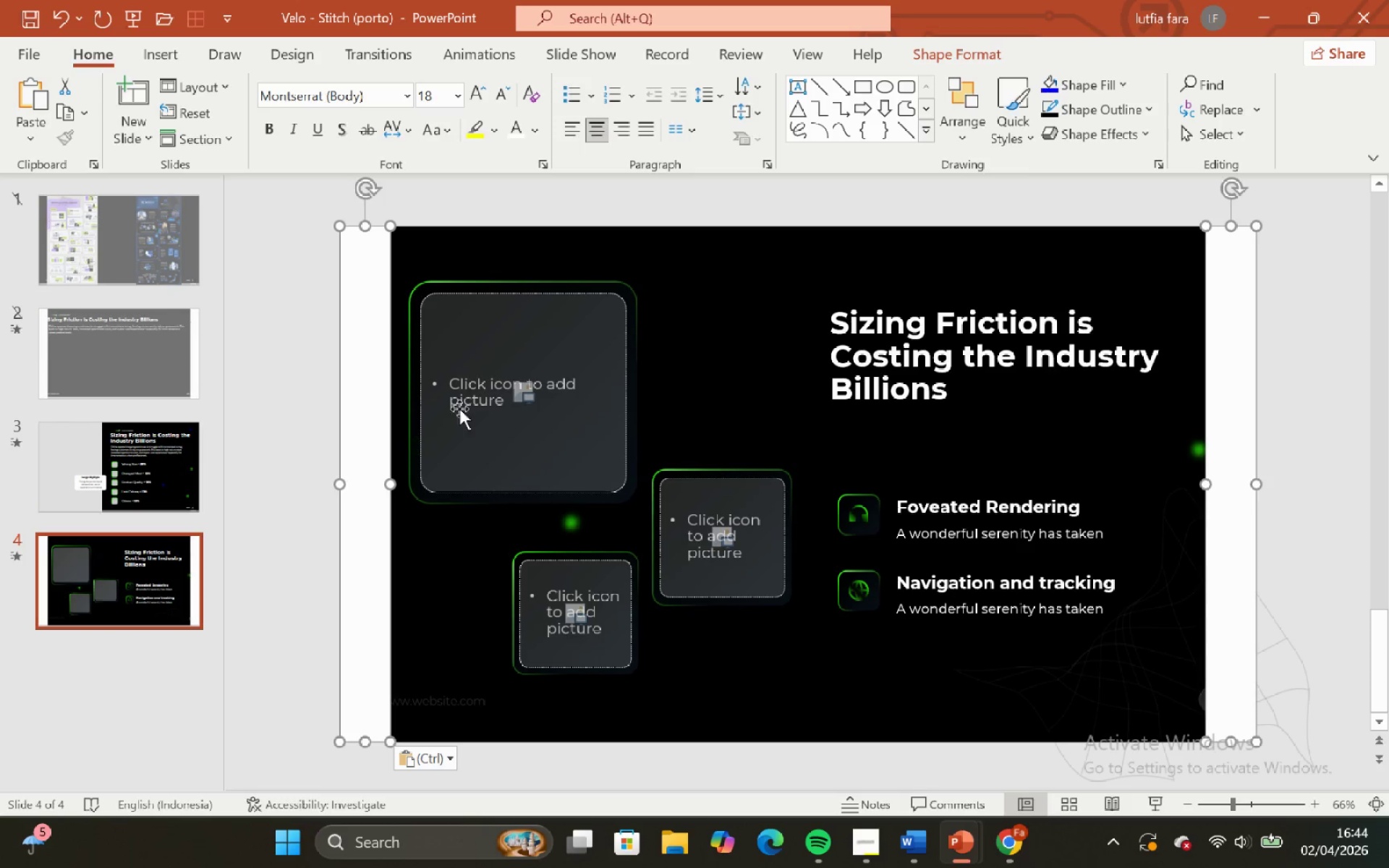 
left_click([744, 226])
 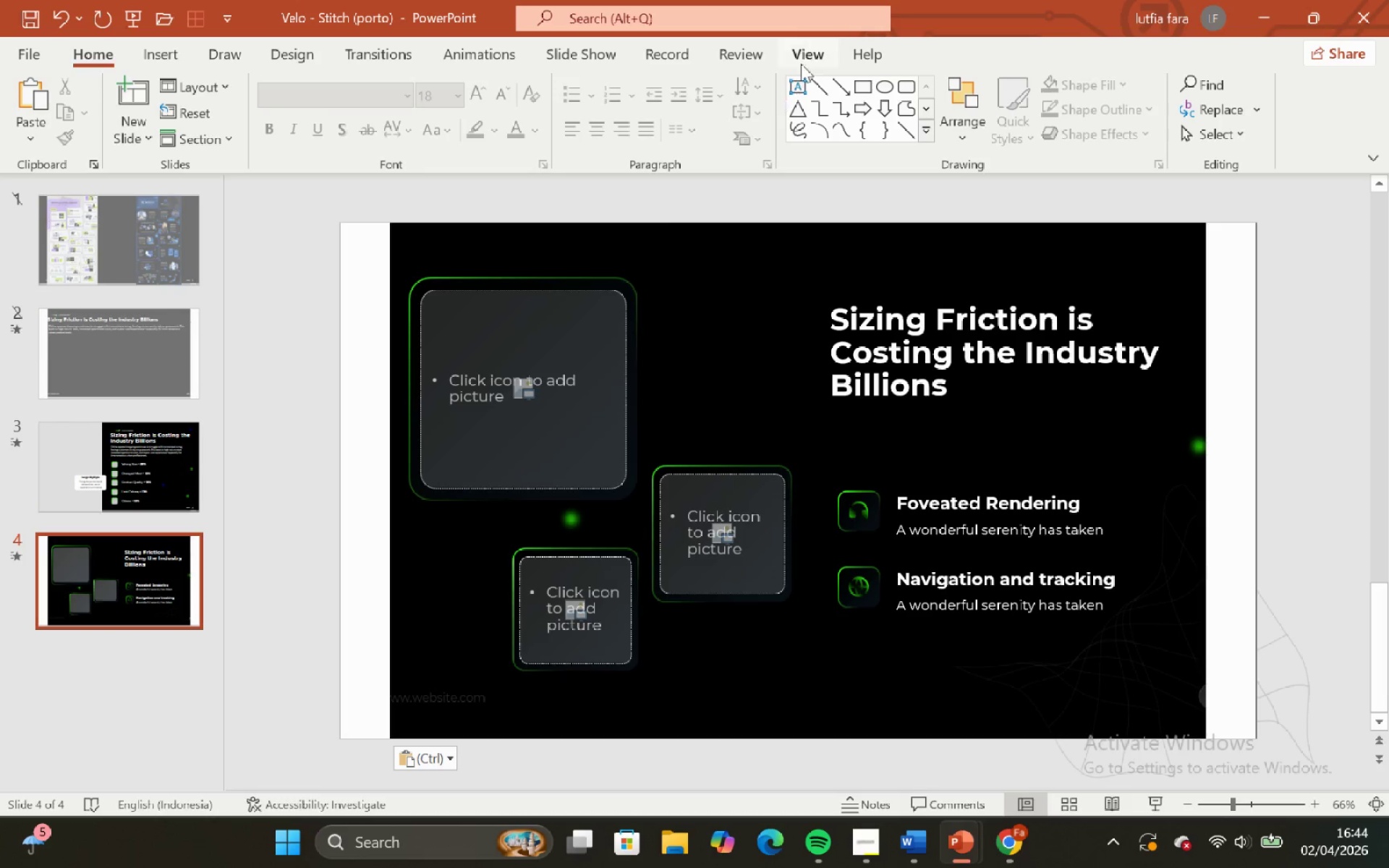 
left_click([809, 53])
 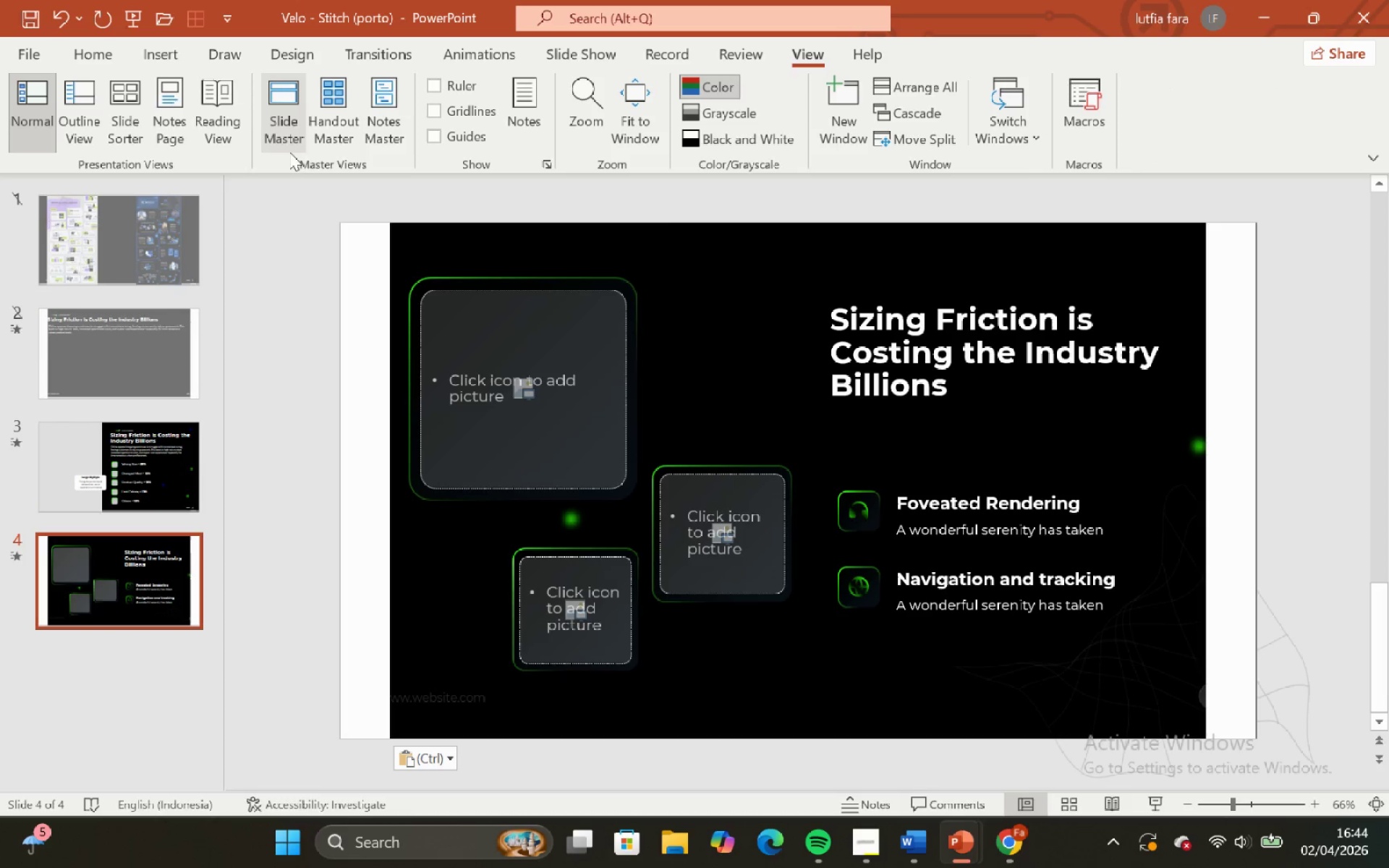 
left_click([288, 150])
 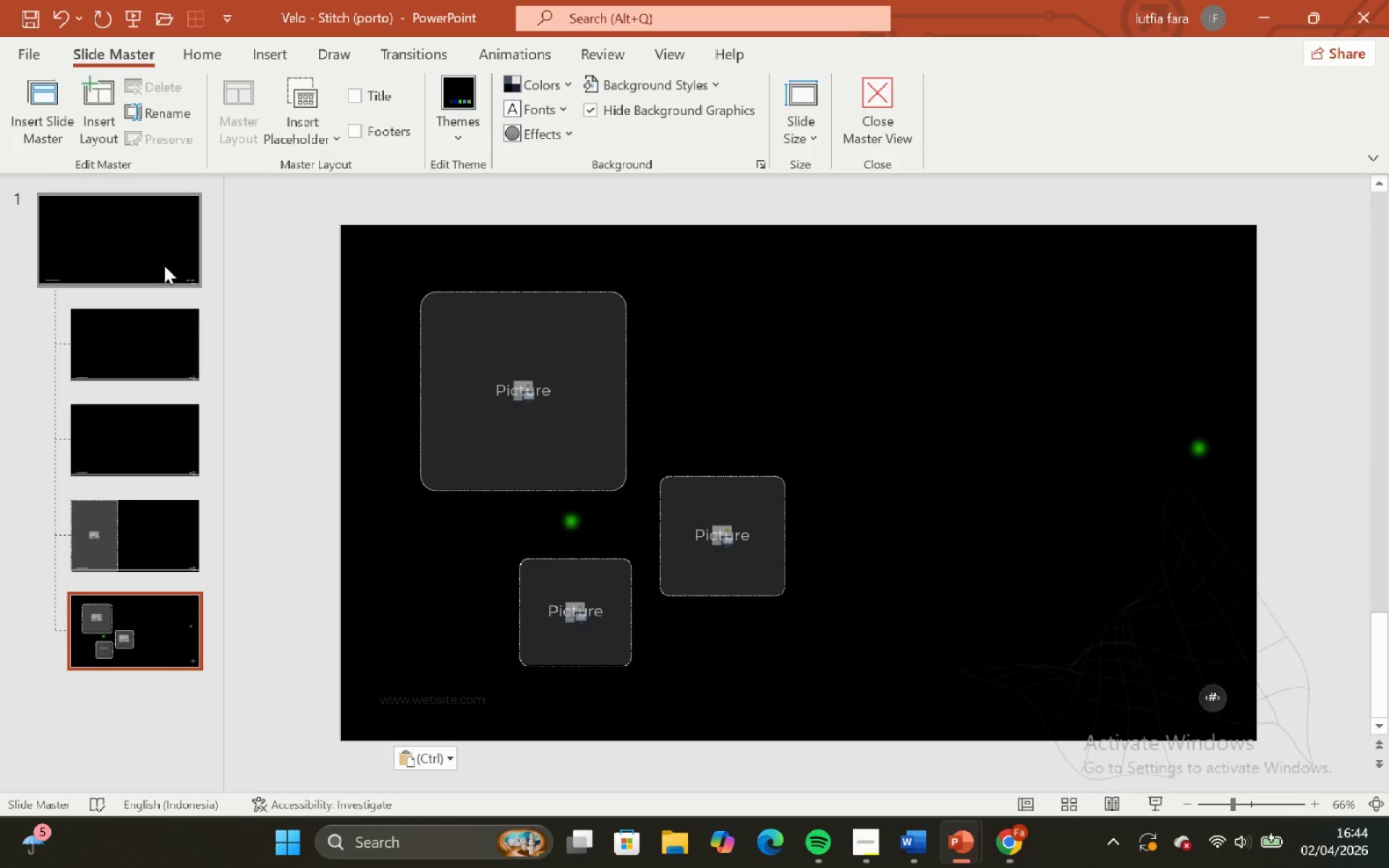 
left_click([148, 257])
 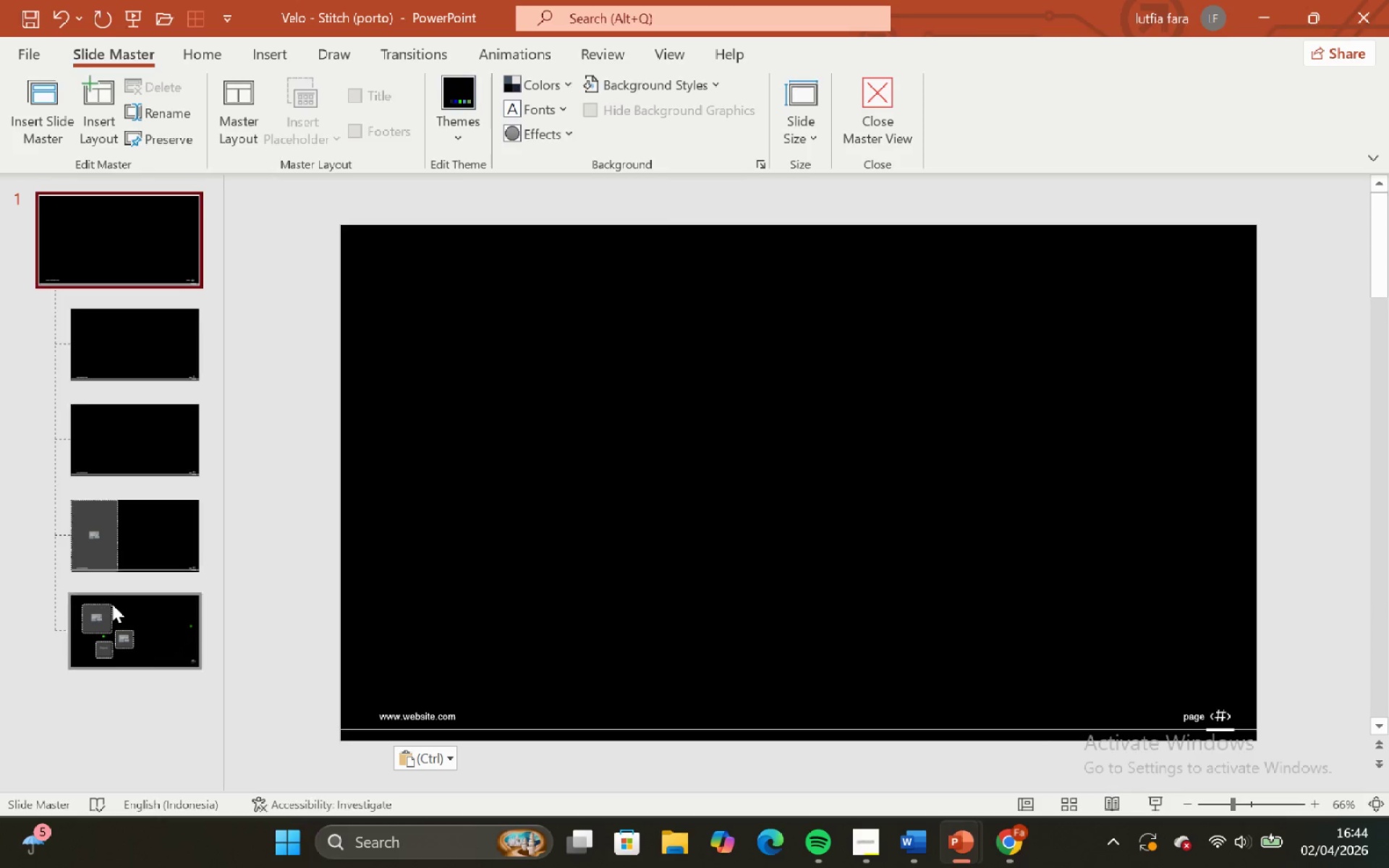 
scroll: coordinate [152, 271], scroll_direction: up, amount: 2.0
 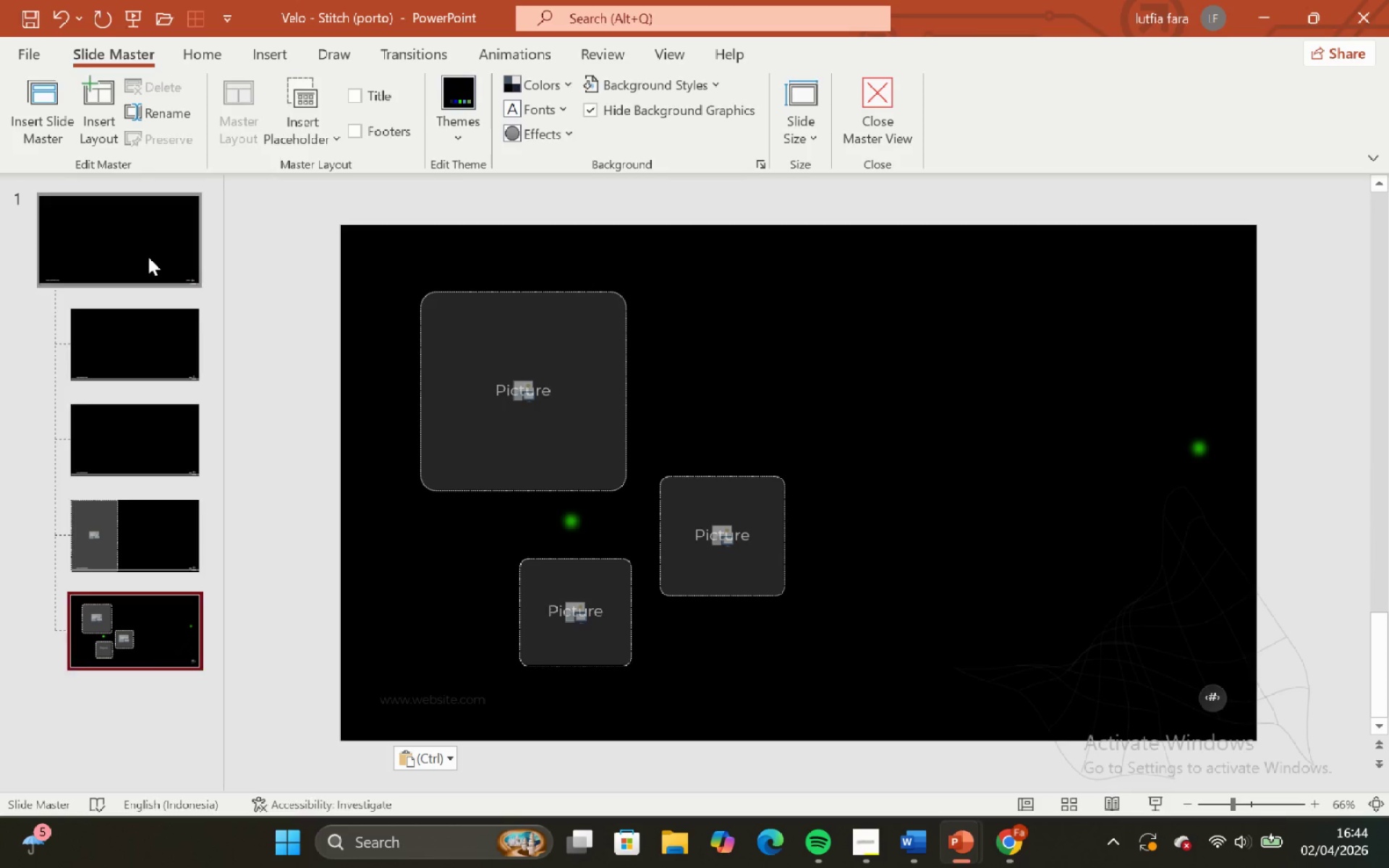 
left_click([114, 612])
 